 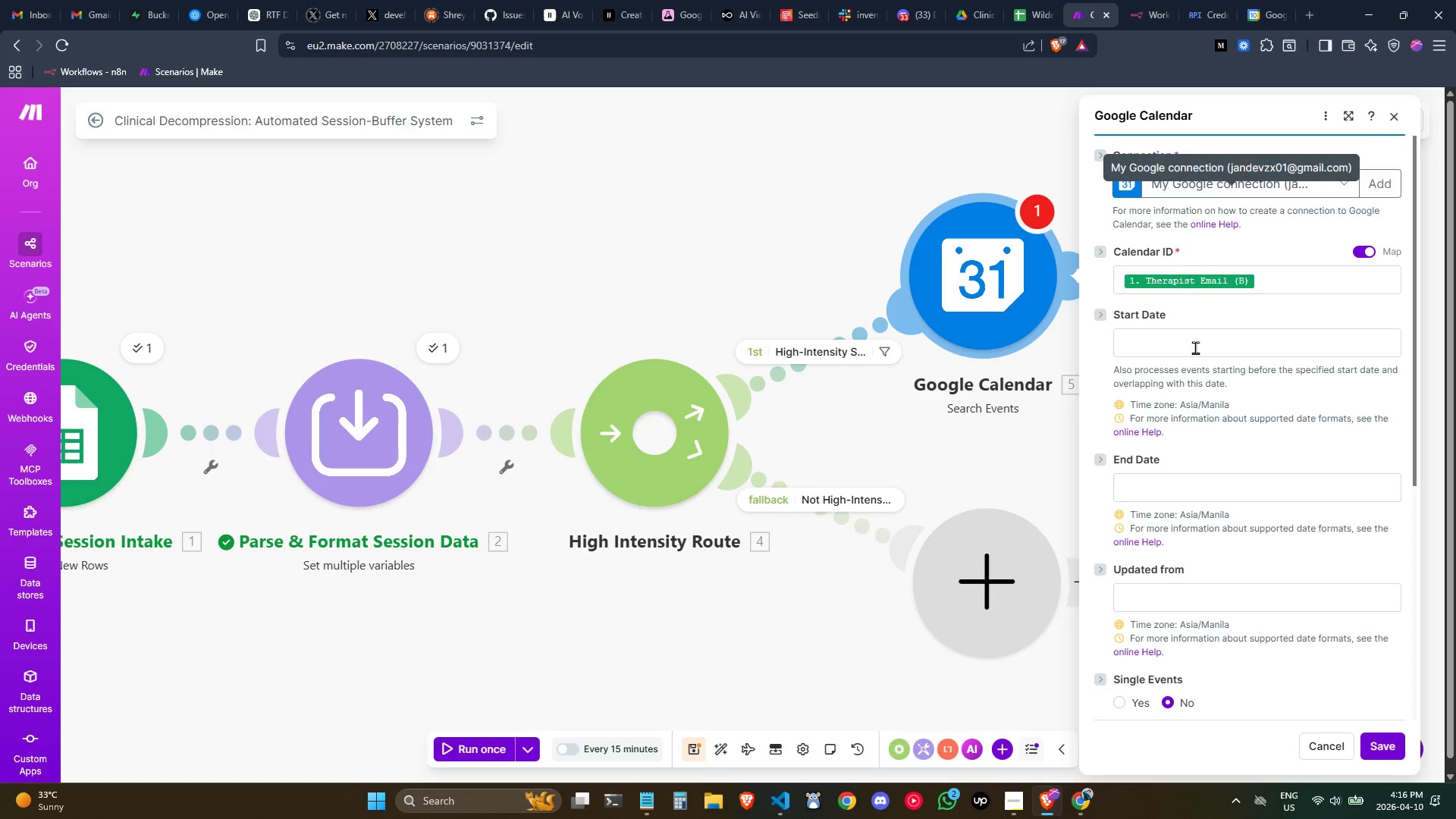 
scroll: coordinate [1208, 371], scroll_direction: up, amount: 1.0
 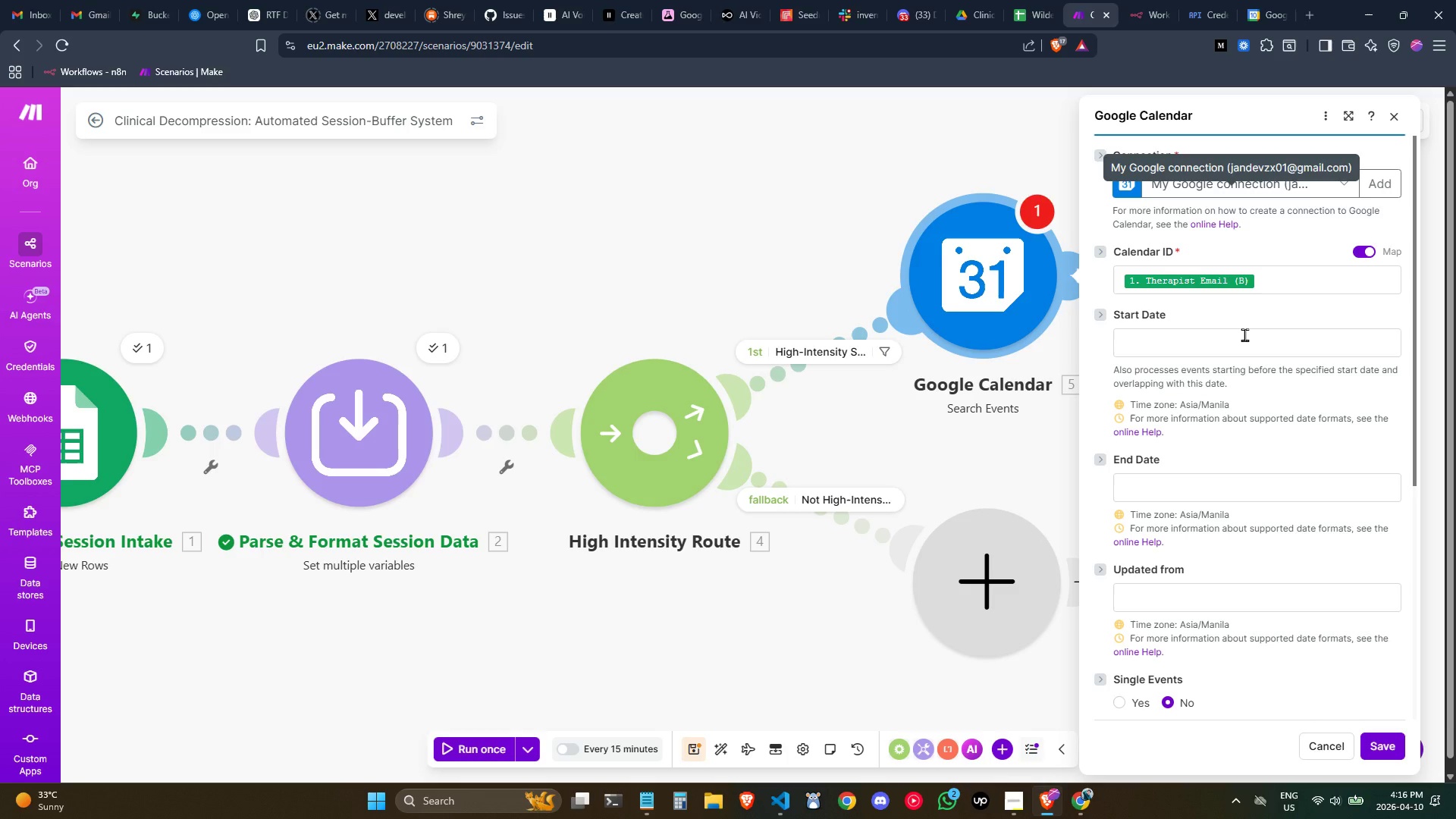 
left_click([1244, 334])
 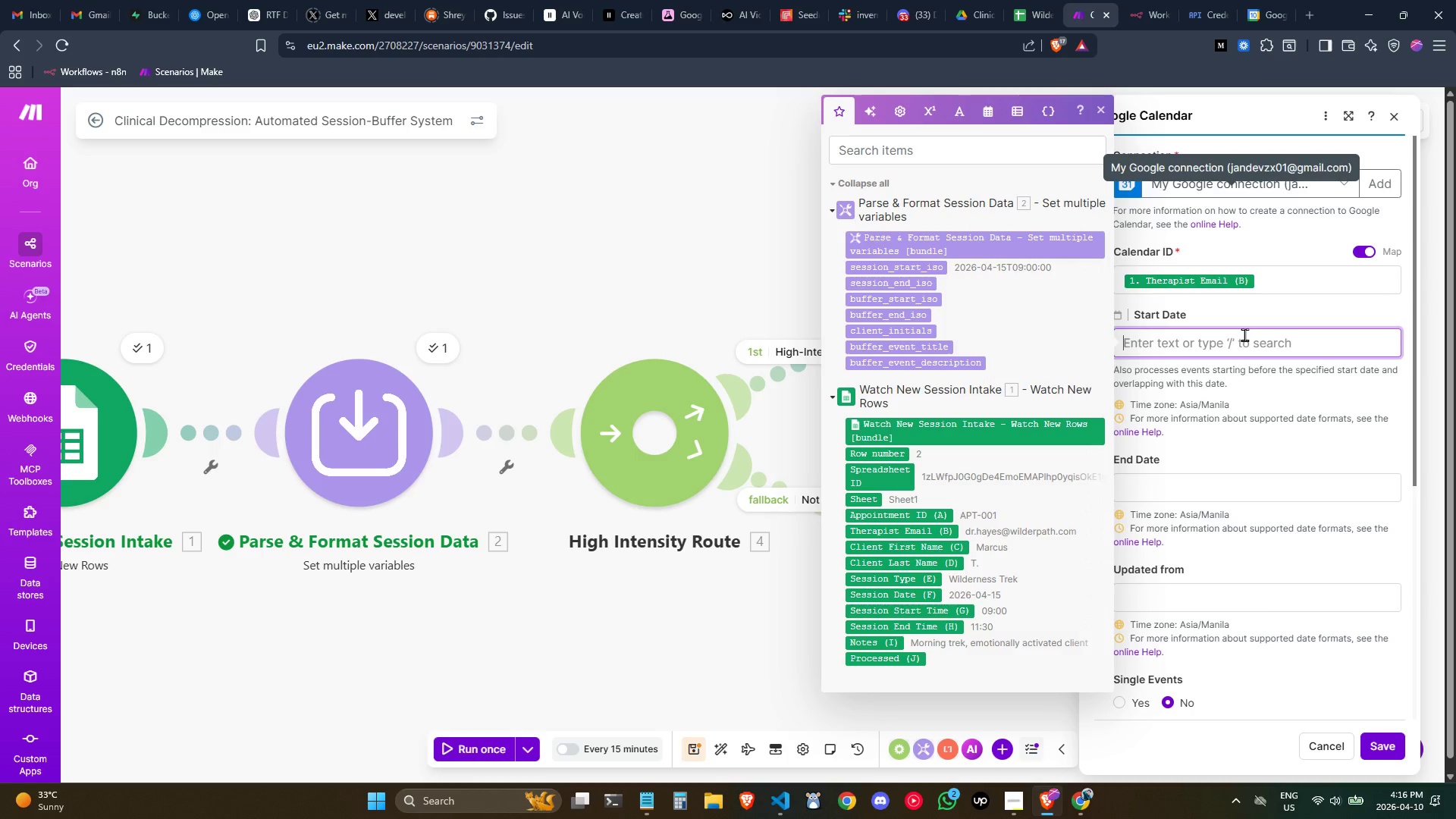 
wait(9.49)
 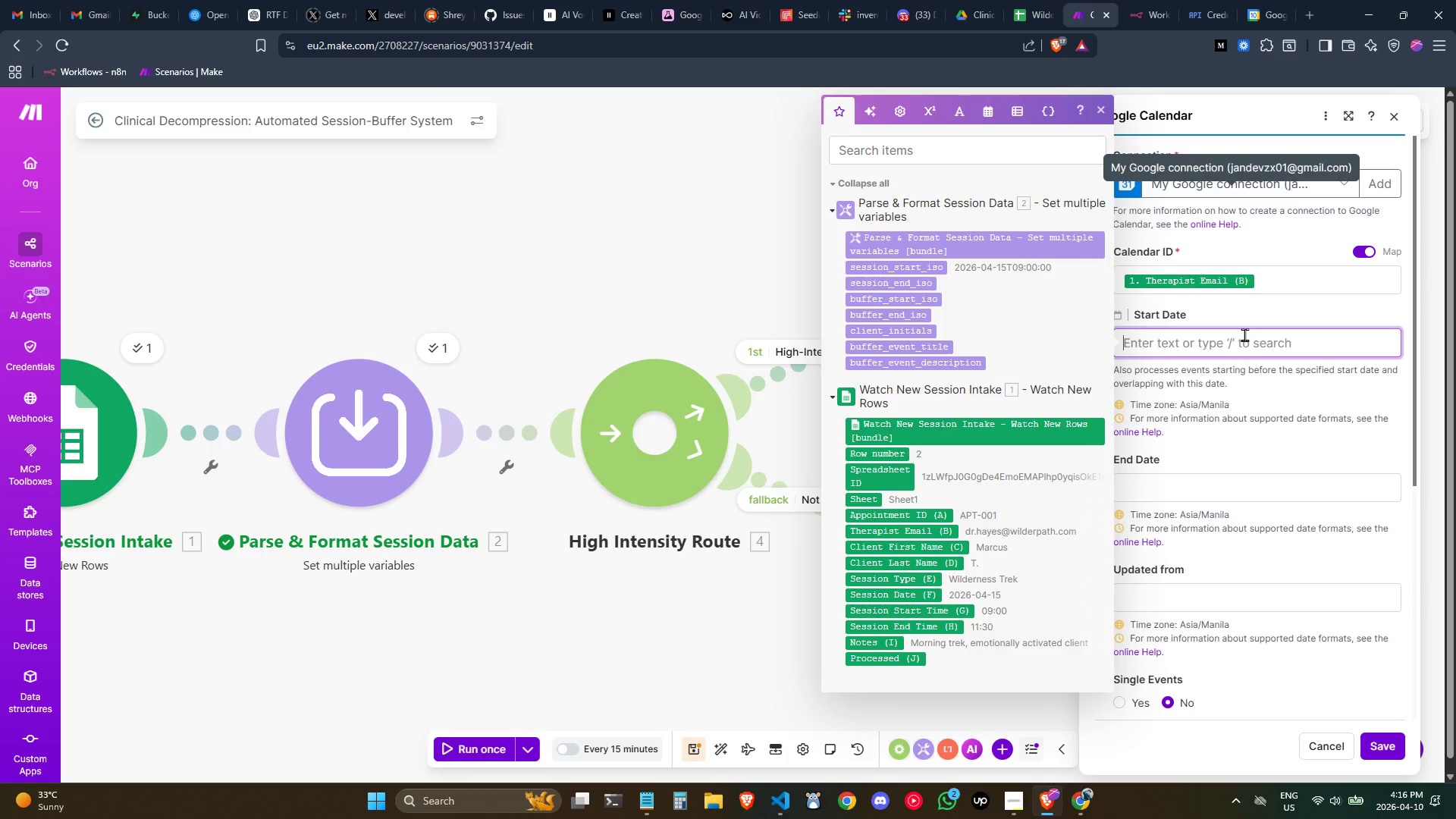 
left_click([1223, 439])
 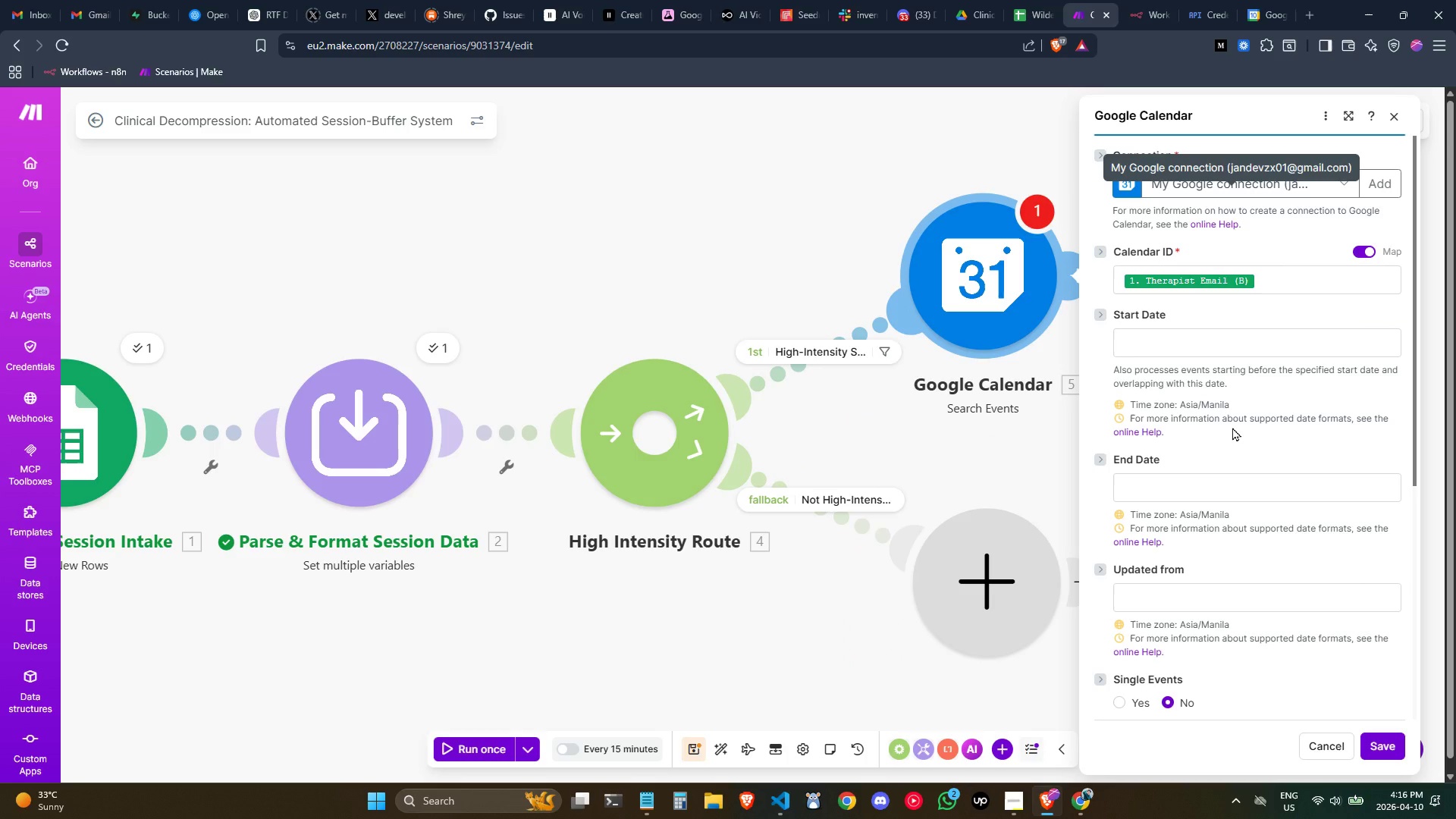 
scroll: coordinate [1234, 427], scroll_direction: down, amount: 1.0
 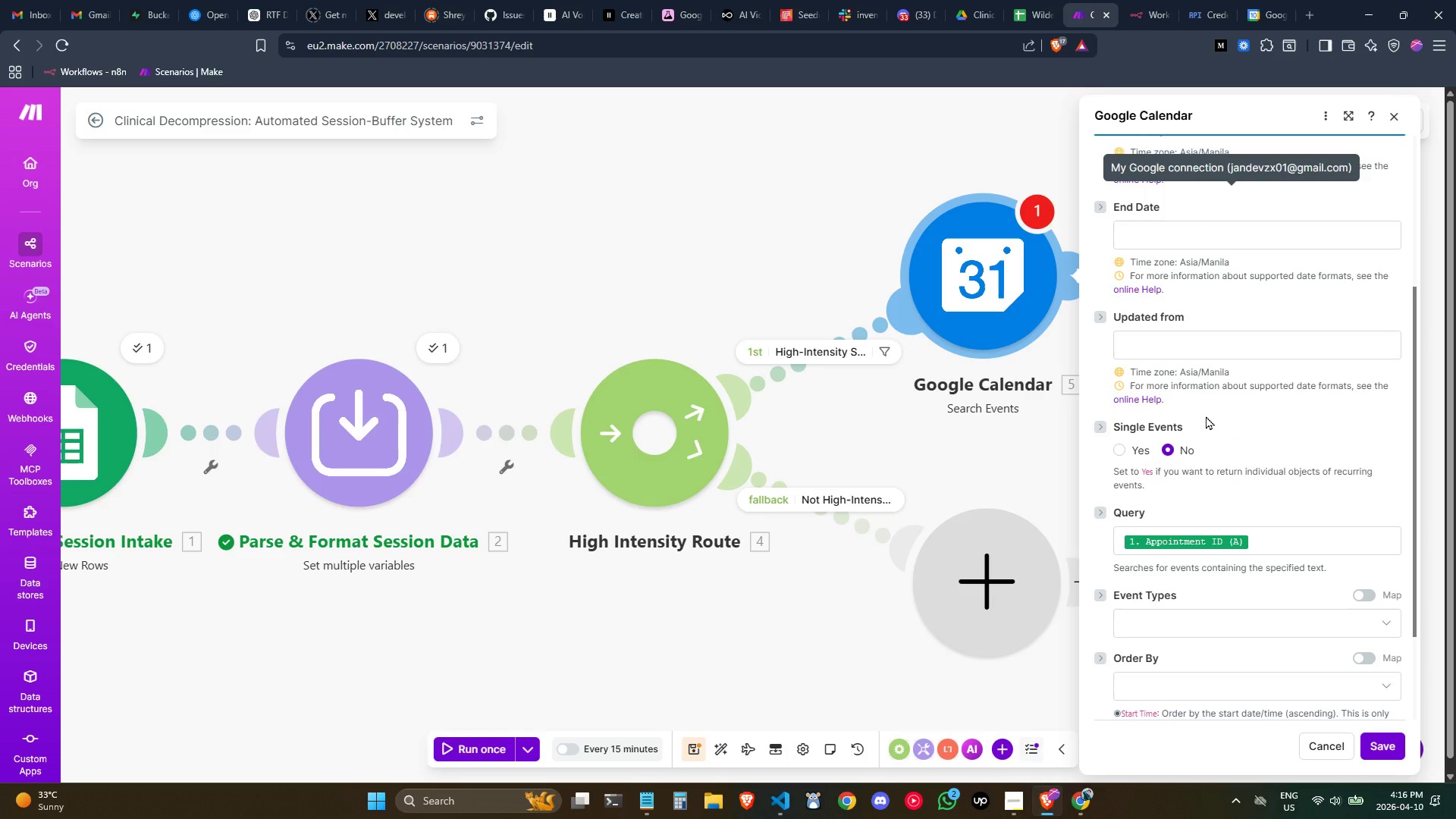 
wait(6.34)
 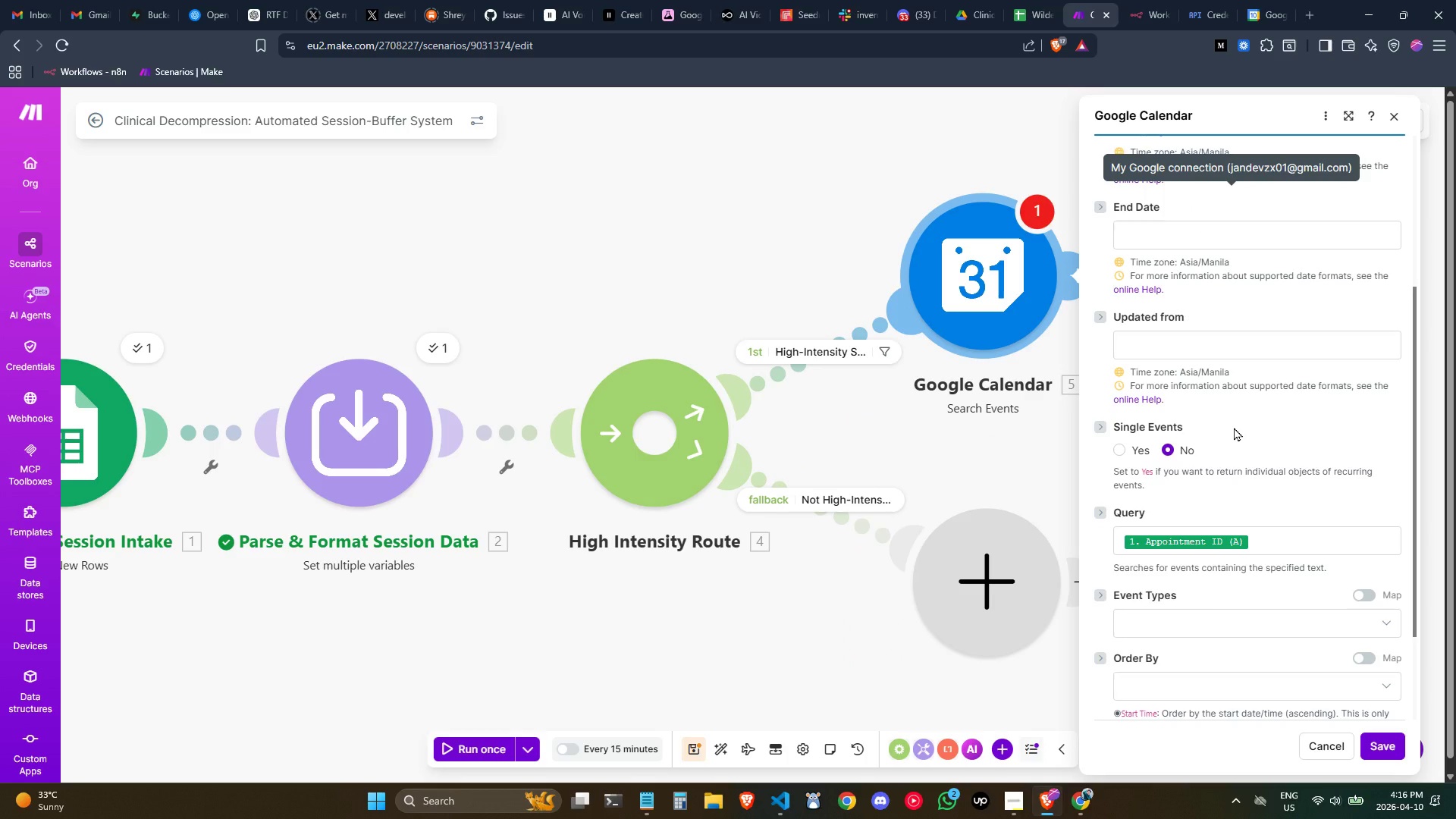 
left_click([1300, 417])
 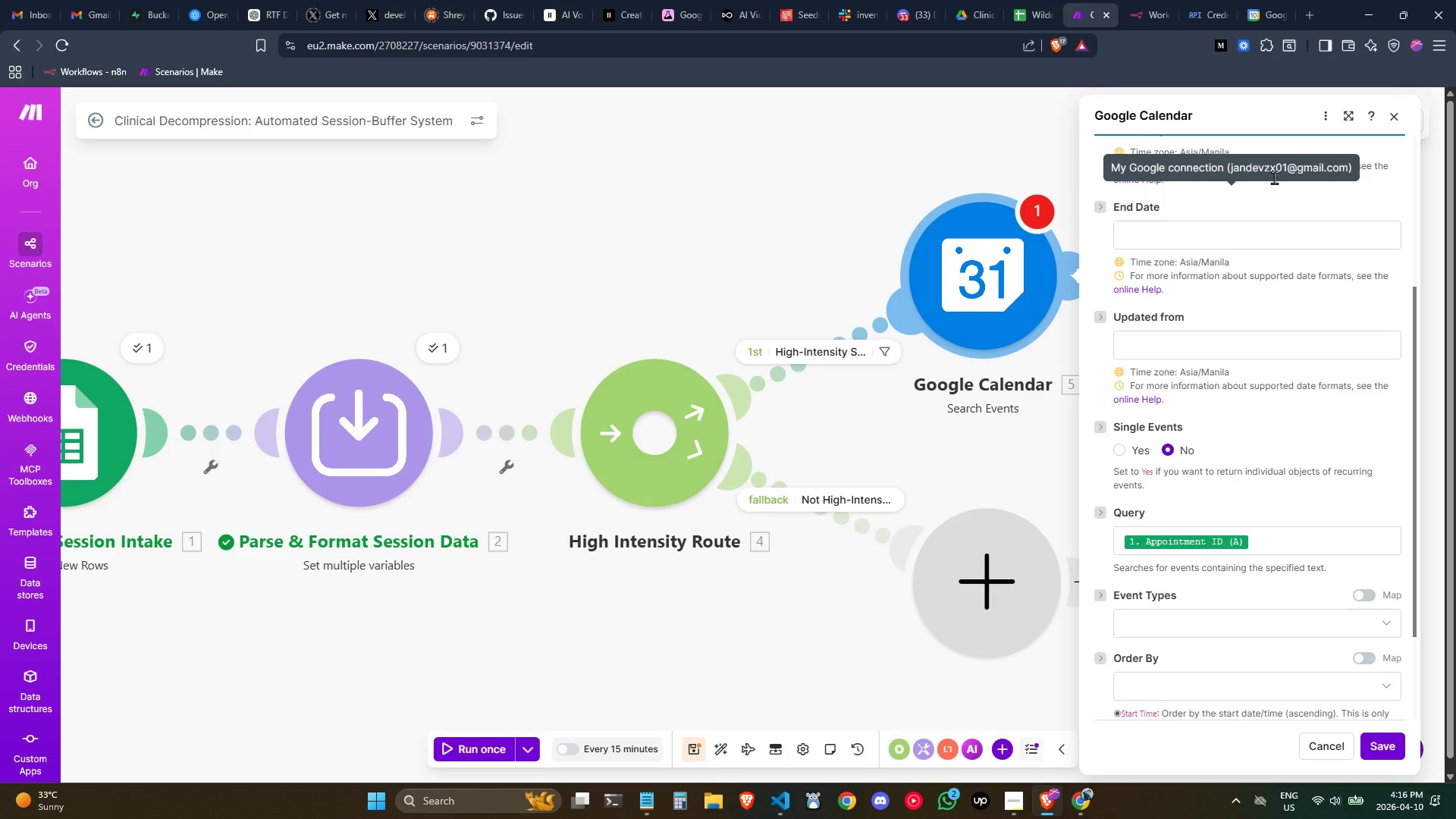 
scroll: coordinate [1272, 279], scroll_direction: up, amount: 2.0
 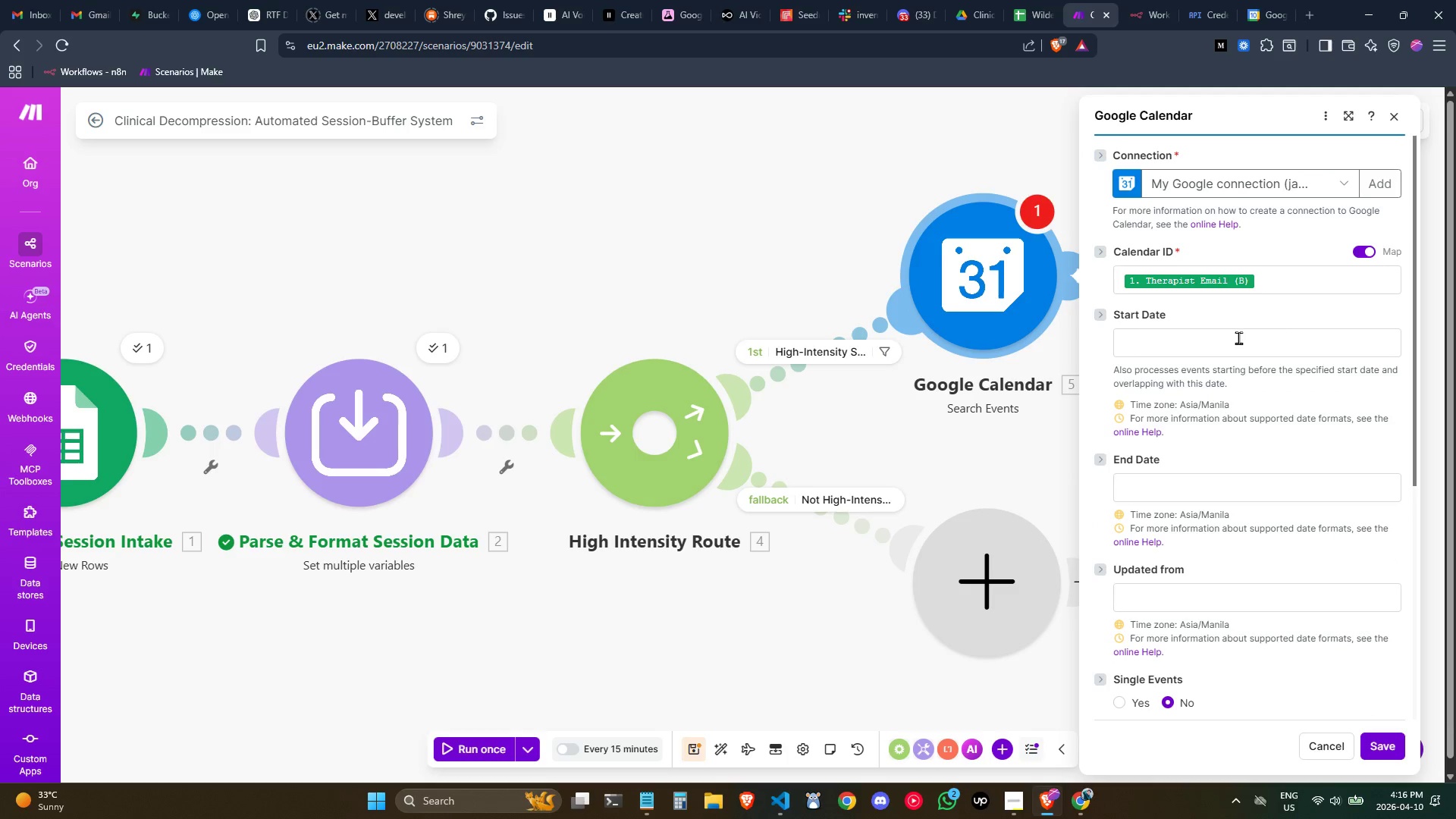 
left_click([1238, 337])
 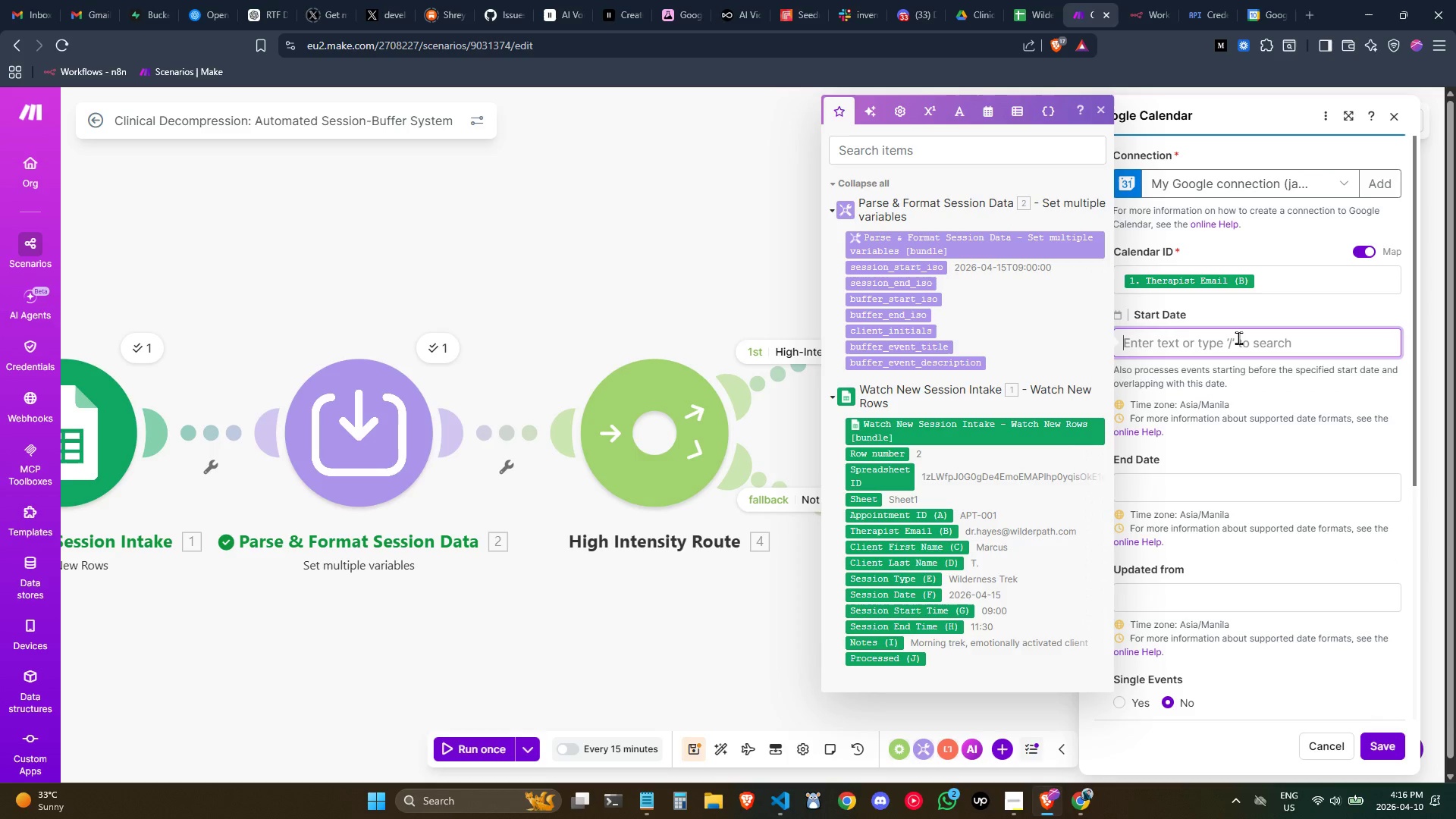 
left_click([1319, 436])
 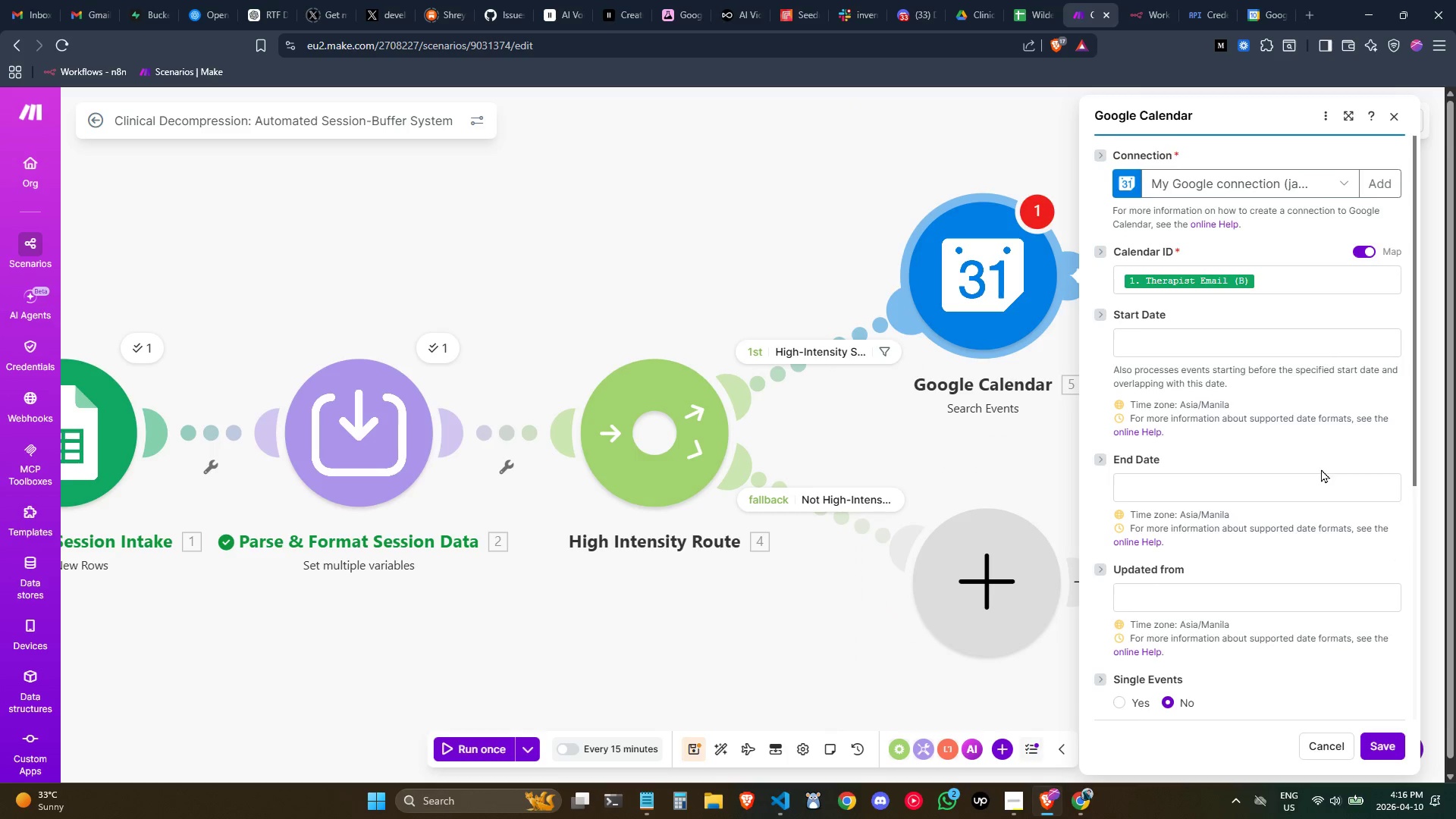 
scroll: coordinate [1321, 469], scroll_direction: down, amount: 1.0
 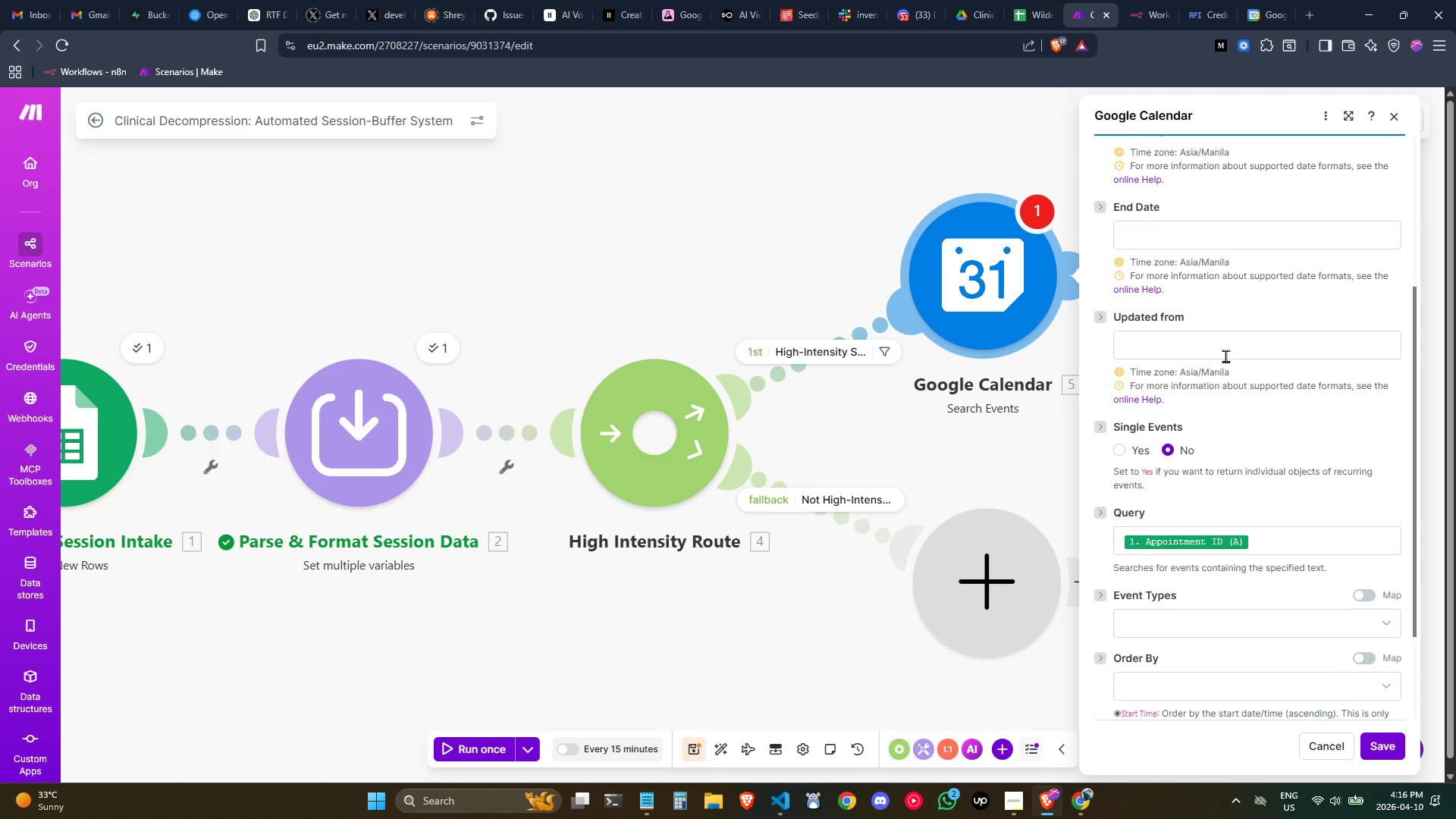 
scroll: coordinate [1225, 356], scroll_direction: up, amount: 1.0
 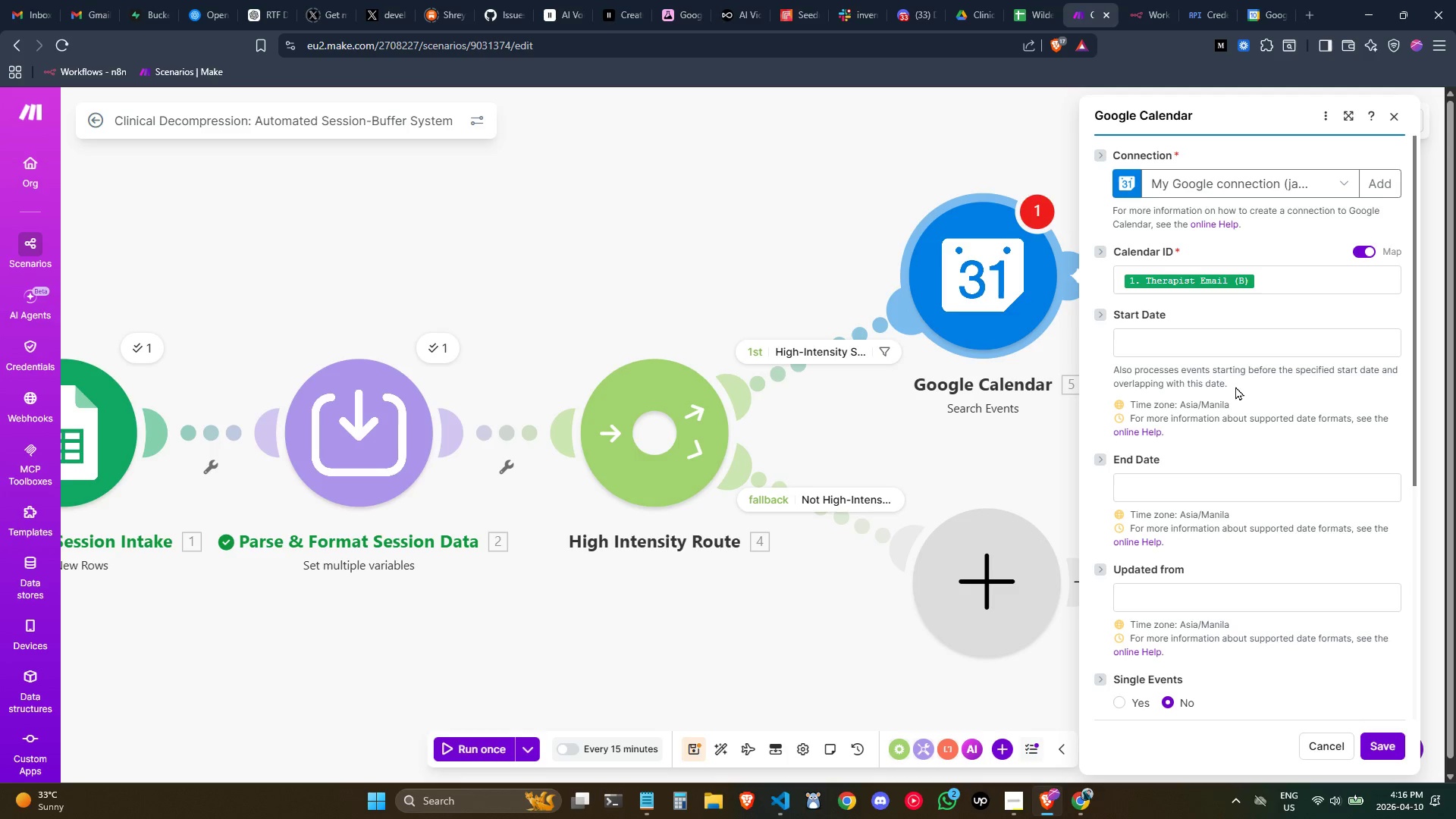 
wait(8.12)
 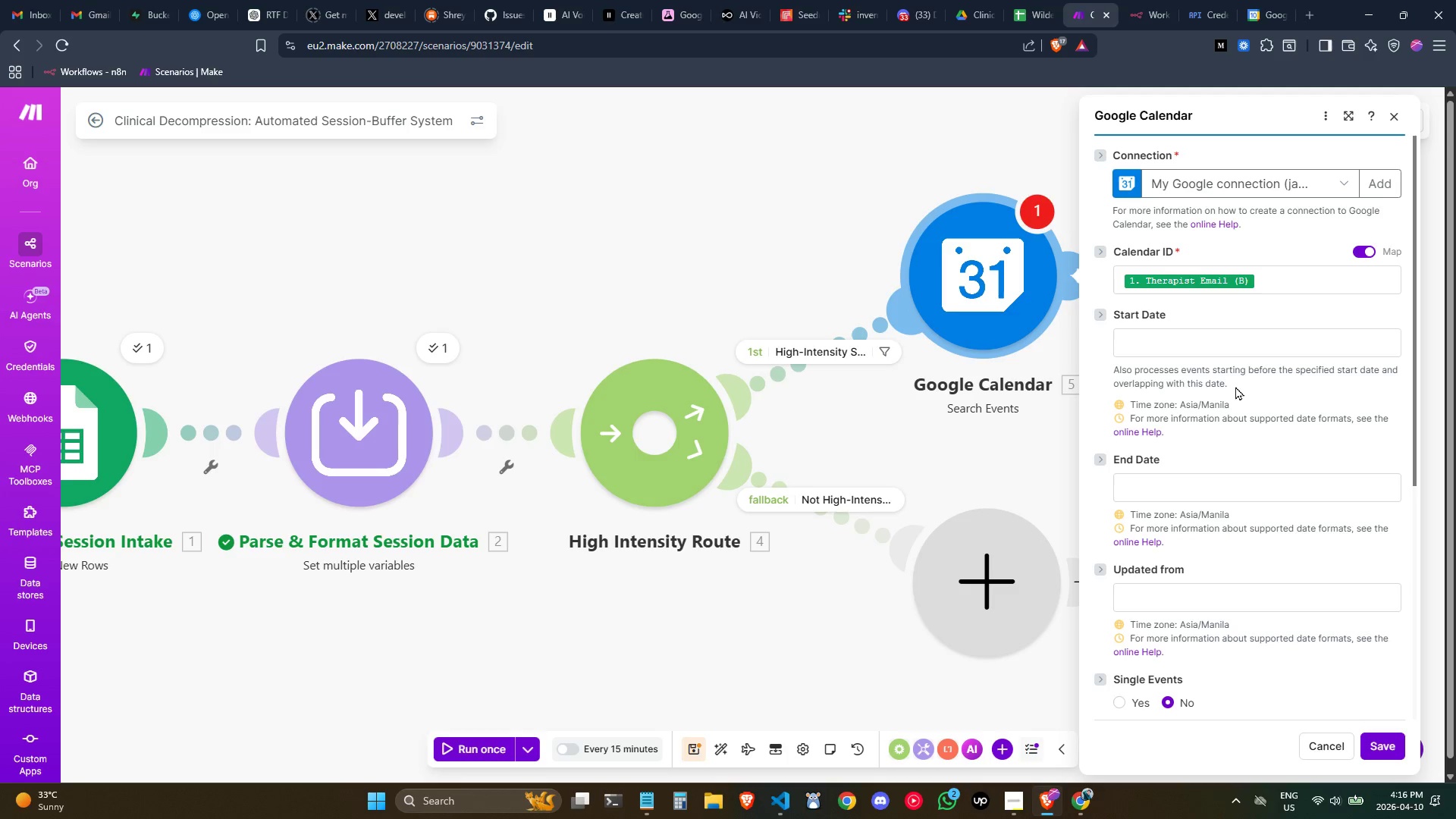 
scroll: coordinate [1201, 621], scroll_direction: down, amount: 3.0
 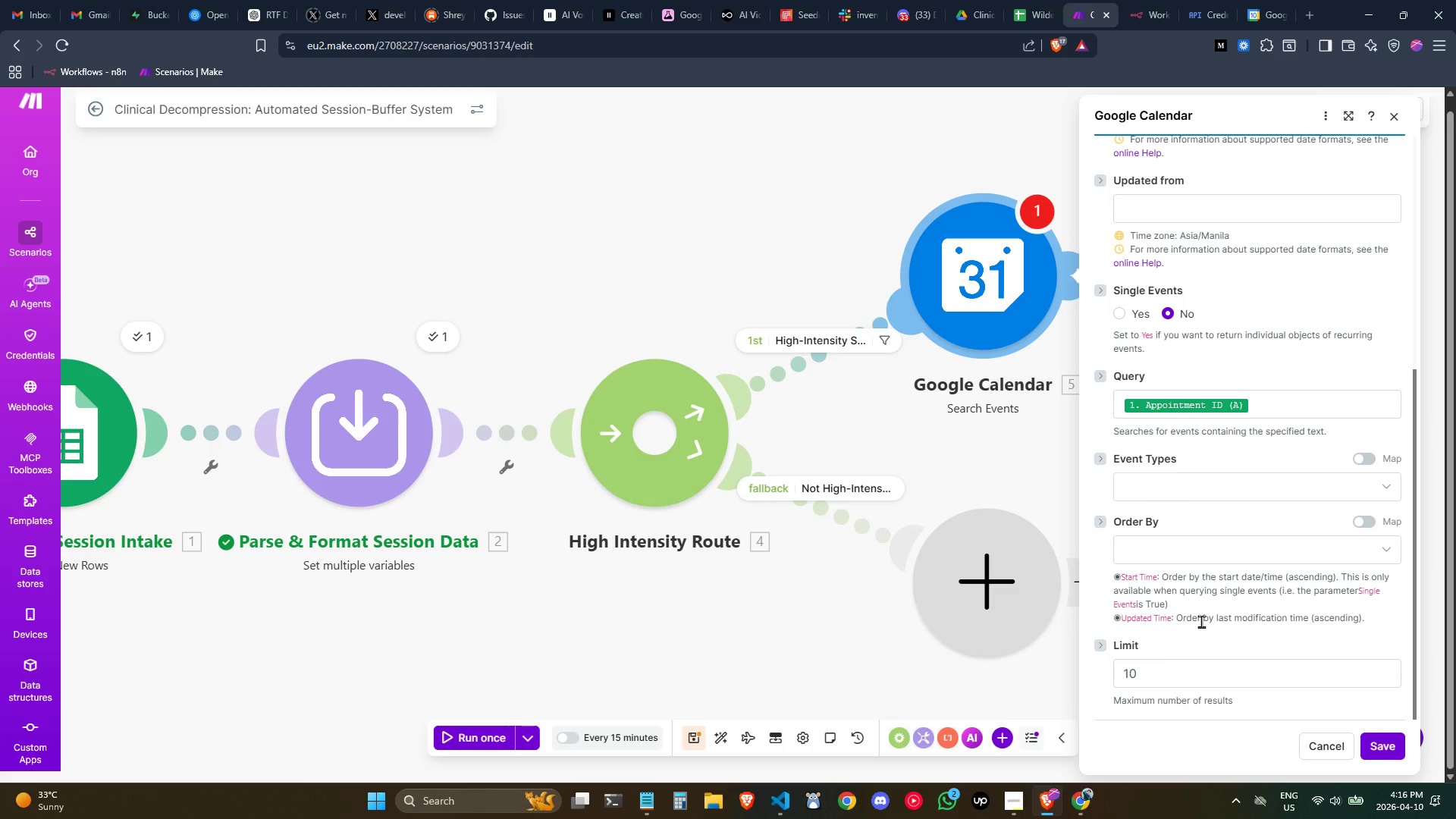 
scroll: coordinate [1201, 621], scroll_direction: up, amount: 1.0
 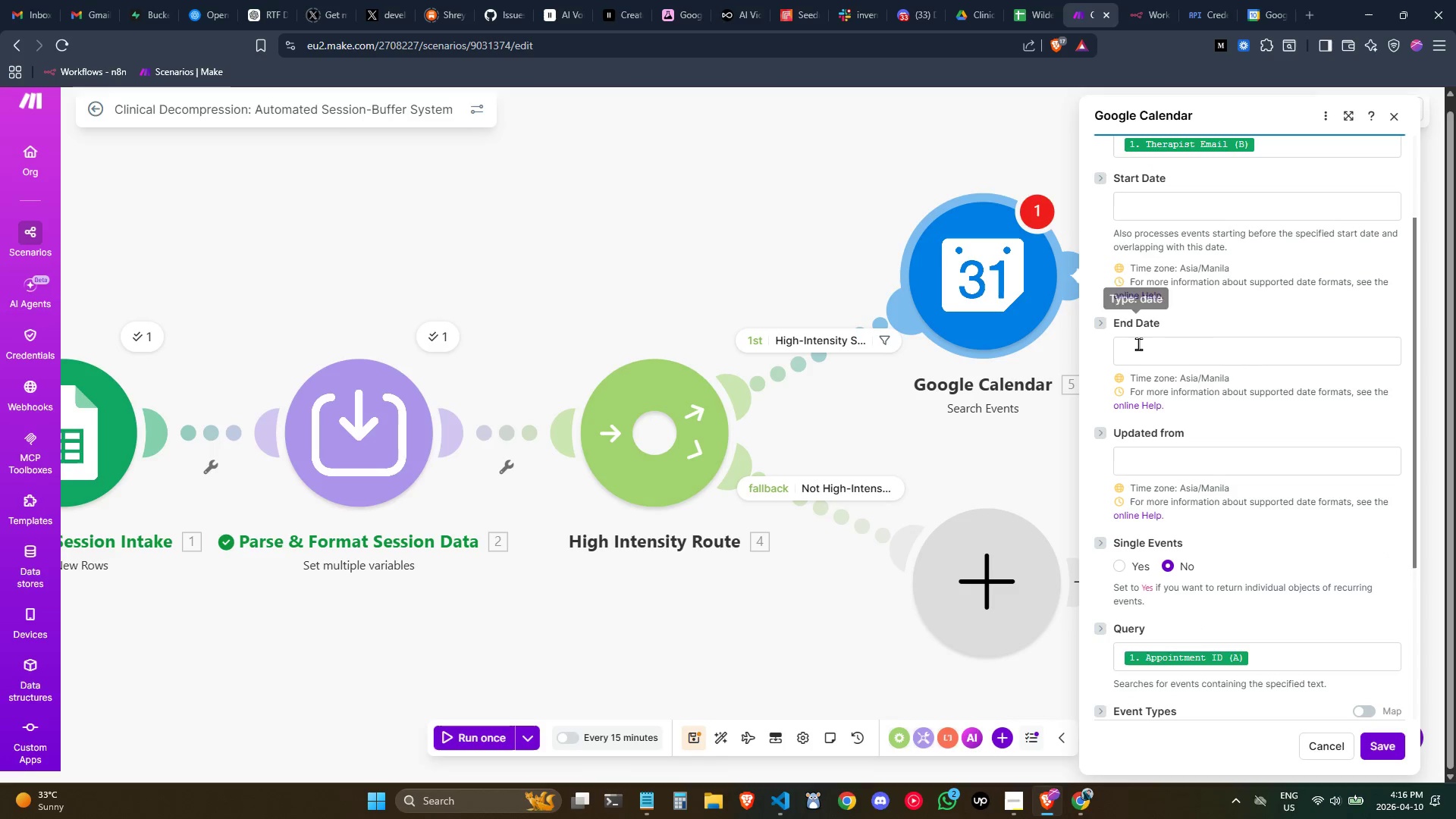 
left_click([1138, 344])
 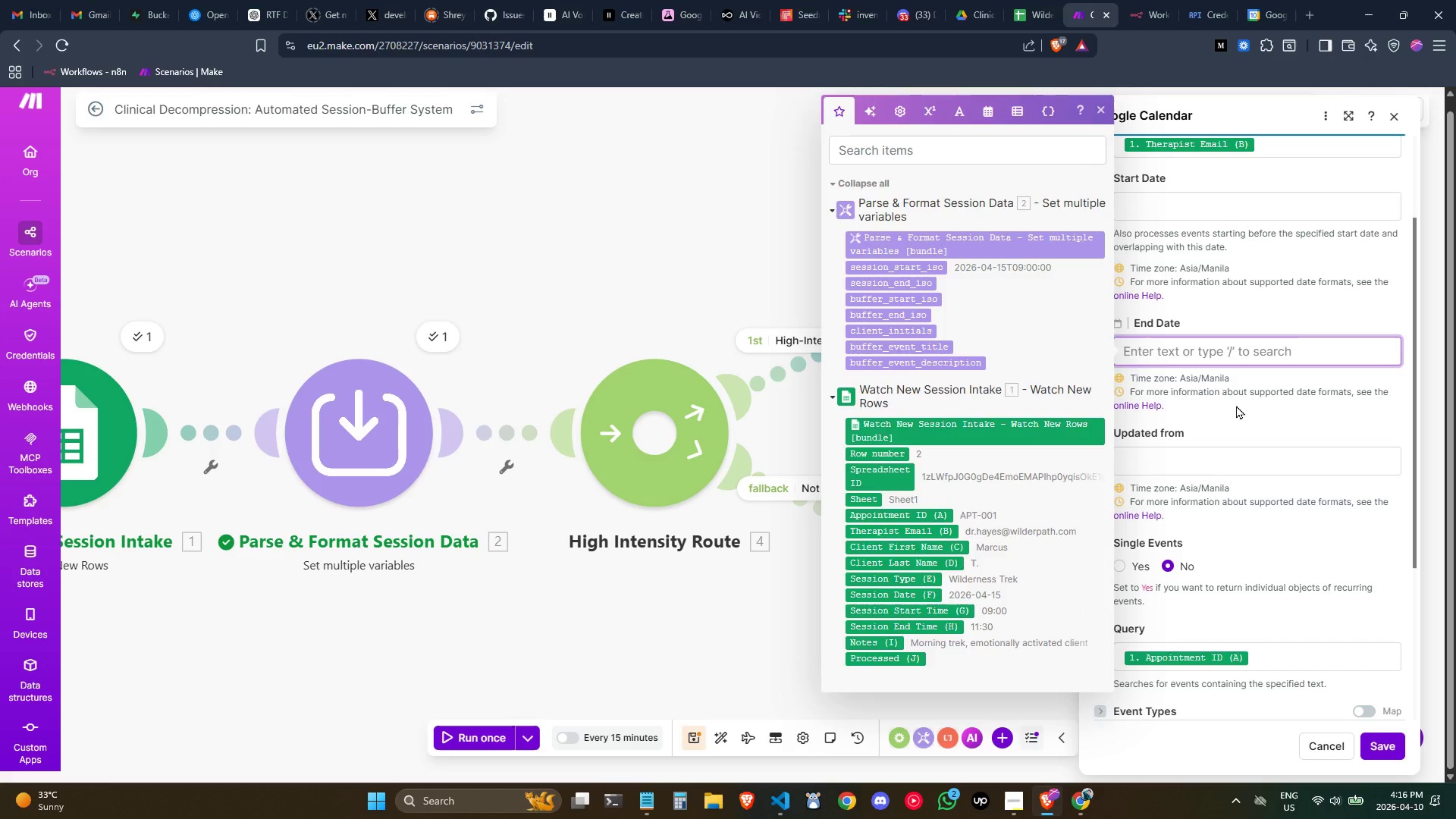 
left_click([1237, 406])
 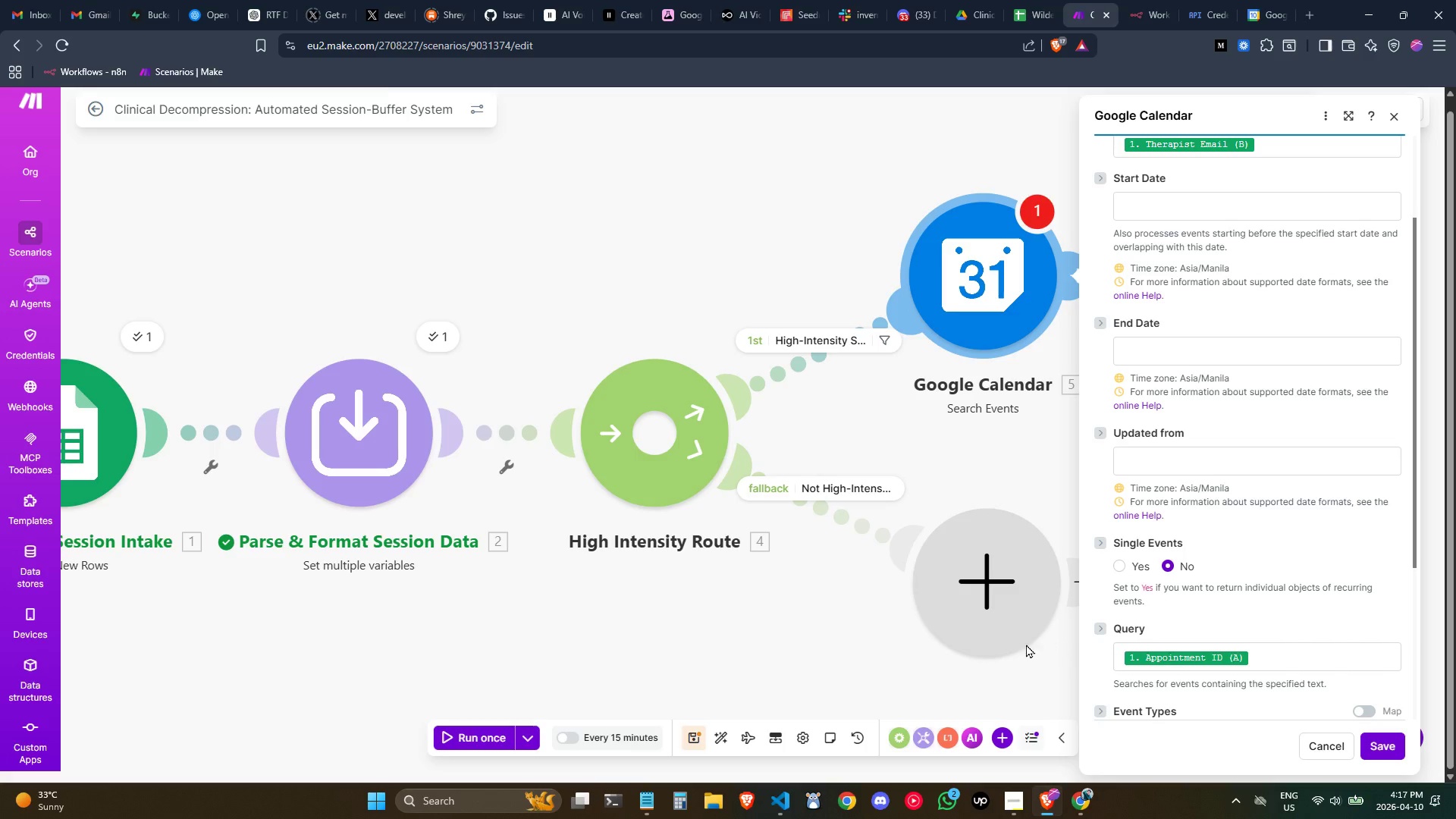 
wait(37.48)
 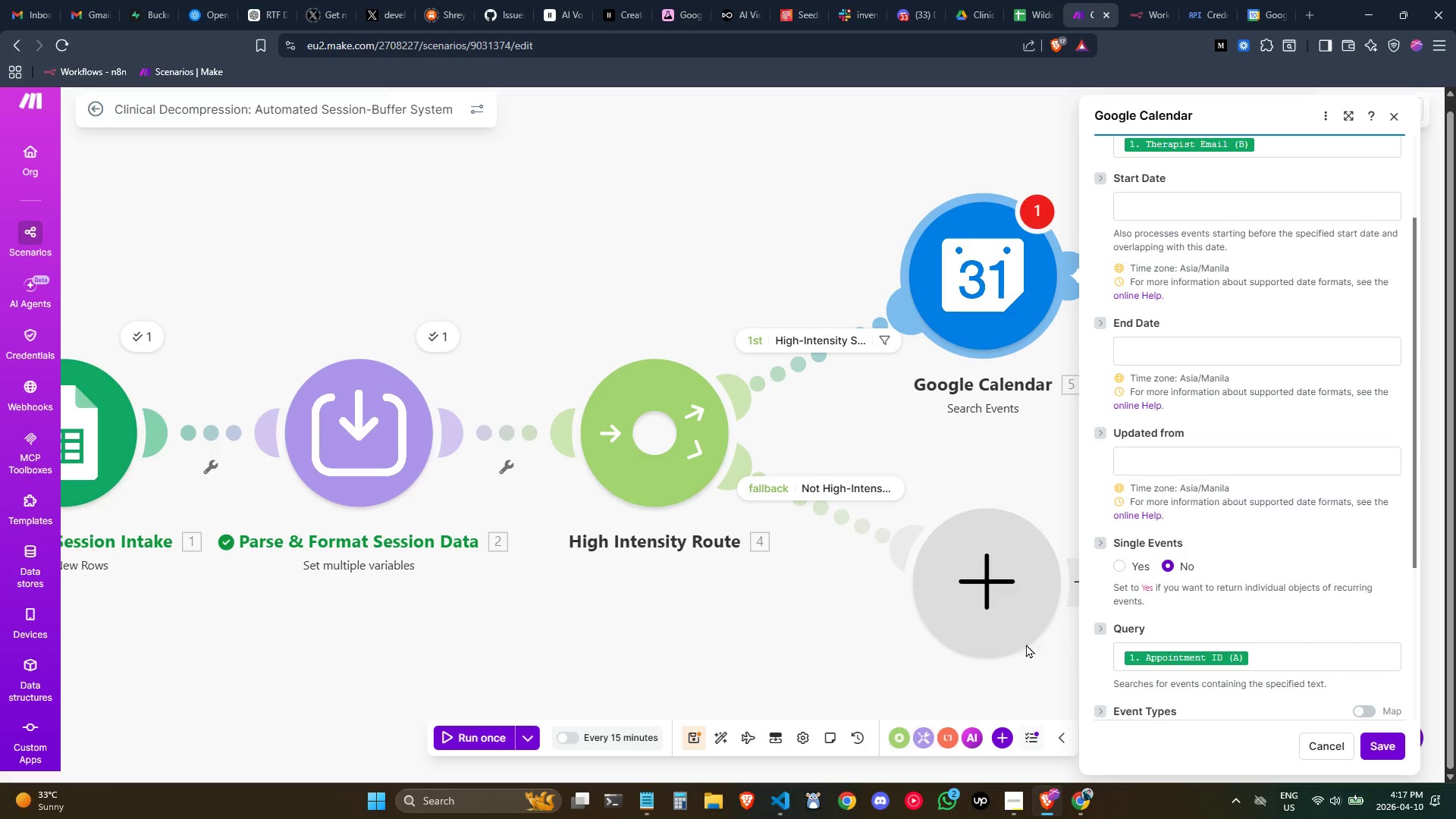 
scroll: coordinate [1195, 374], scroll_direction: up, amount: 1.0
 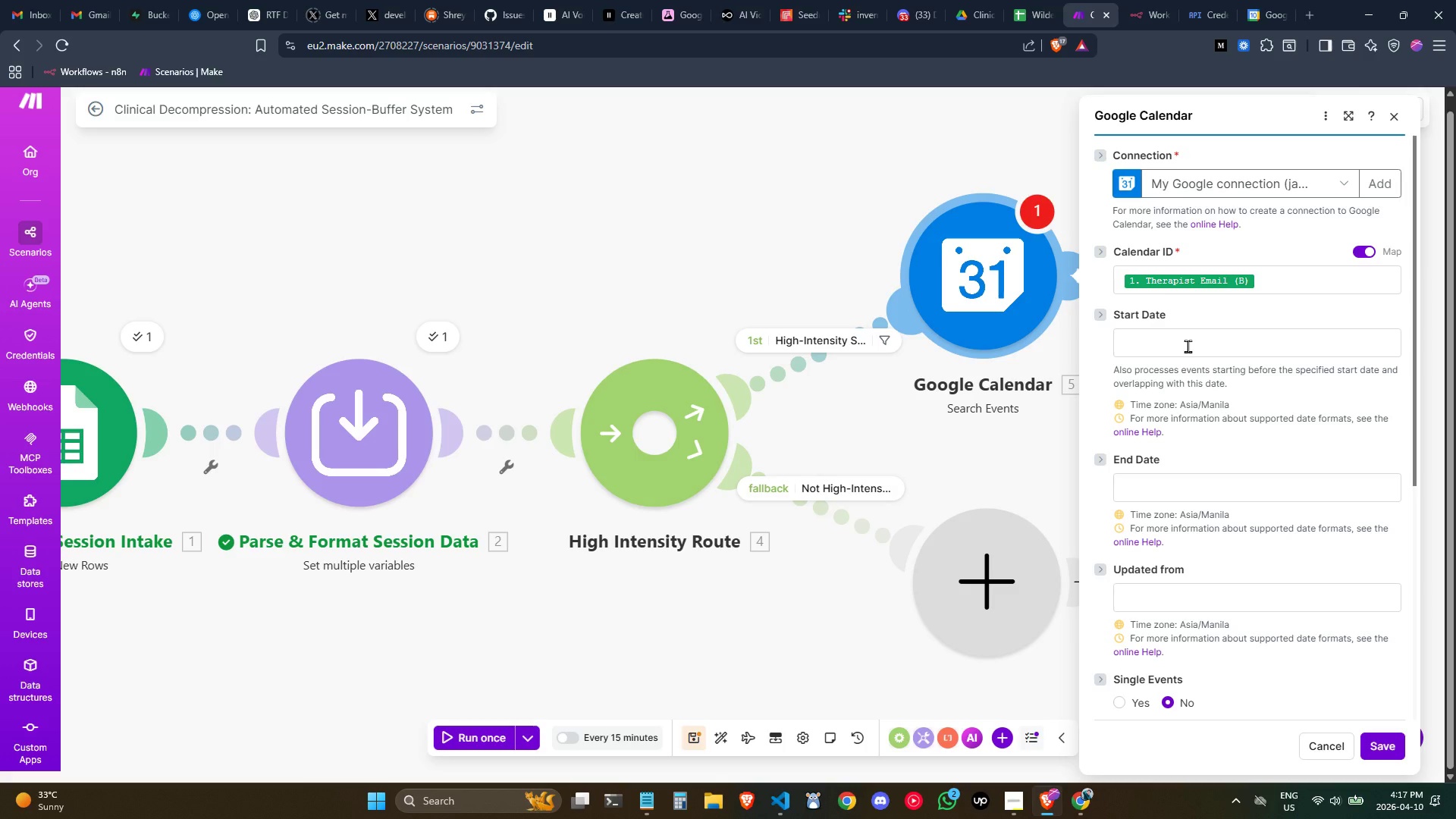 
left_click([1188, 346])
 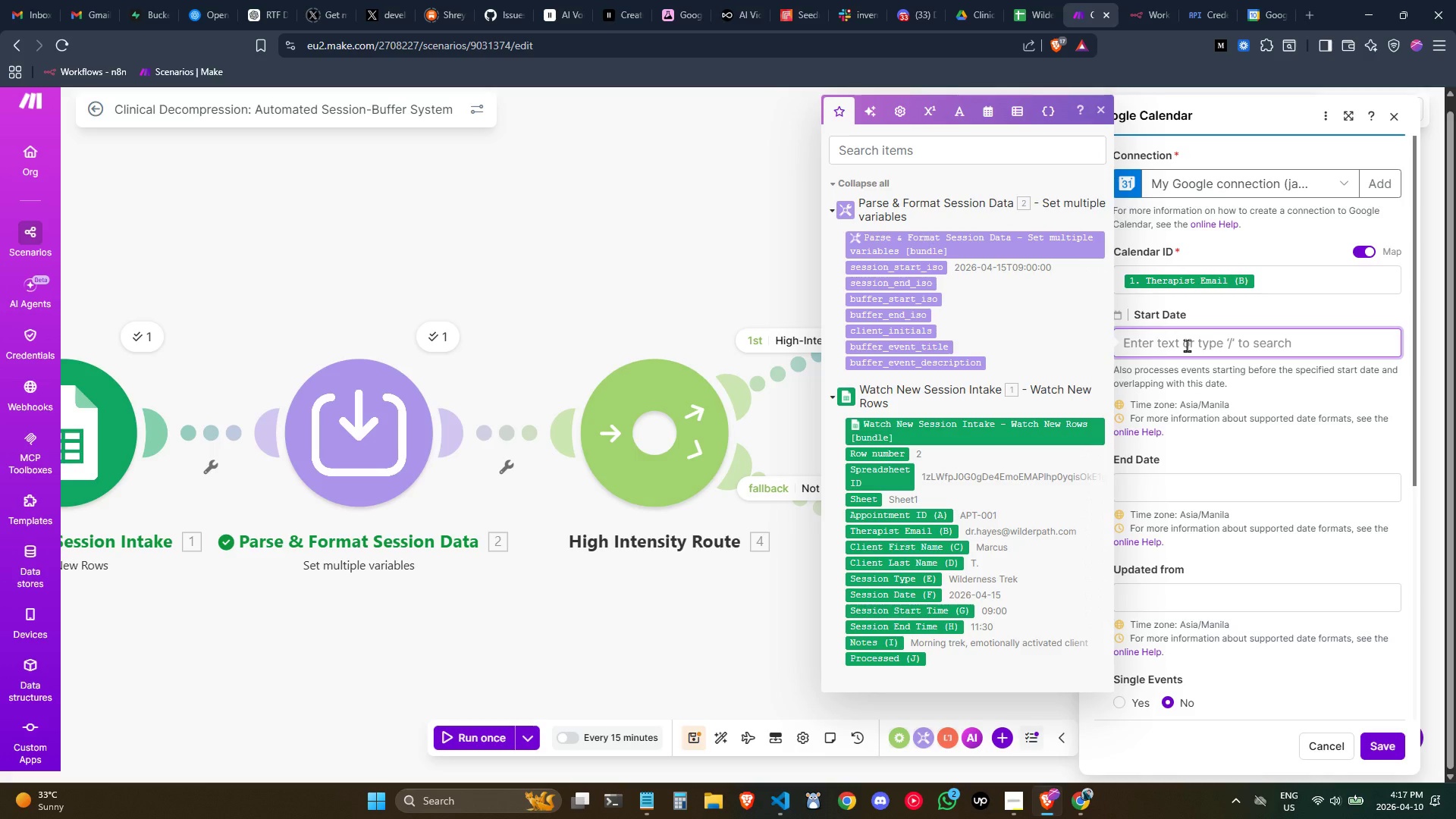 
left_click([1247, 460])
 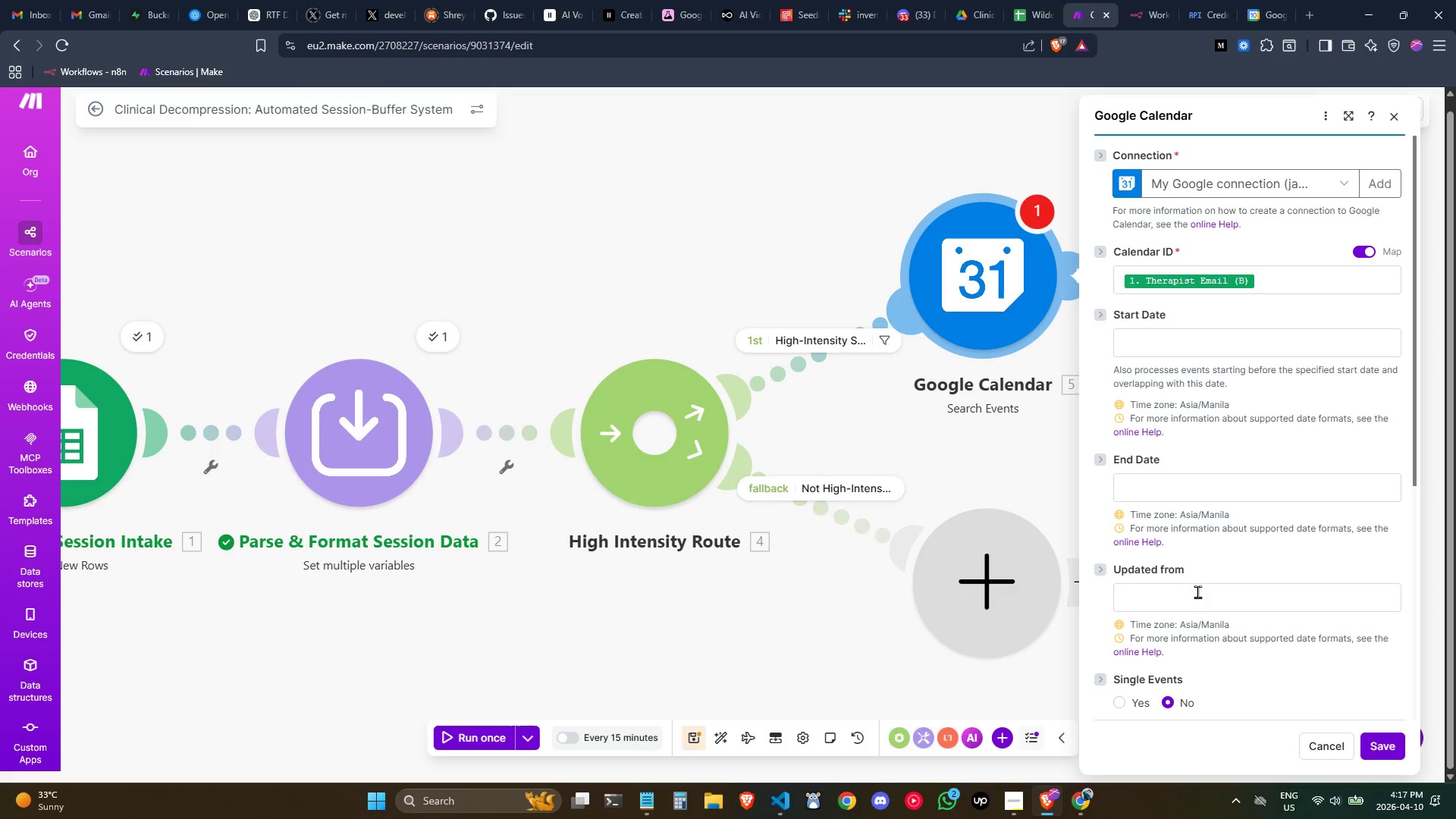 
left_click_drag(start_coordinate=[1200, 594], to_coordinate=[1205, 595])
 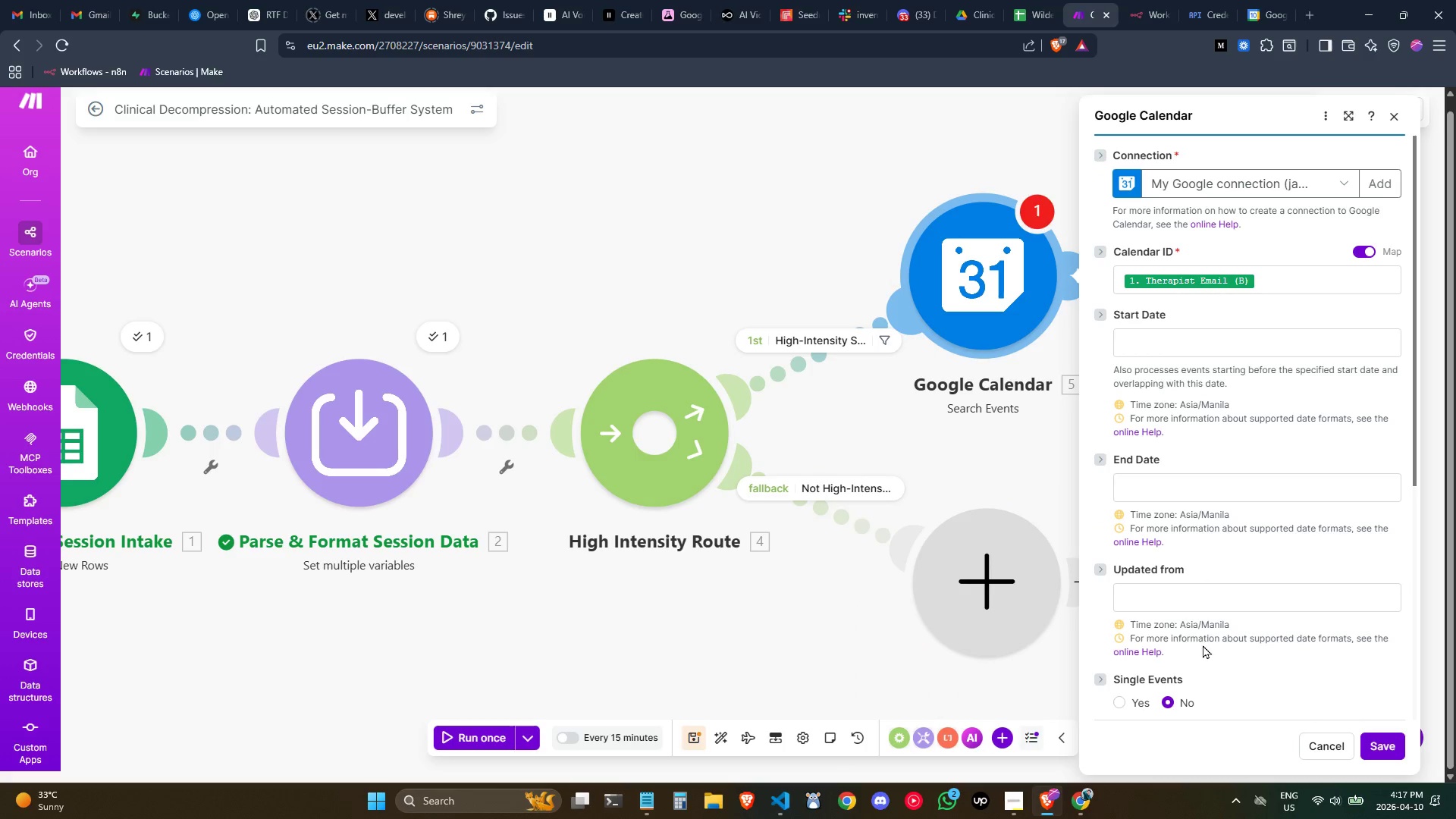 
wait(7.27)
 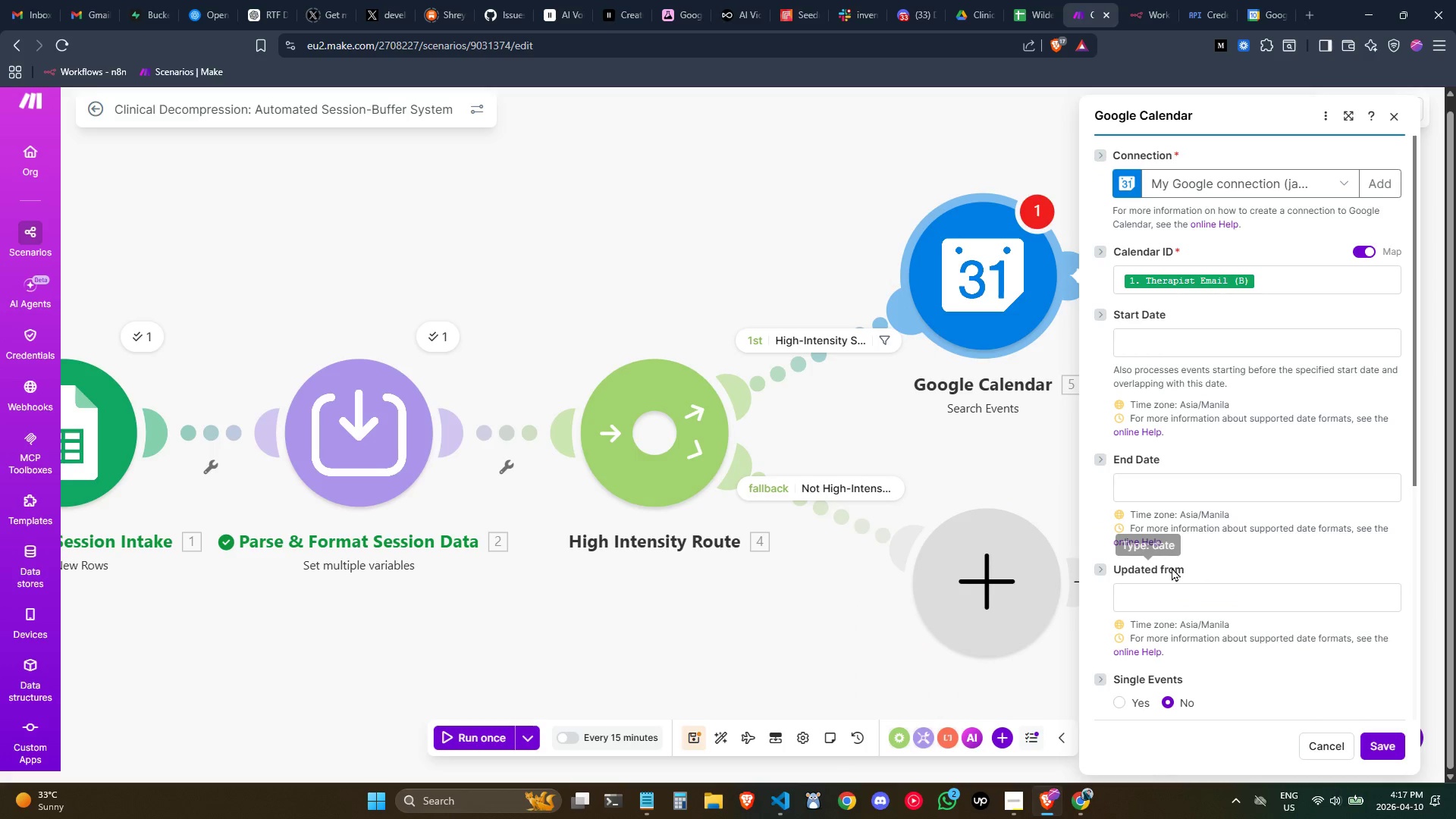 
left_click([1189, 607])
 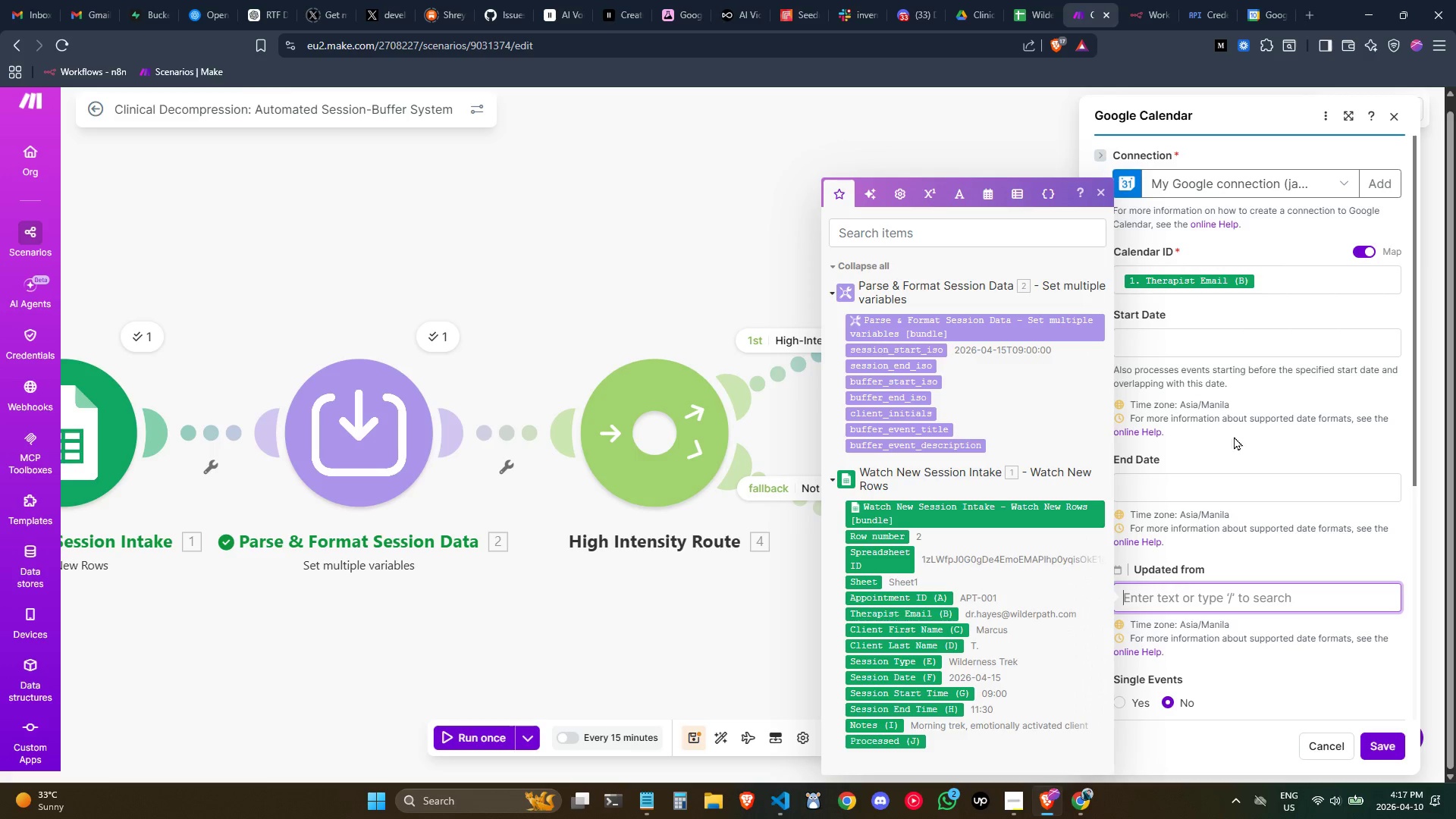 
wait(7.2)
 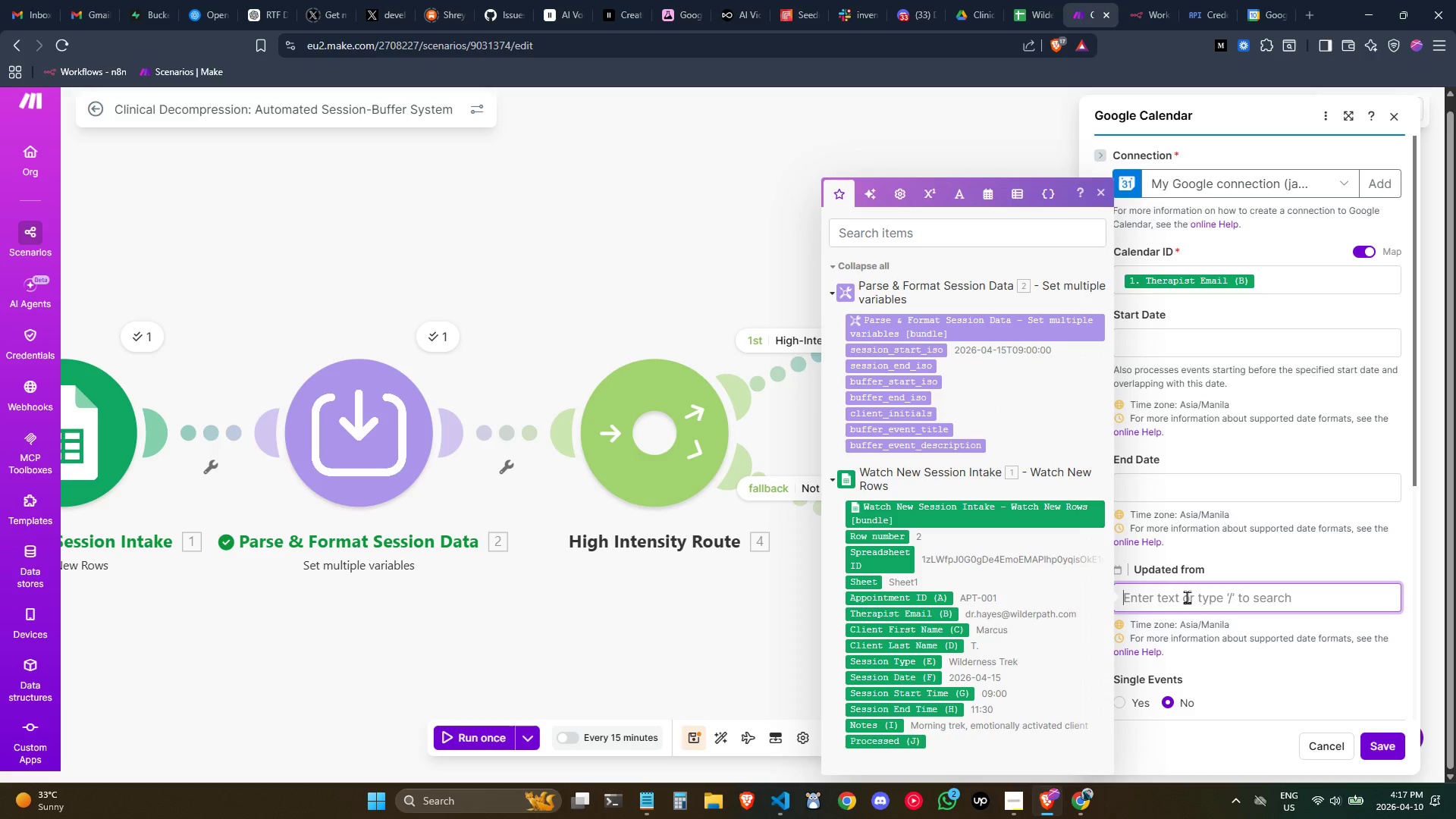 
left_click([1222, 494])
 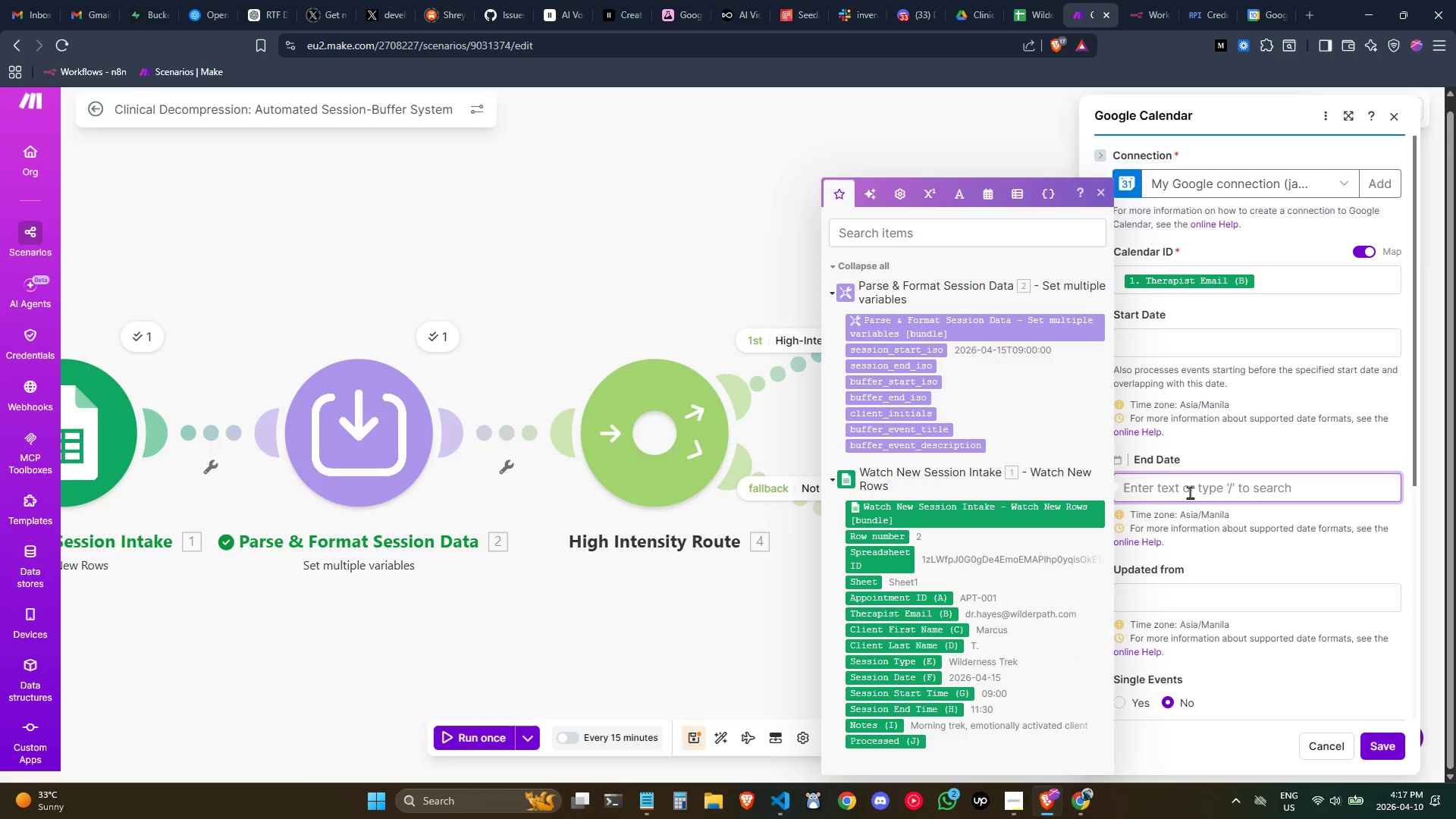 
scroll: coordinate [1183, 573], scroll_direction: down, amount: 1.0
 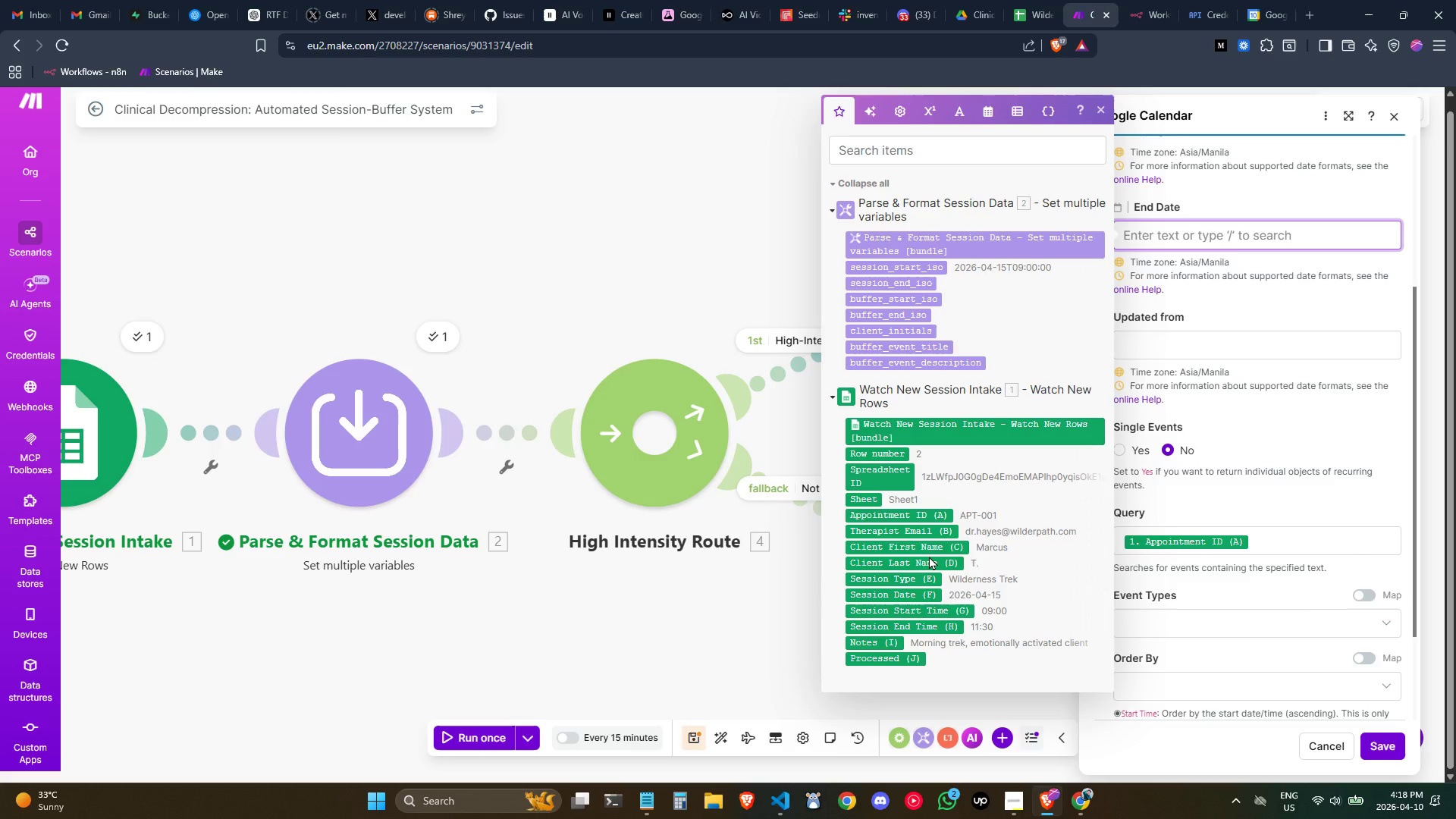 
wait(22.09)
 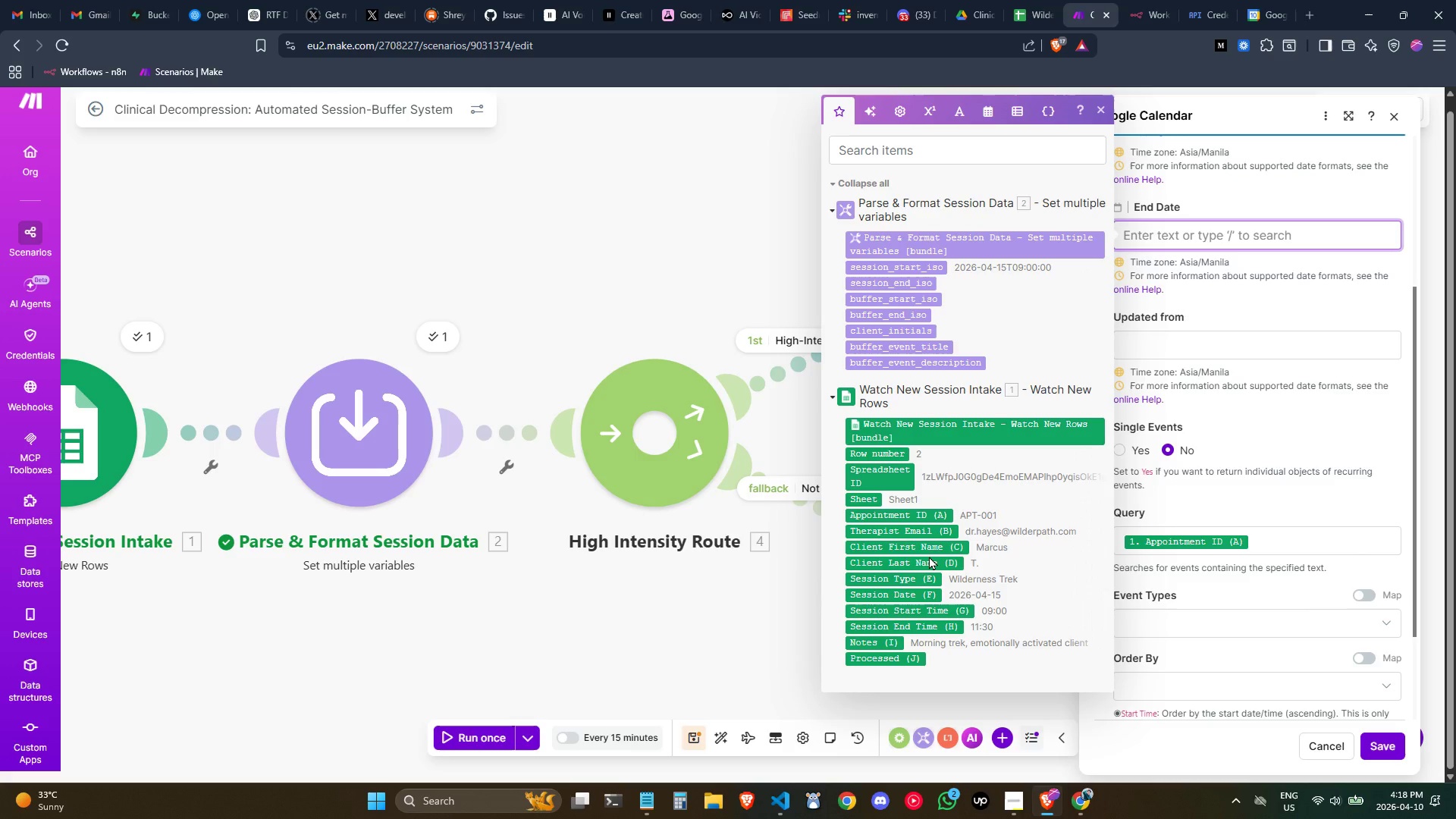 
scroll: coordinate [1002, 550], scroll_direction: down, amount: 1.0
 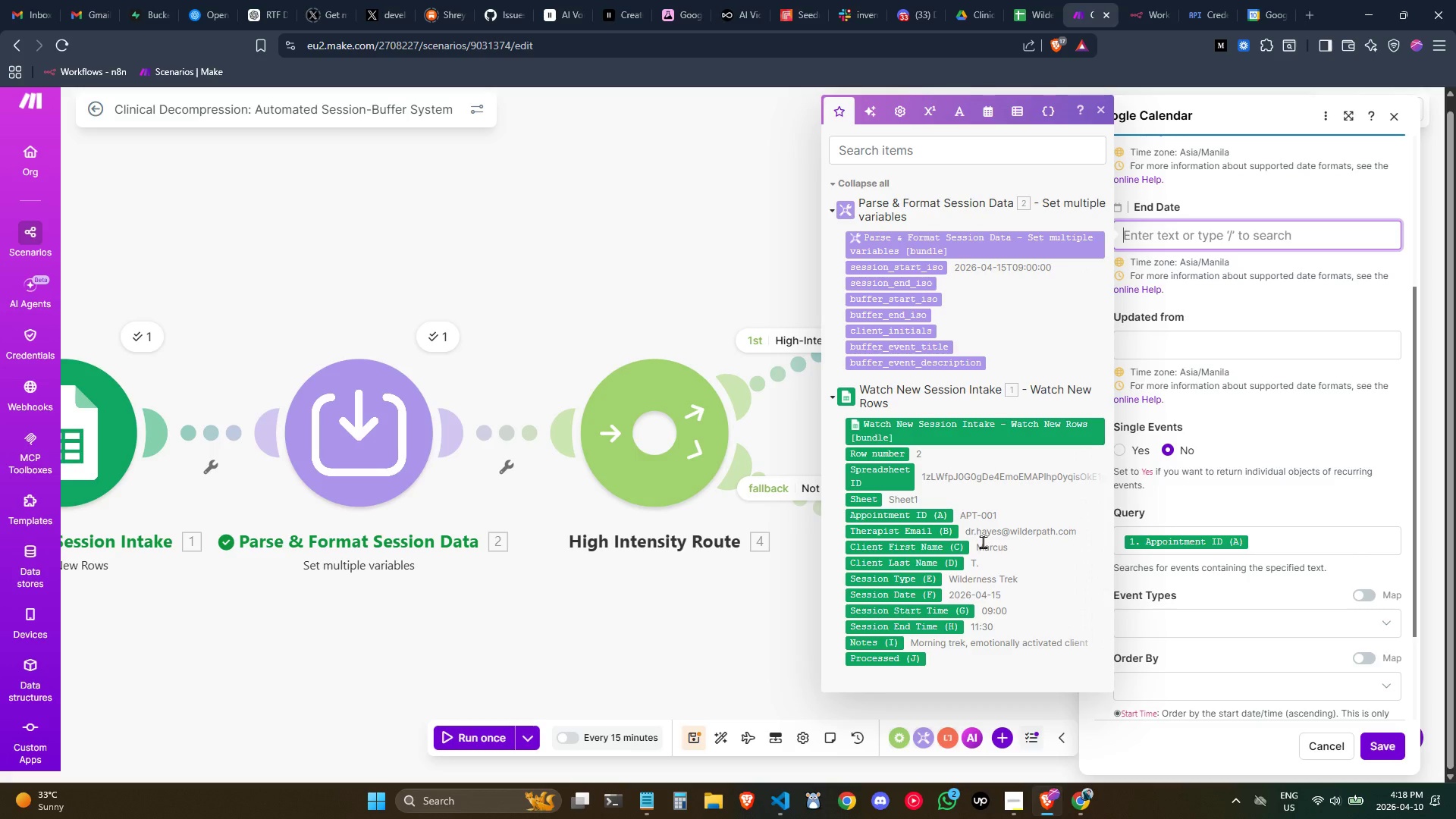 
wait(20.85)
 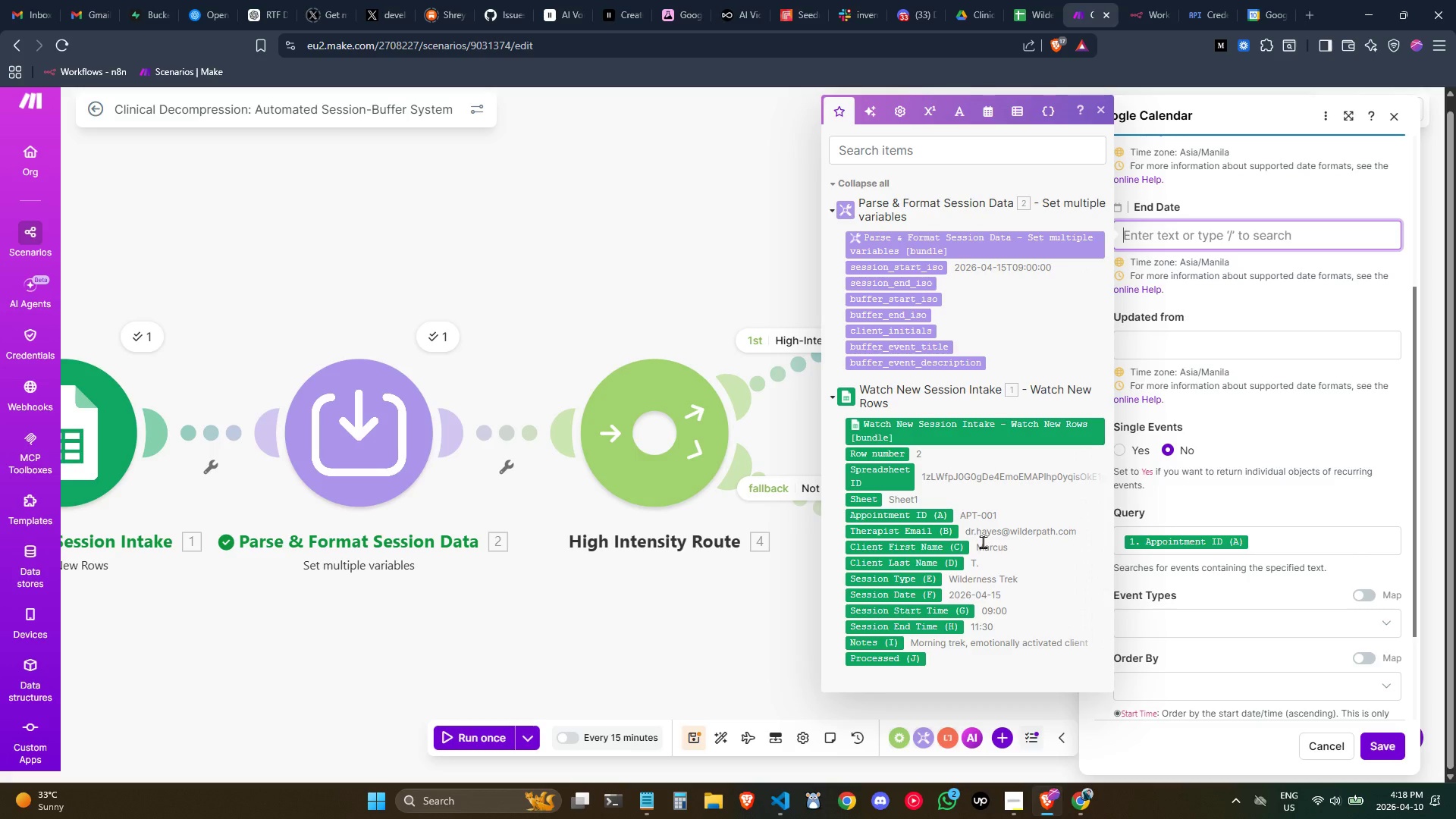 
left_click([1210, 488])
 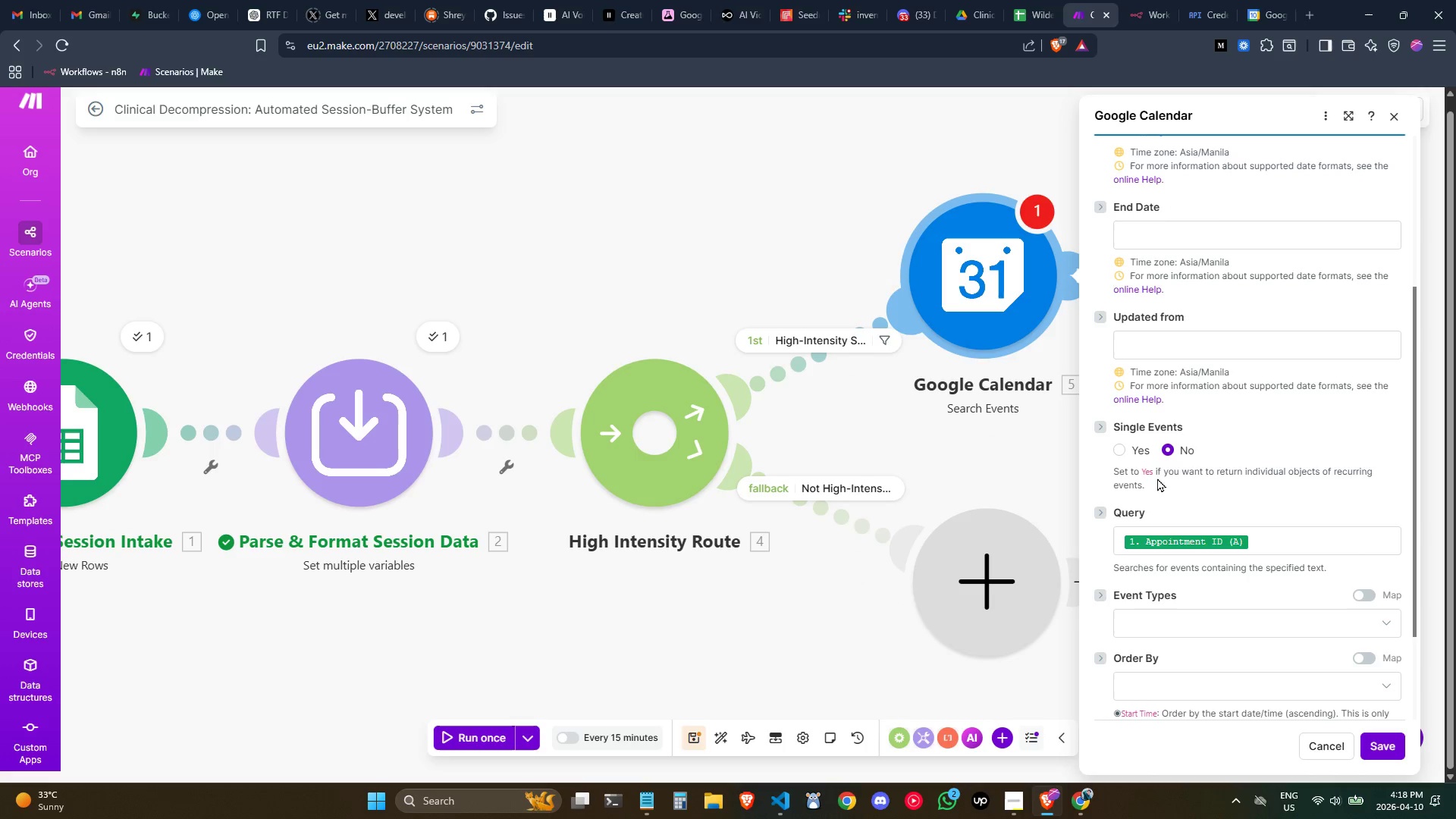 
scroll: coordinate [1163, 481], scroll_direction: up, amount: 1.0
 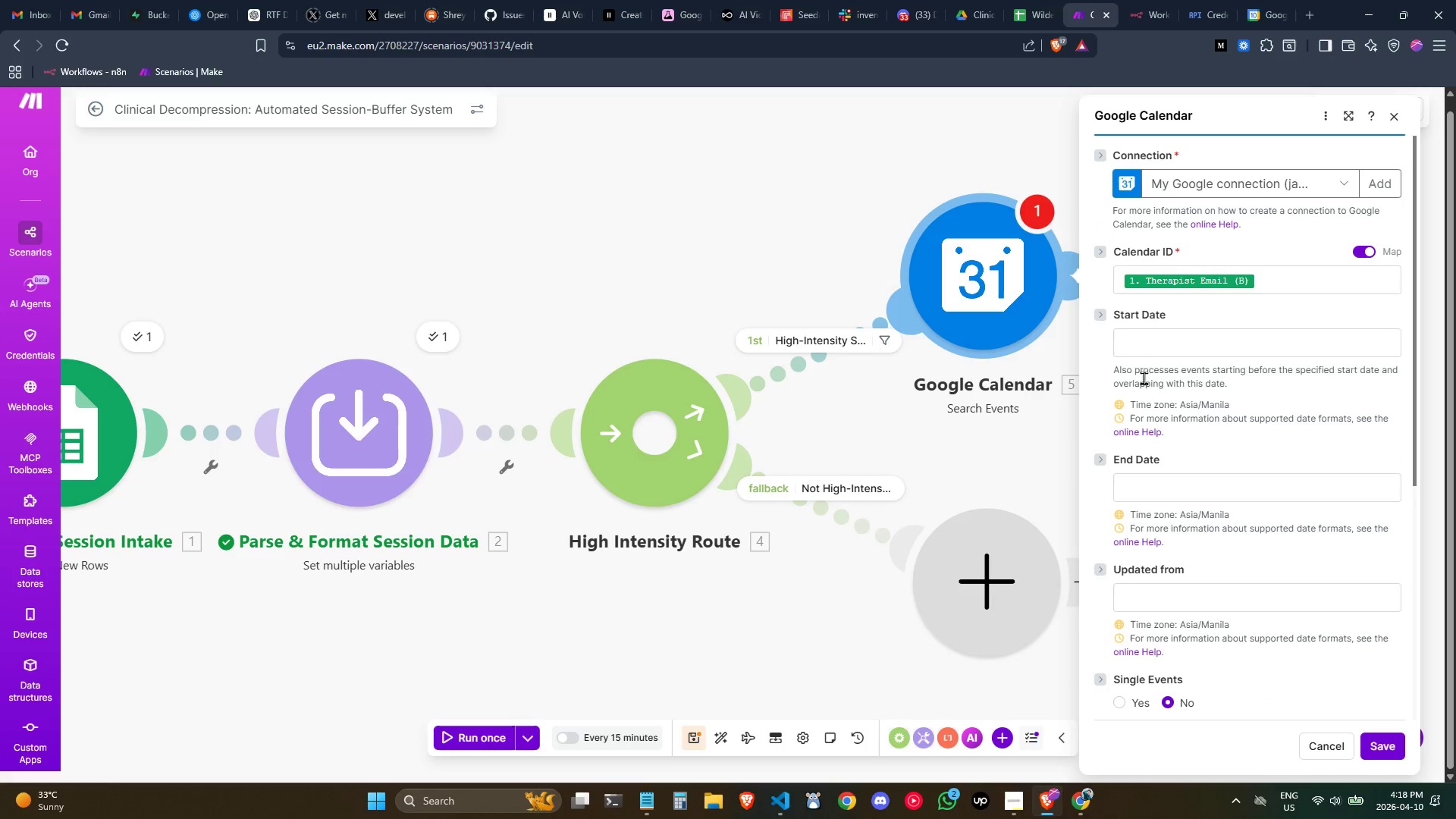 
left_click([1152, 356])
 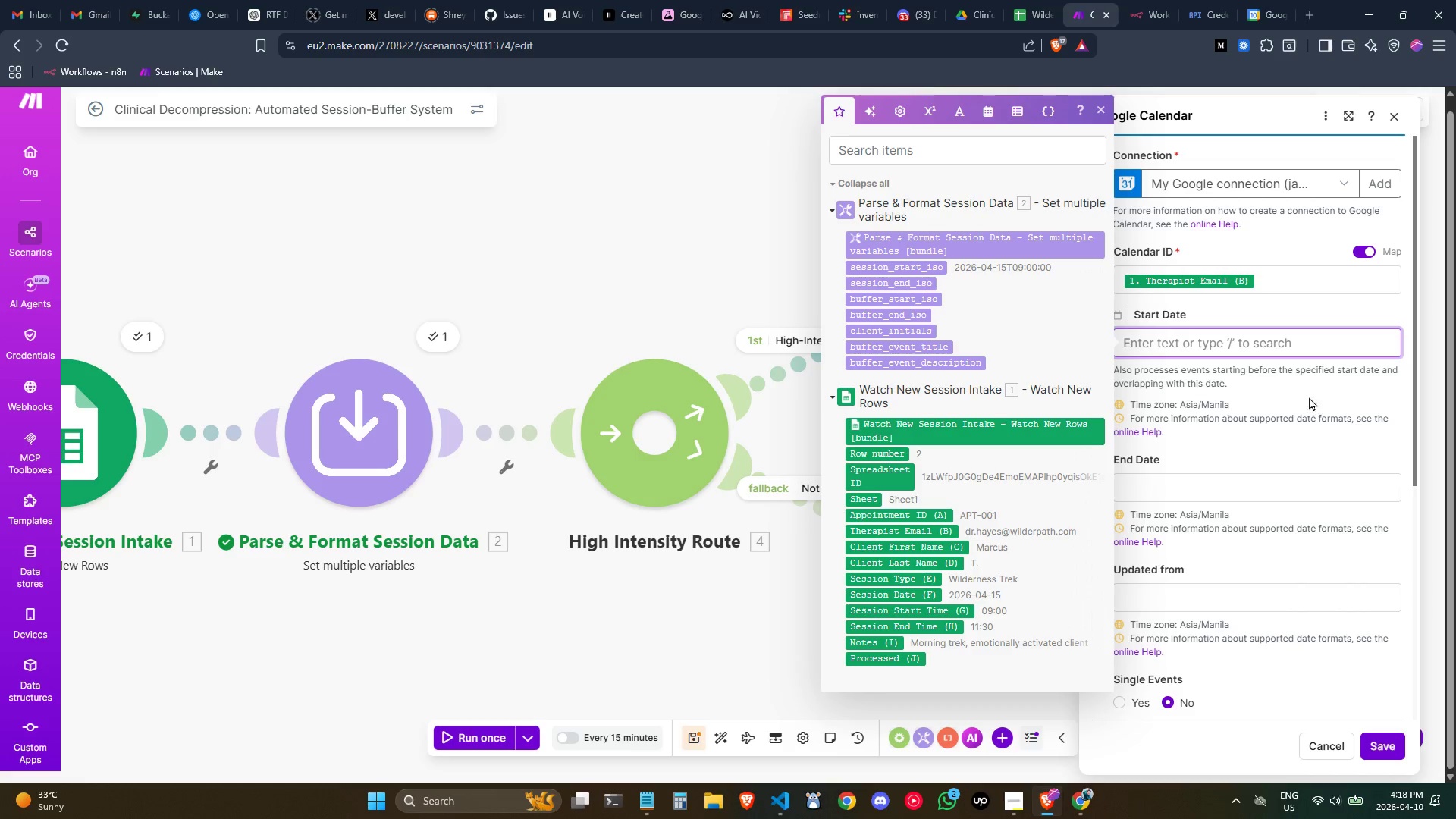 
left_click([1337, 385])
 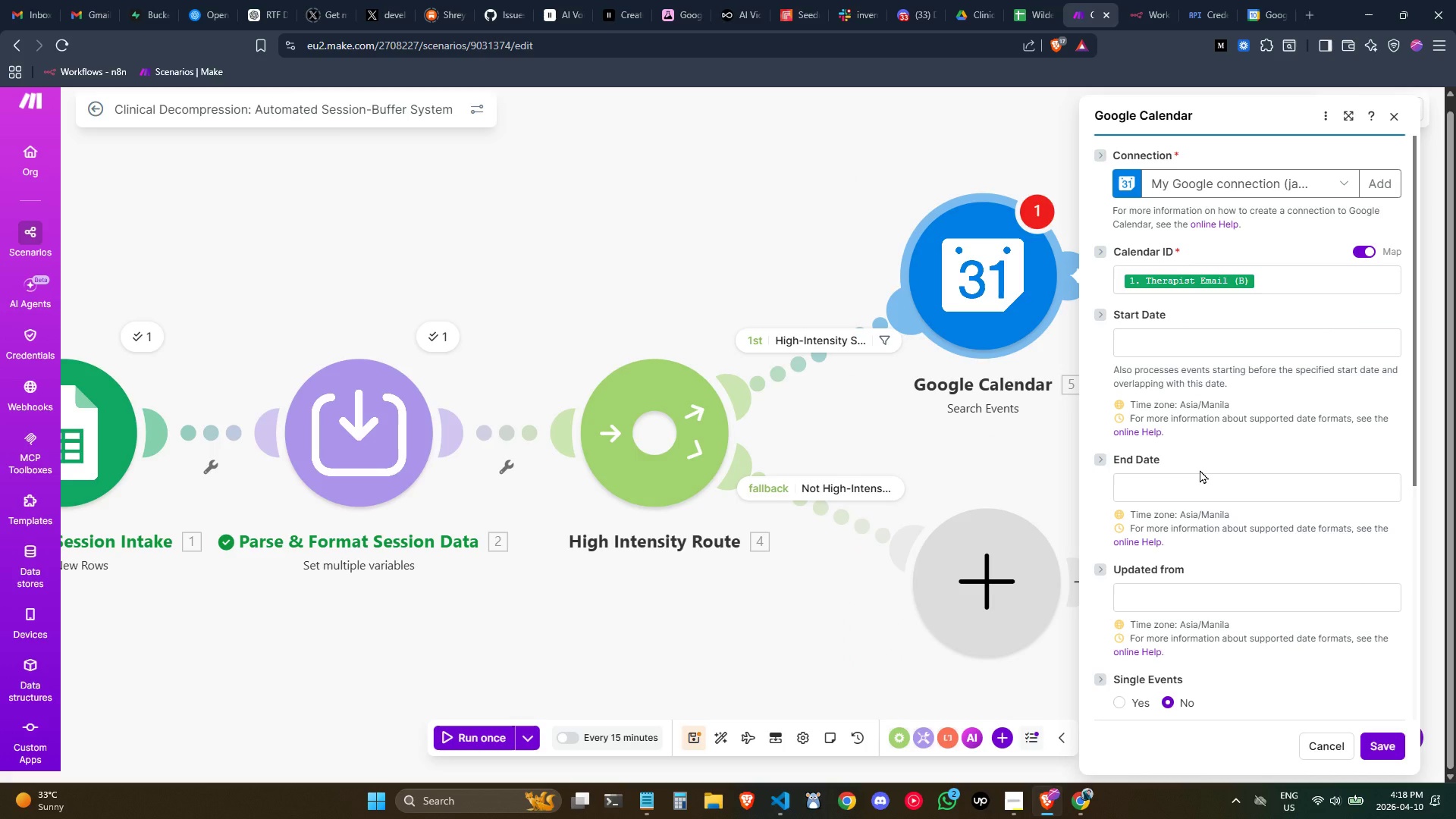 
wait(12.09)
 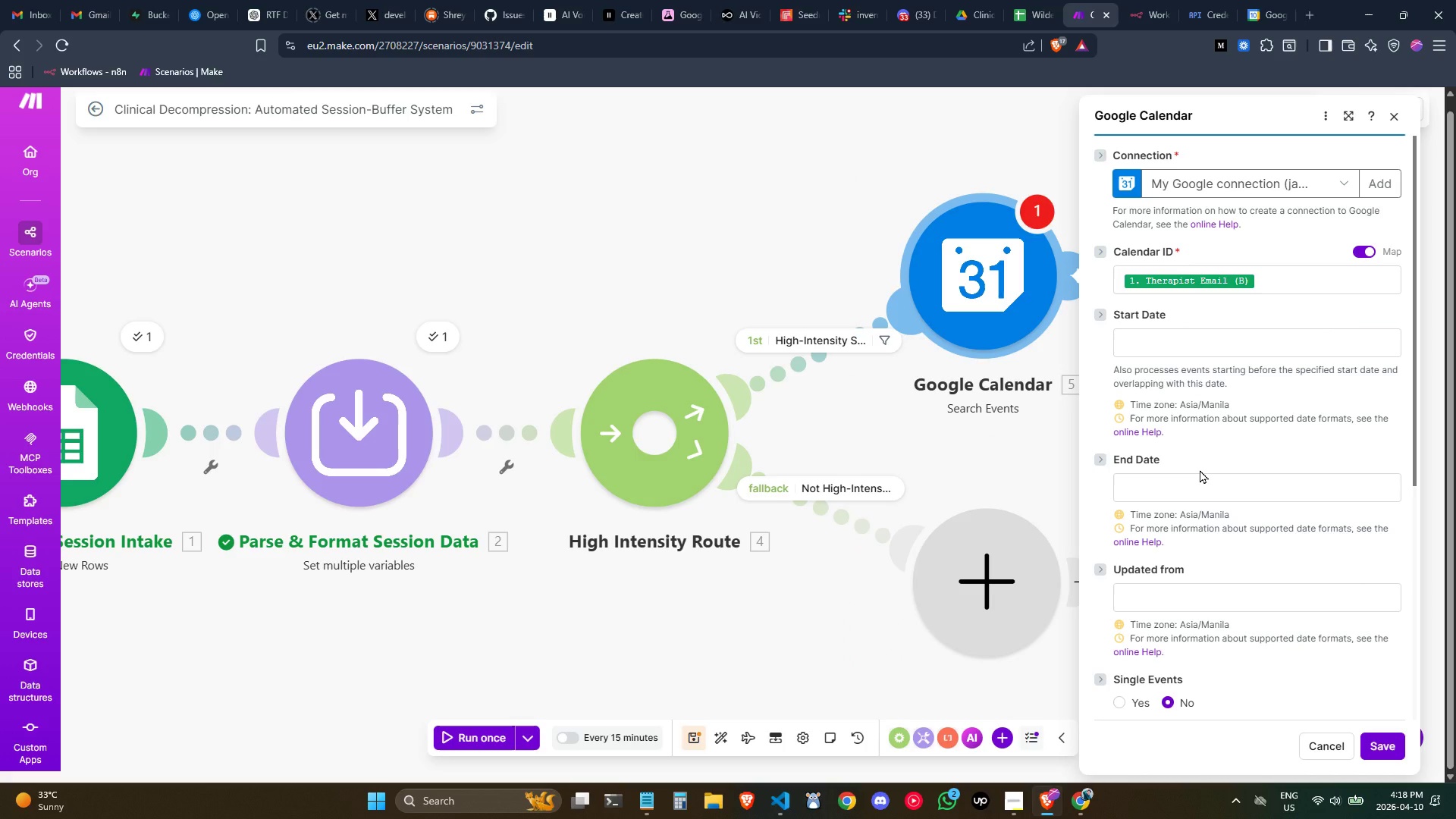 
left_click([1218, 604])
 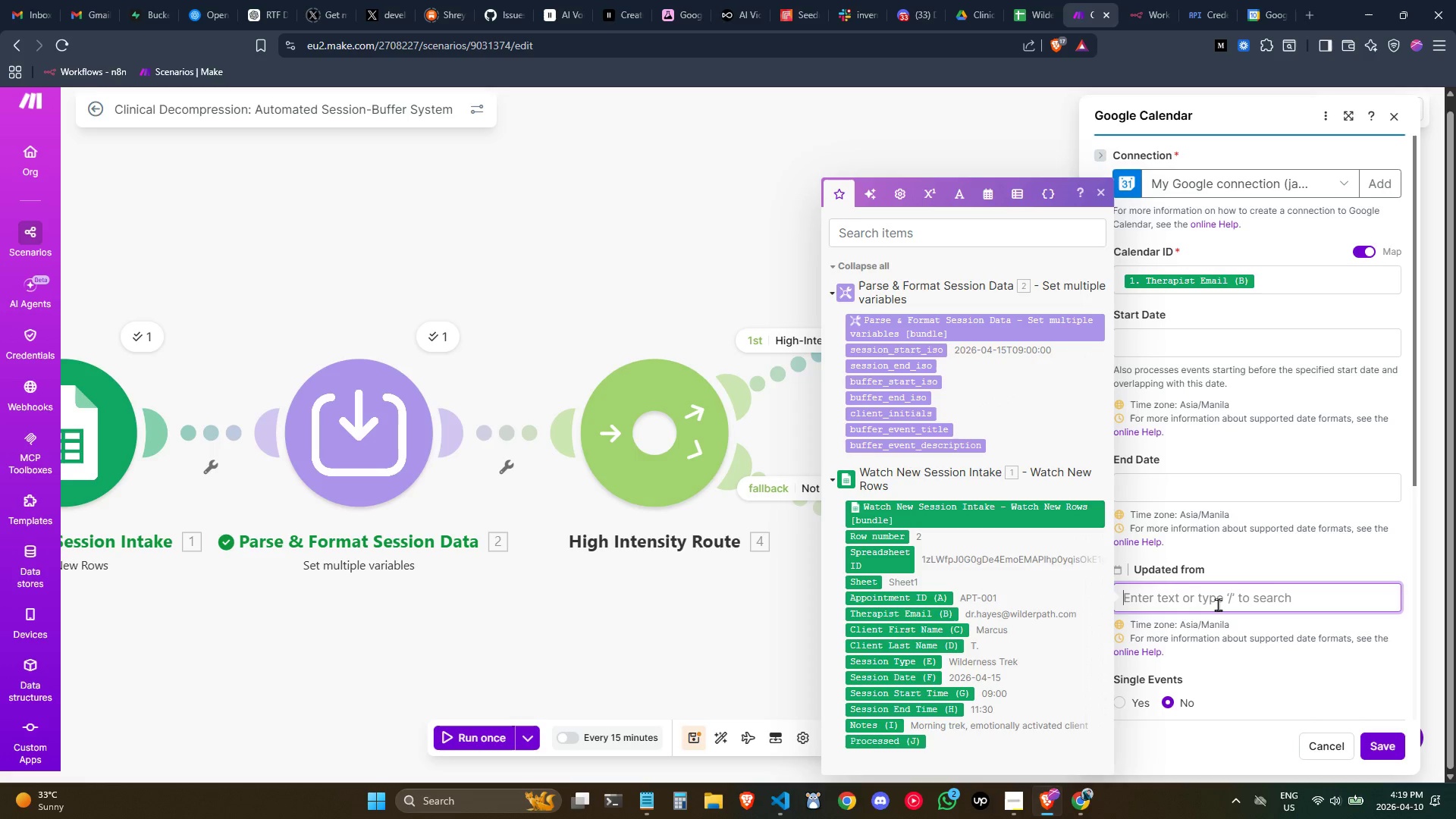 
mouse_move([1174, 366])
 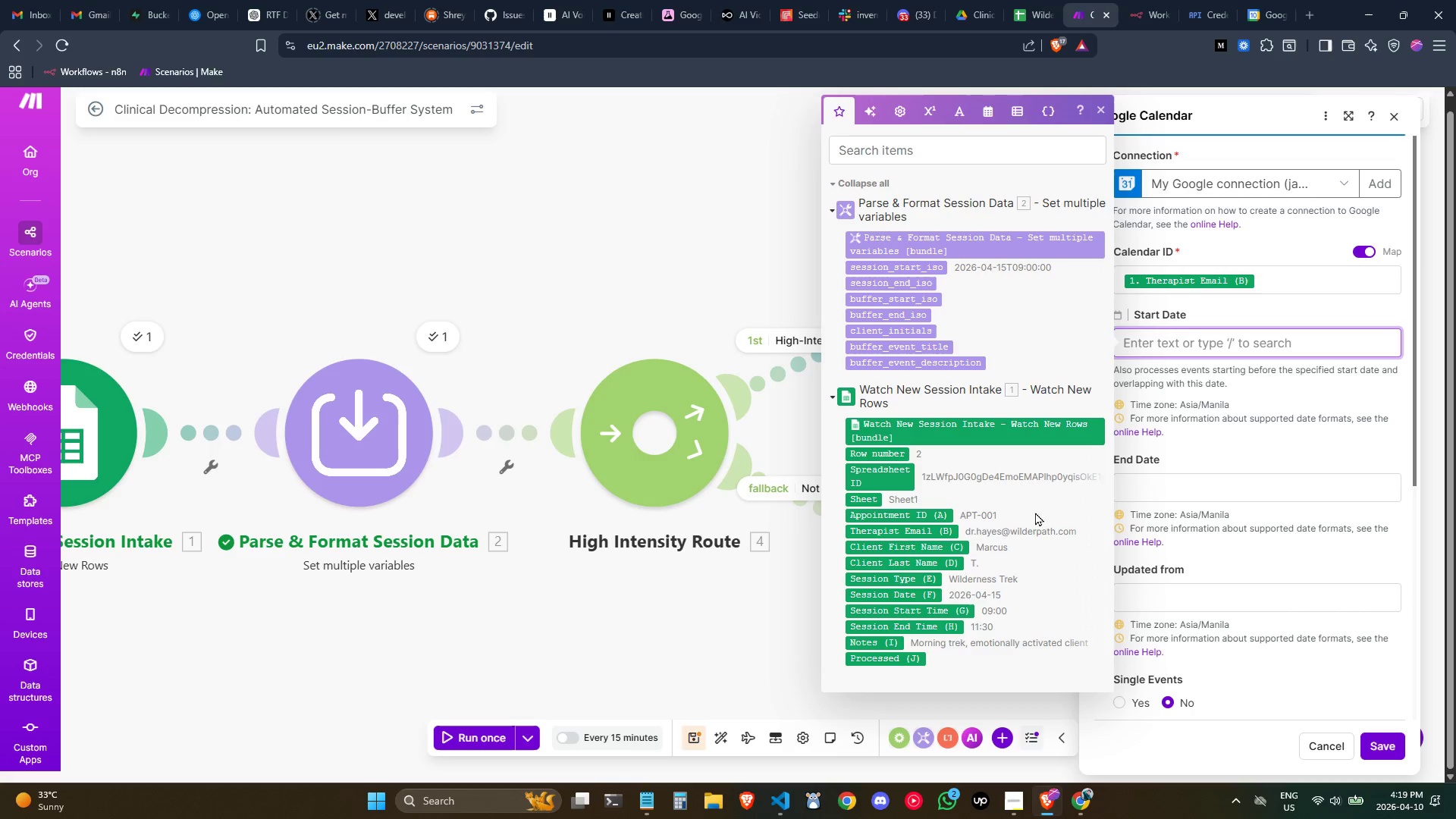 
mouse_move([948, 538])
 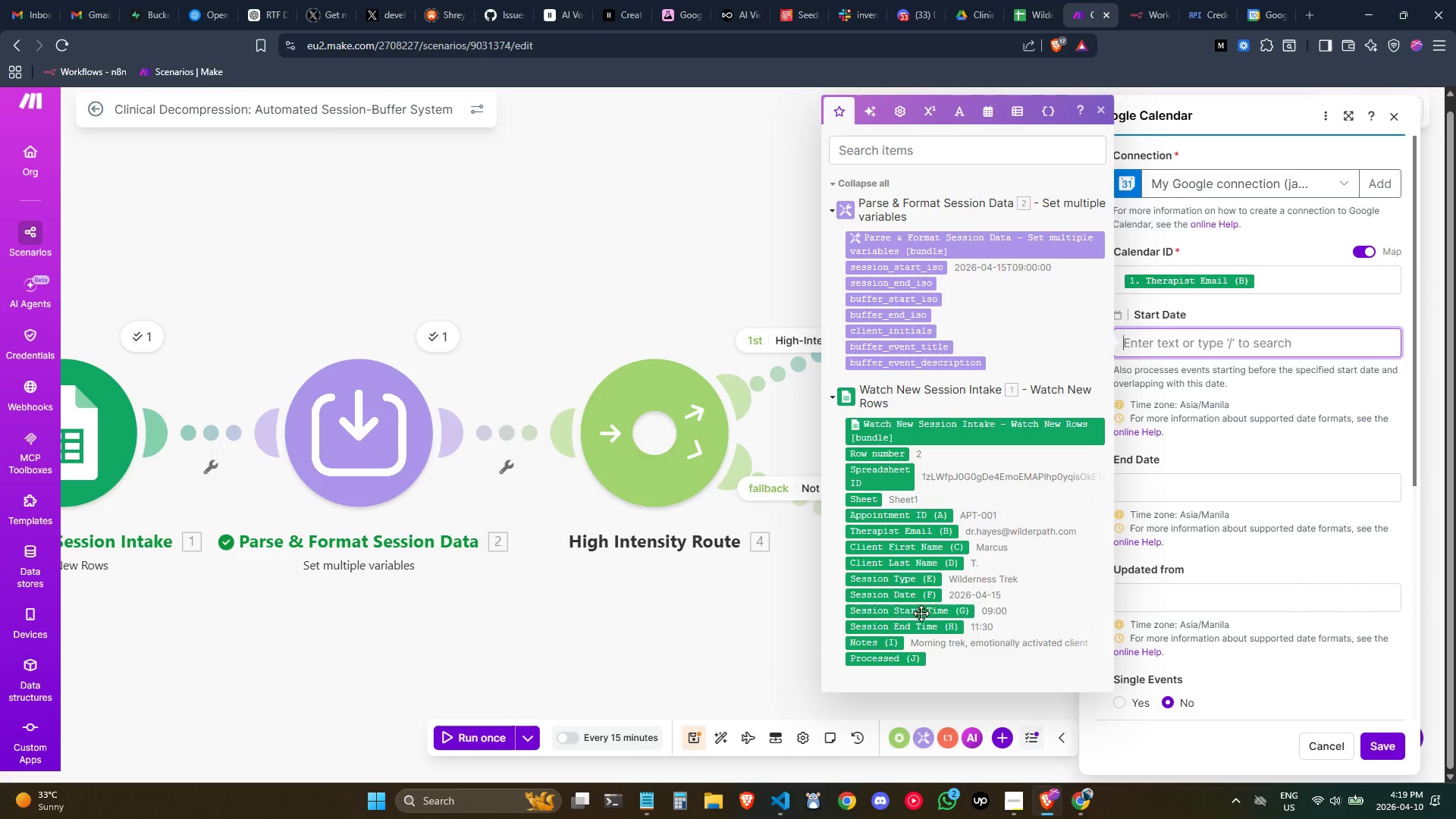 
mouse_move([938, 399])
 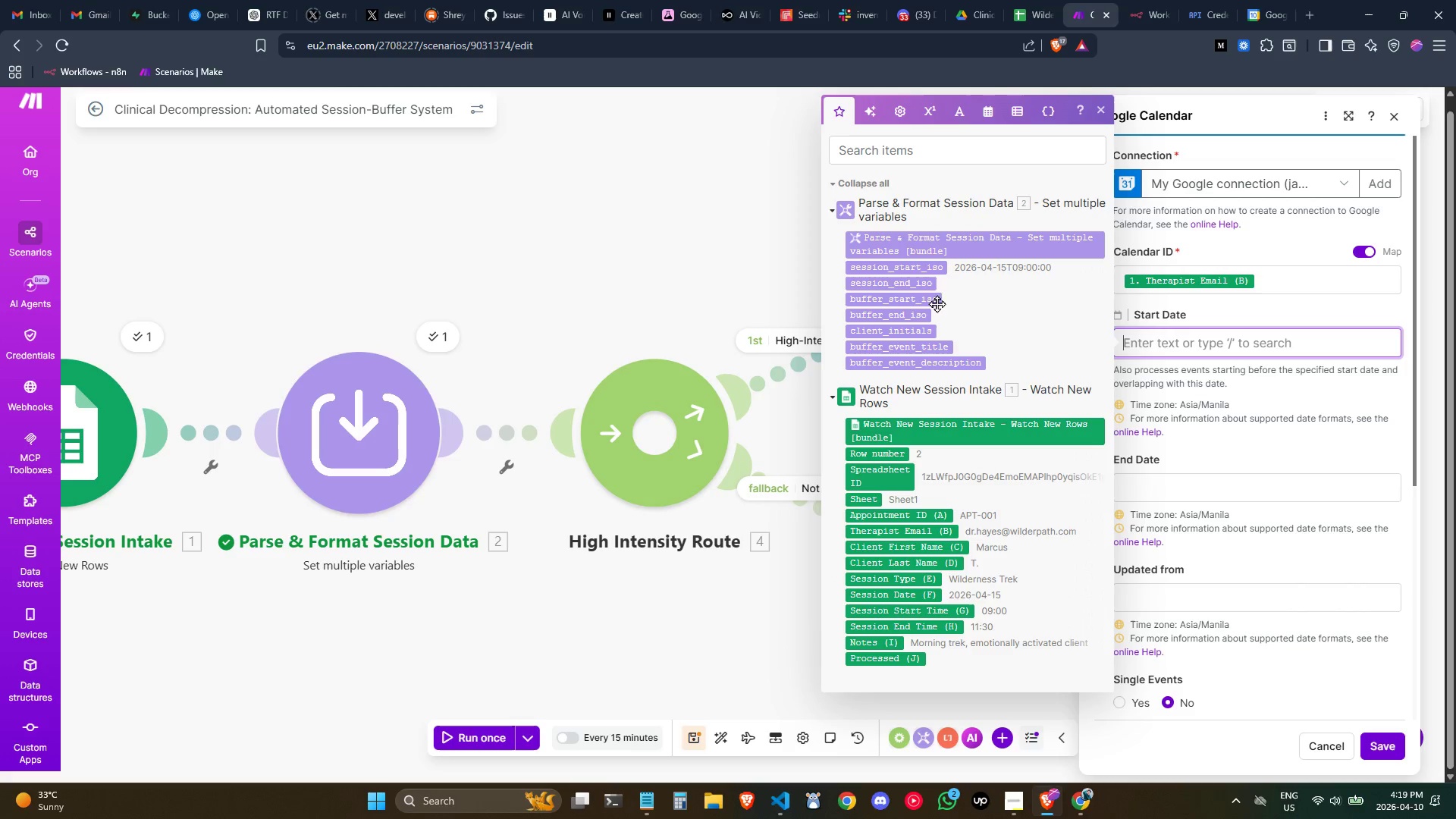 
mouse_move([938, 312])
 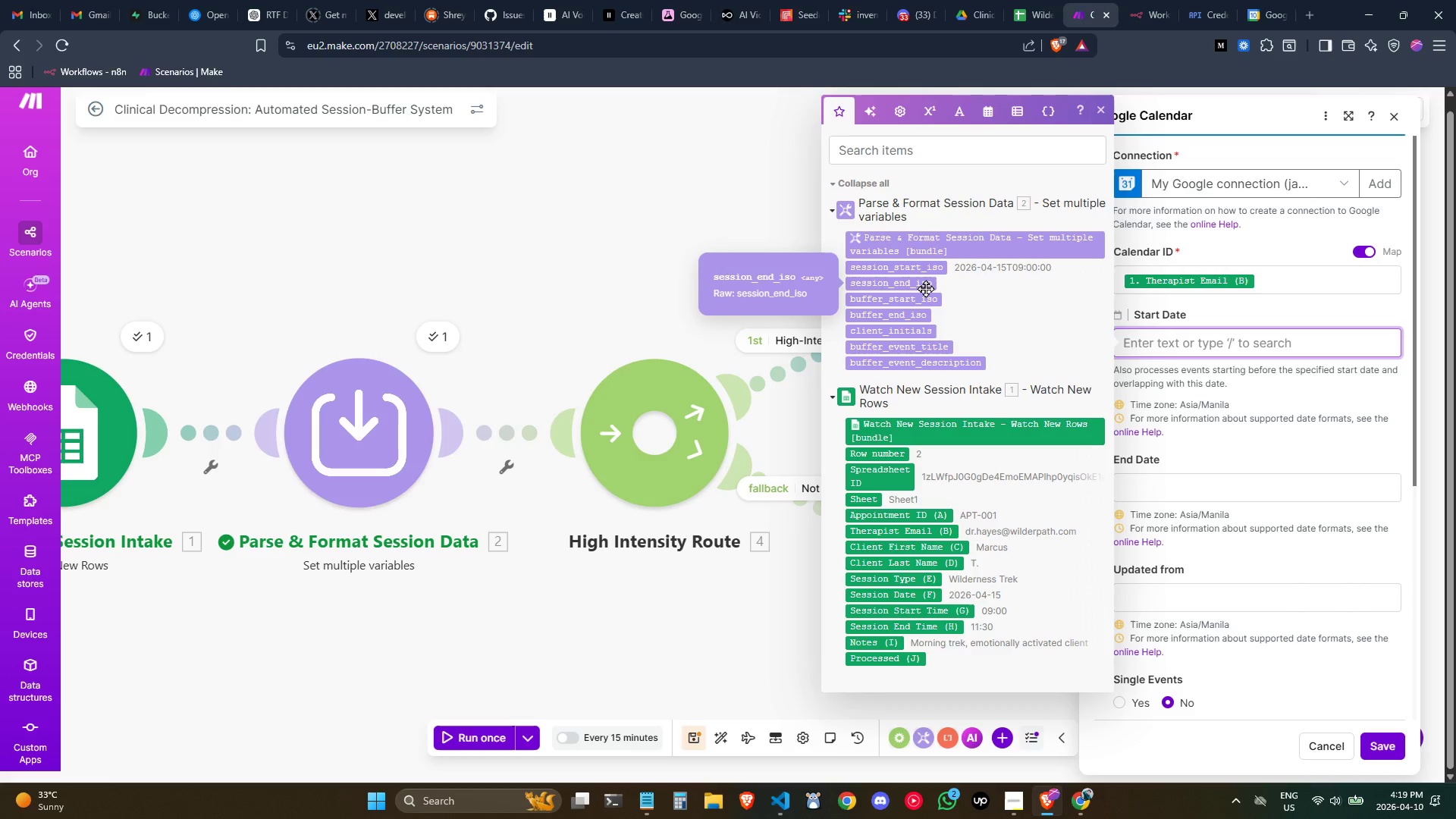 
wait(8.91)
 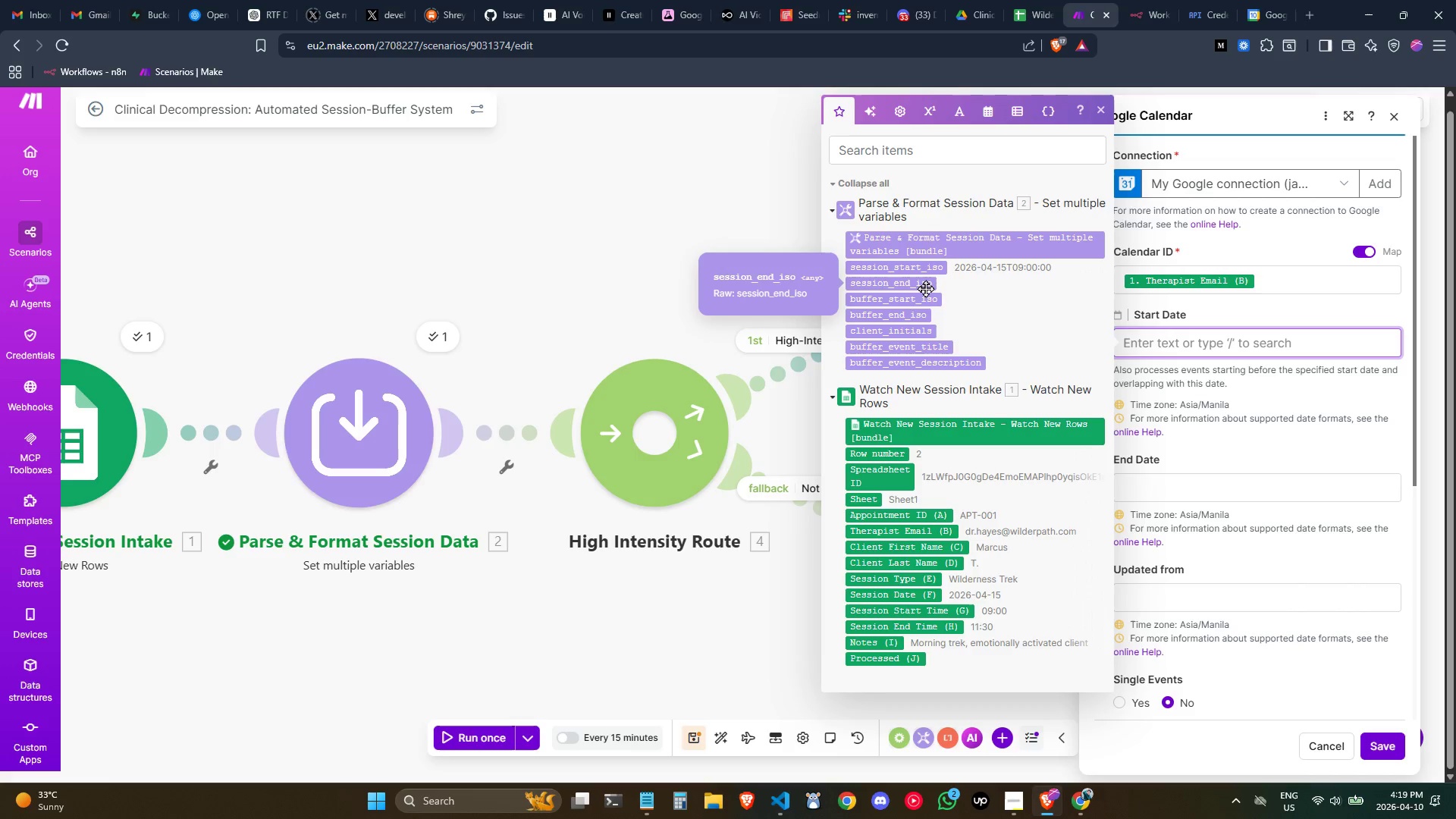 
left_click([914, 265])
 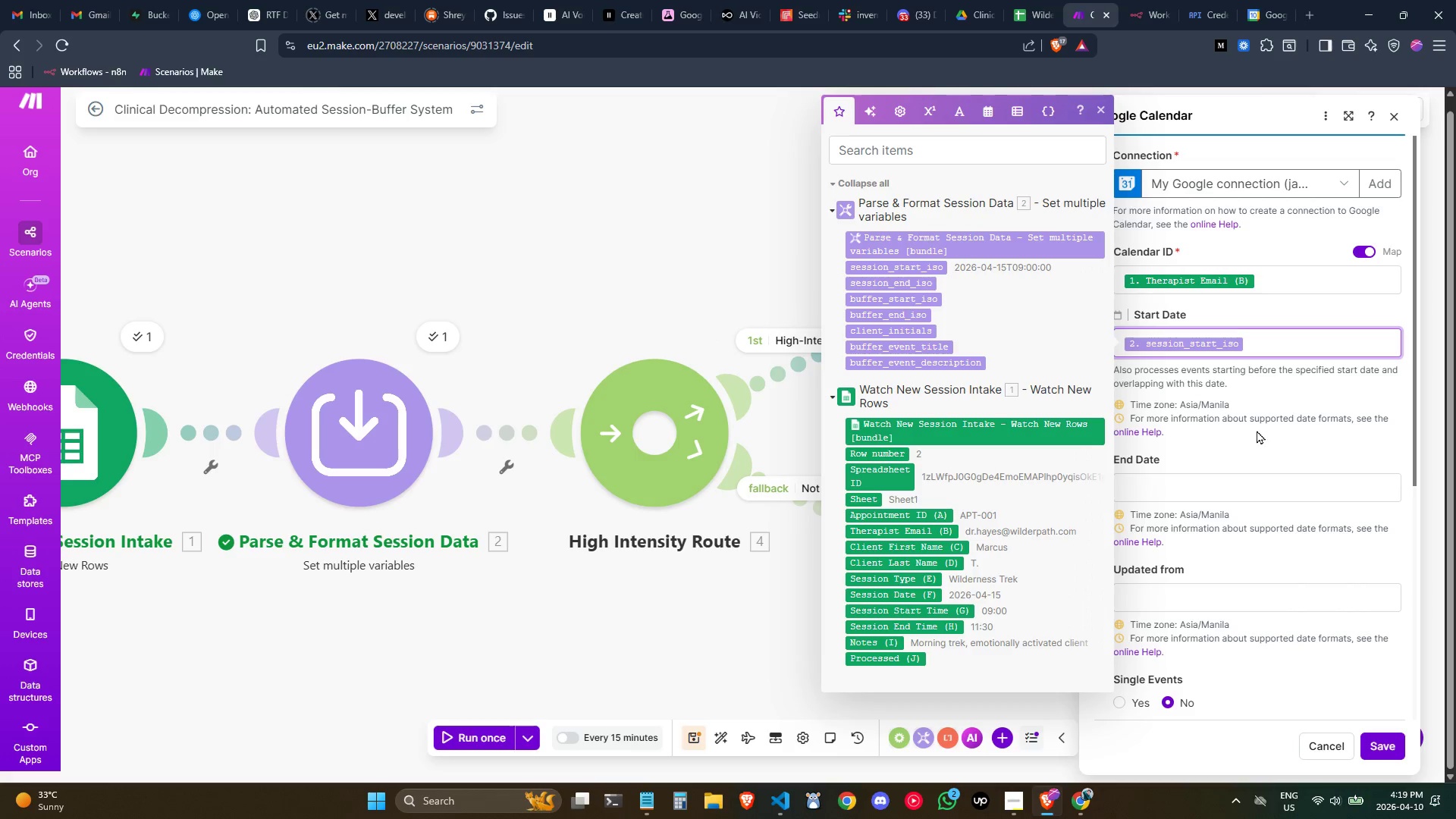 
left_click([1253, 446])
 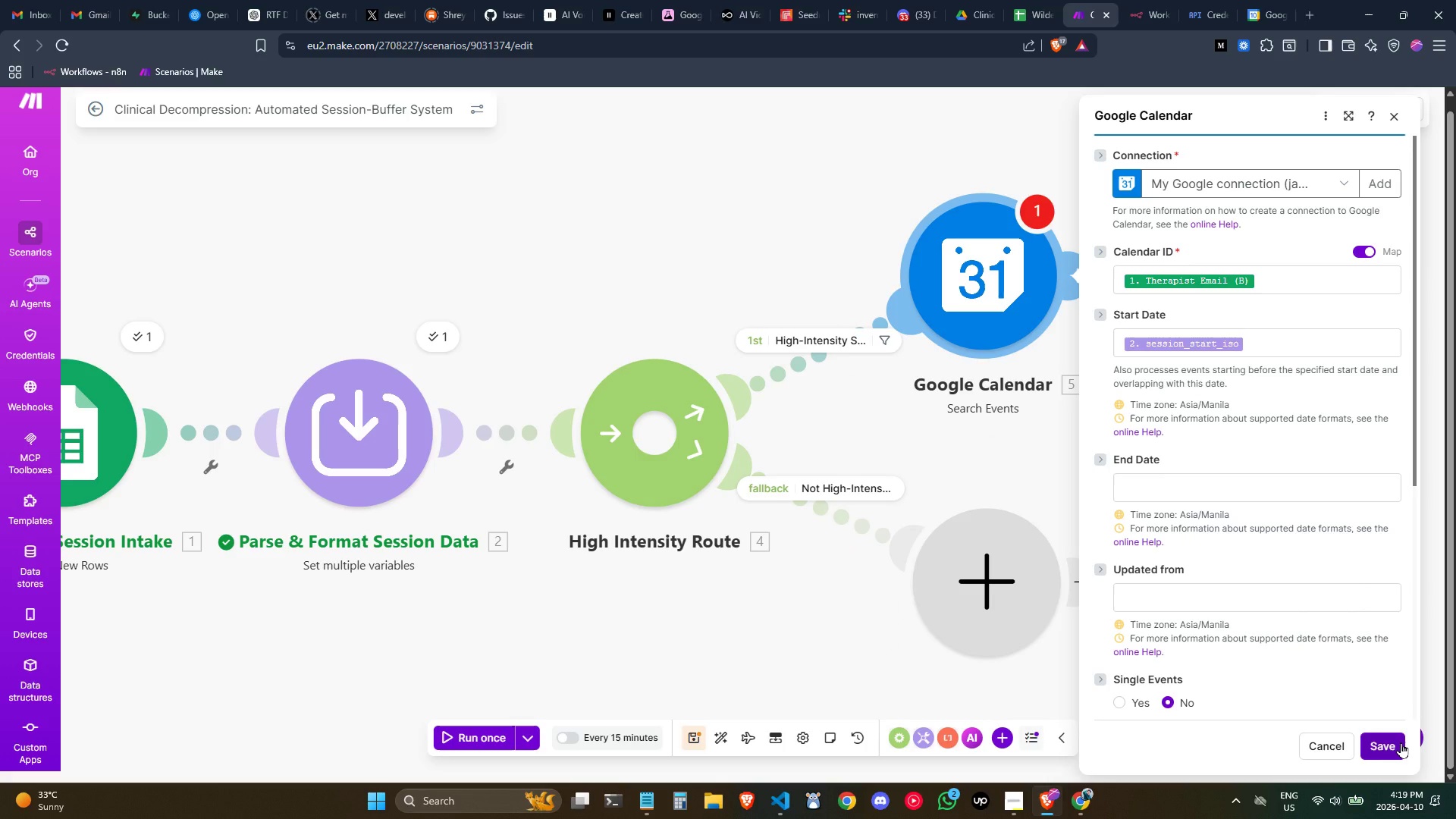 
scroll: coordinate [1317, 658], scroll_direction: down, amount: 1.0
 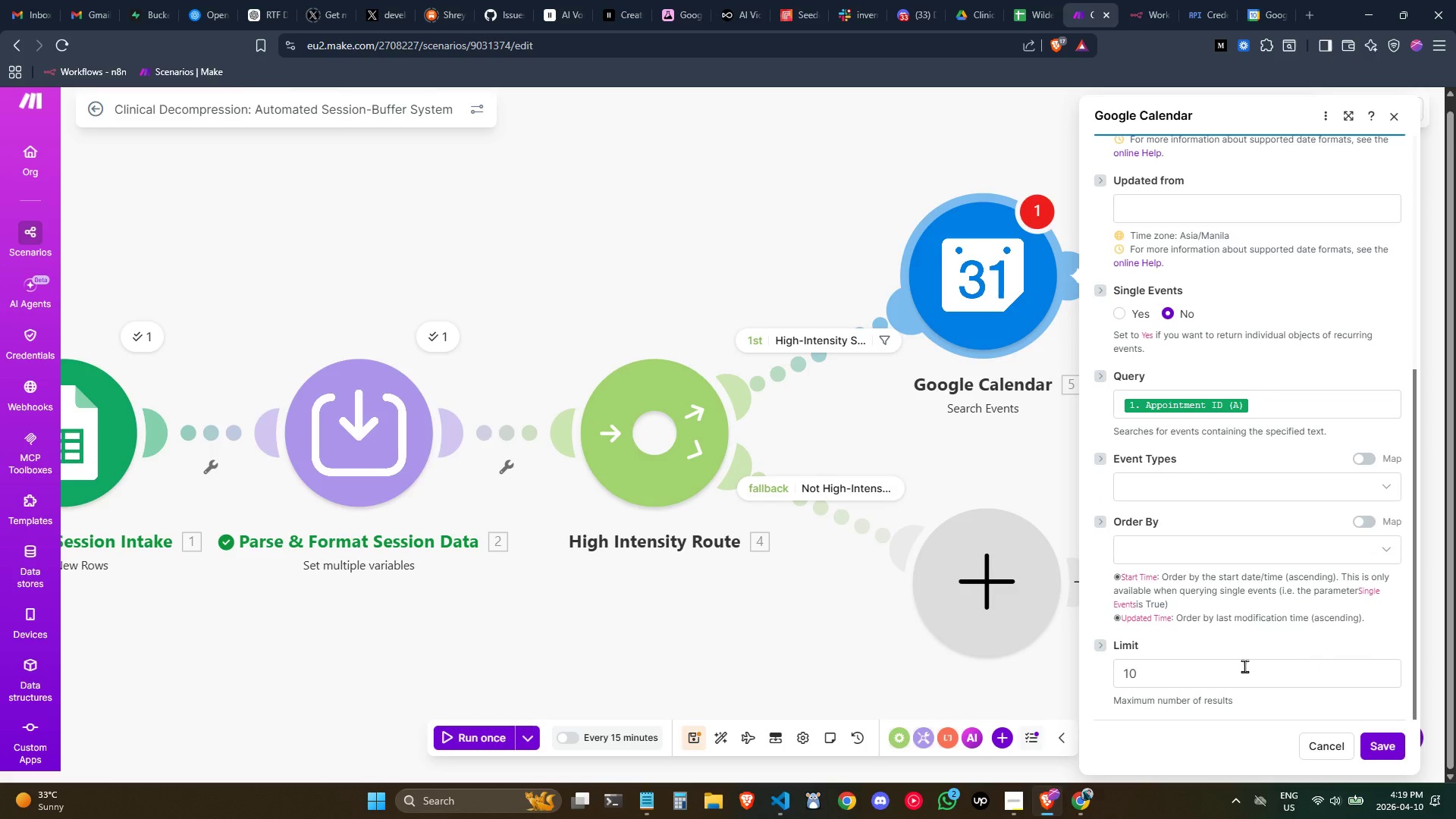 
double_click([1210, 667])
 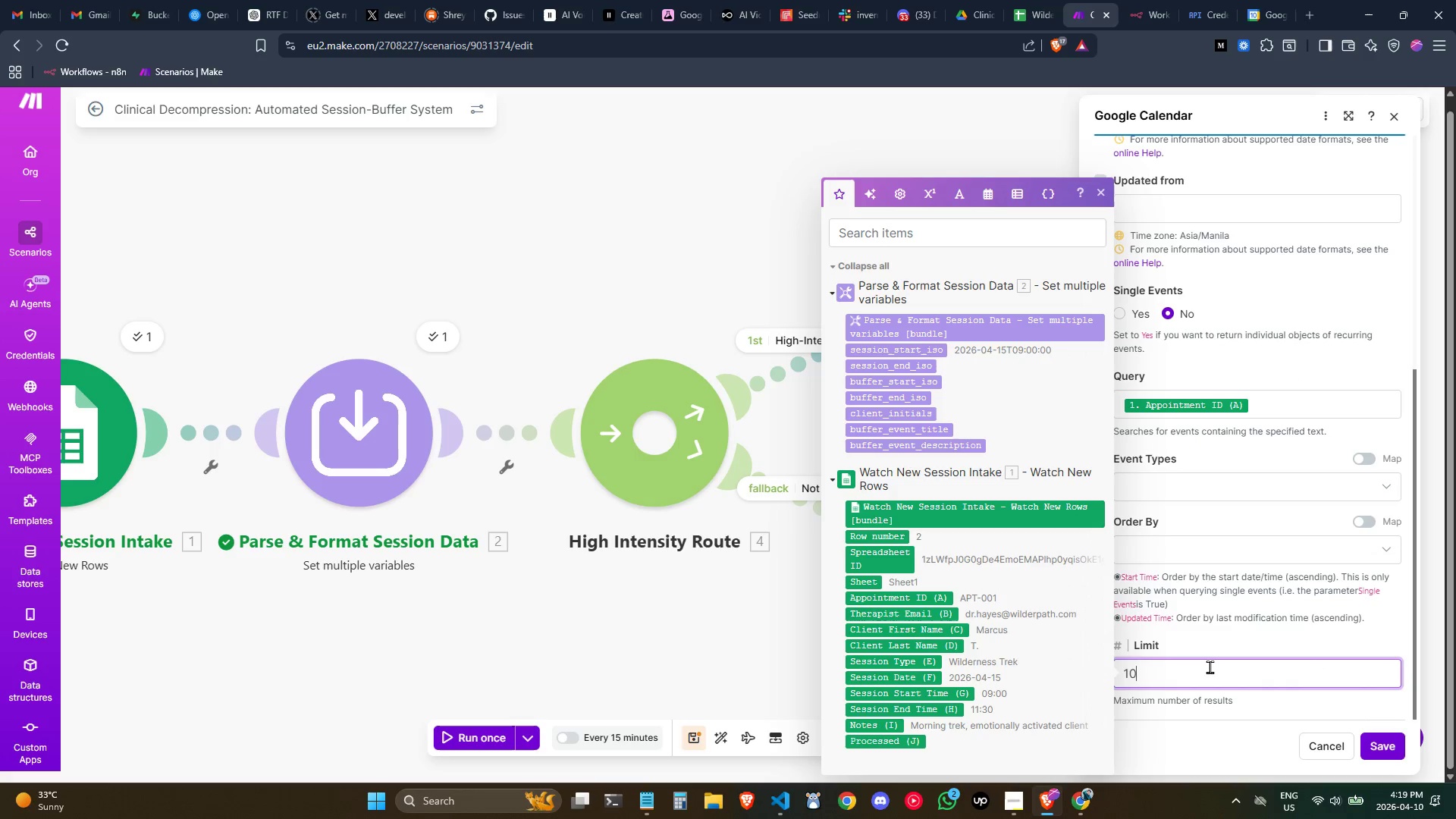 
triple_click([1210, 667])
 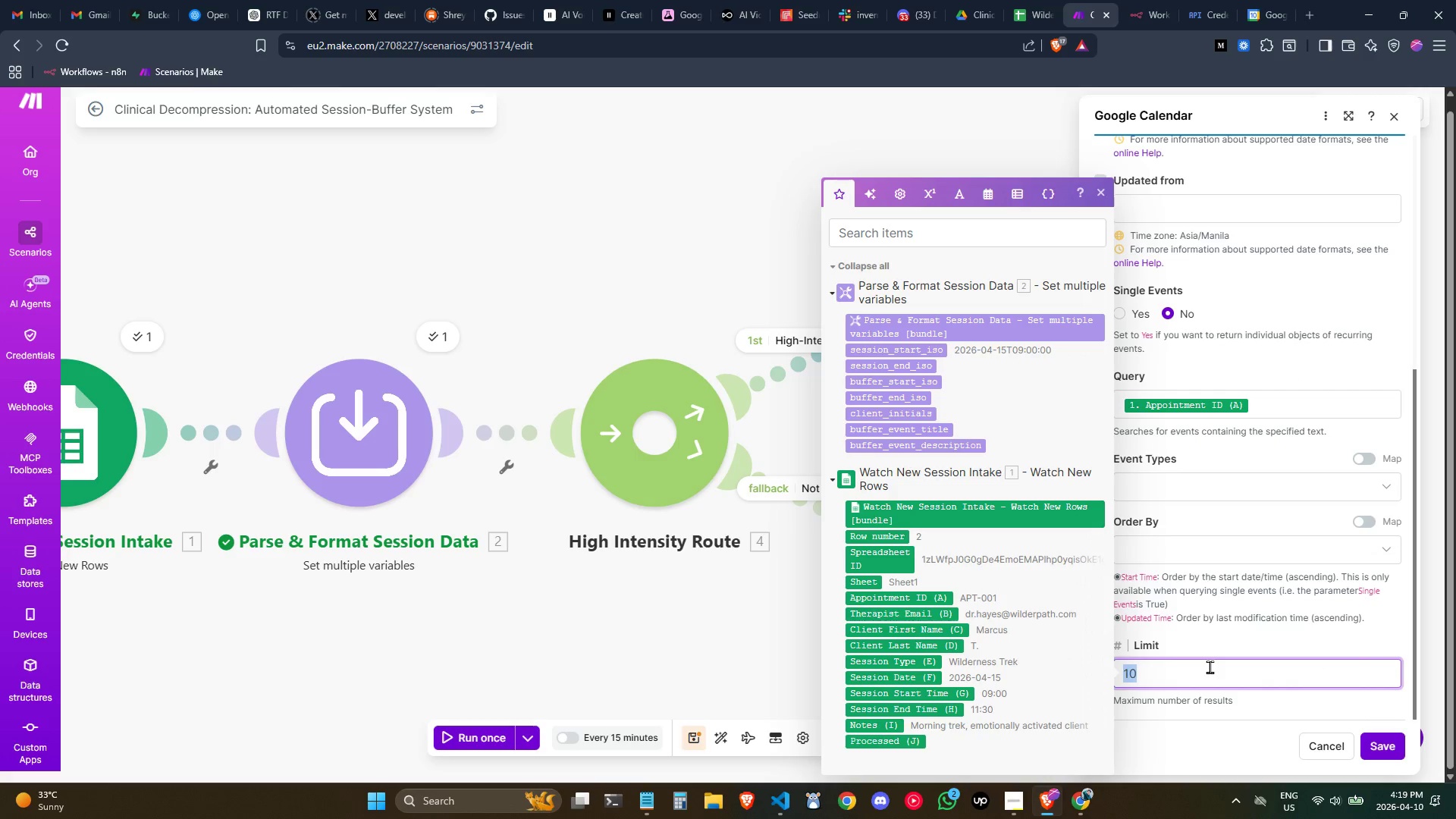 
key(Backspace)
 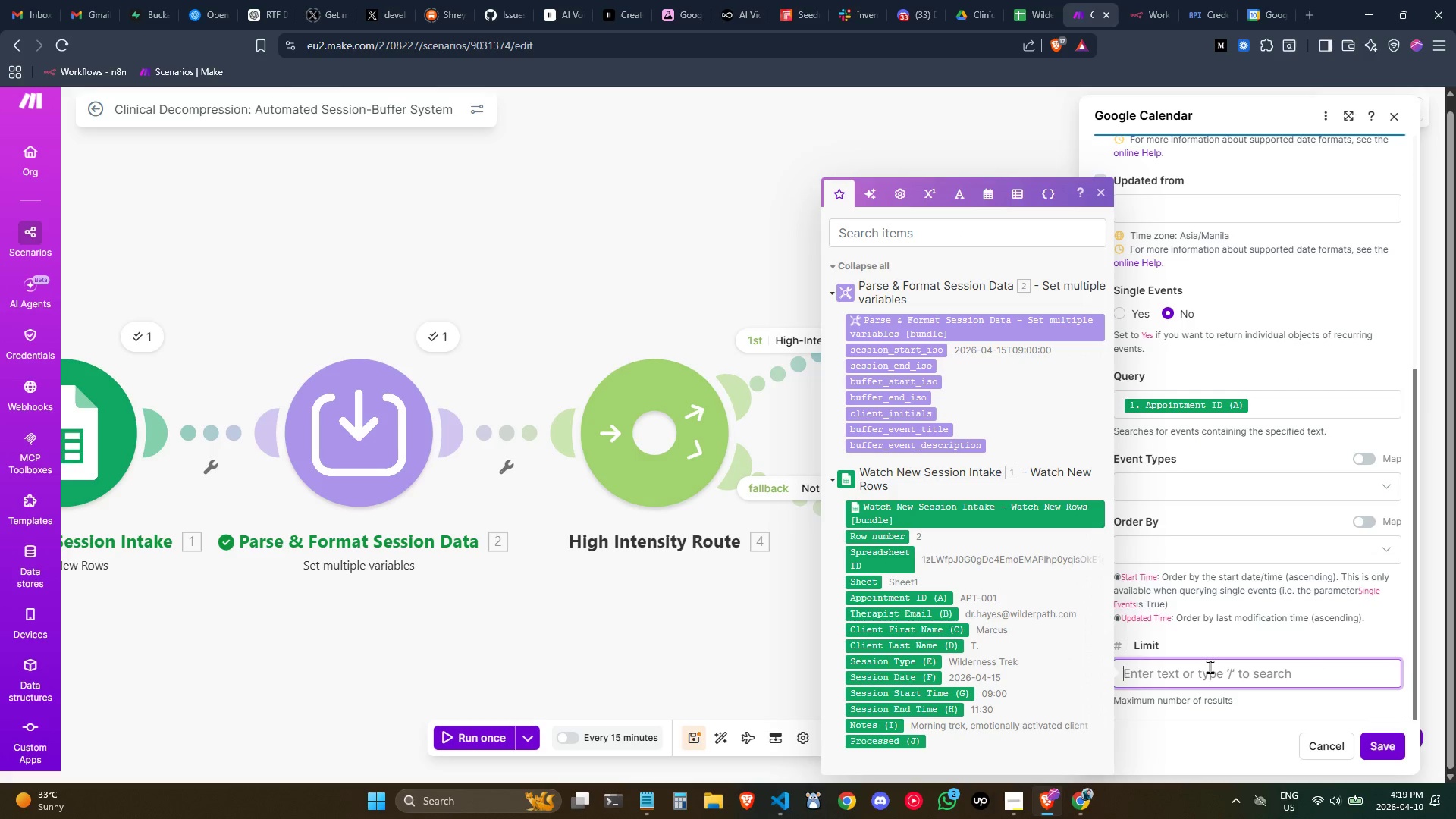 
key(5)
 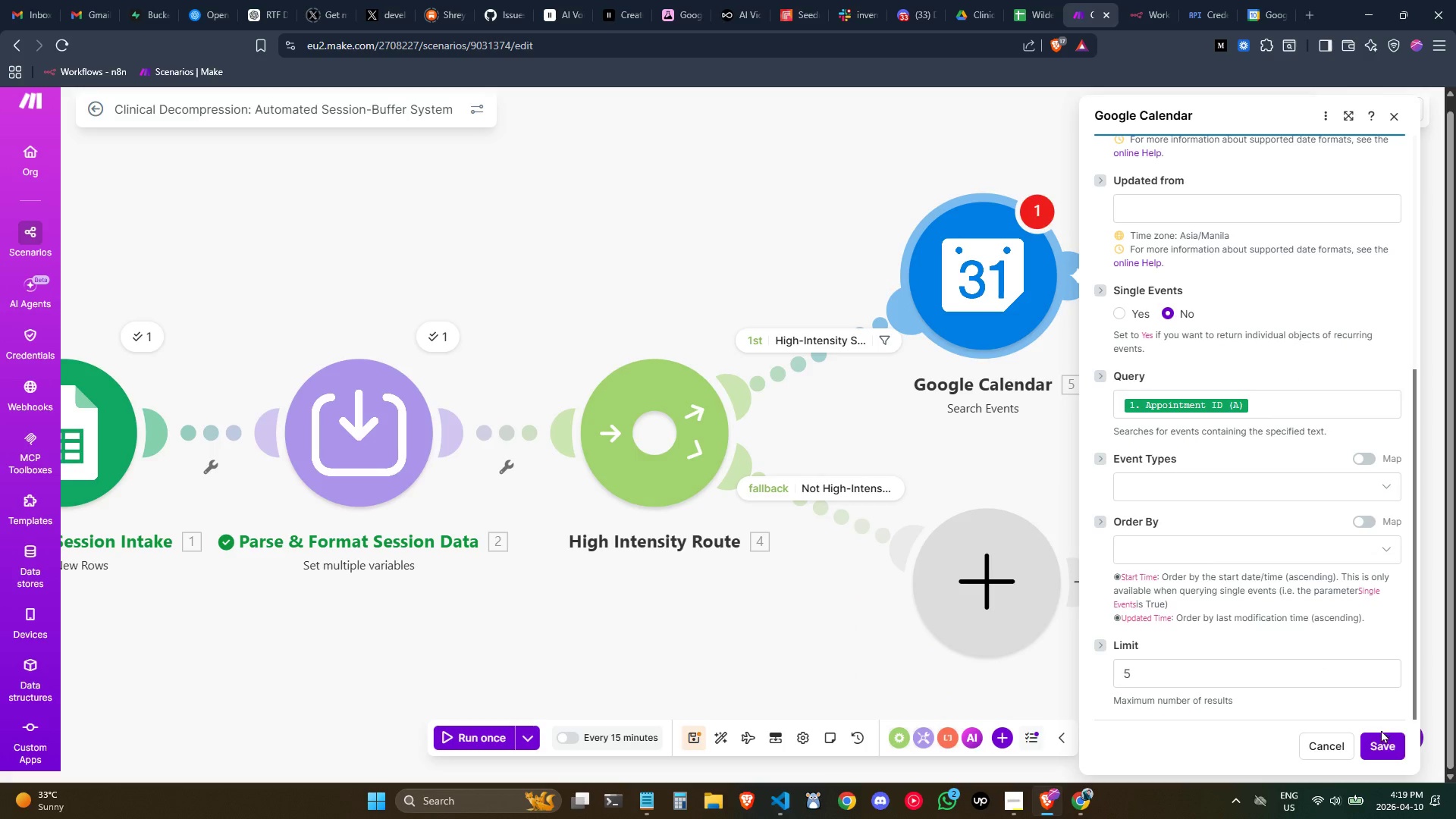 
left_click([1379, 741])
 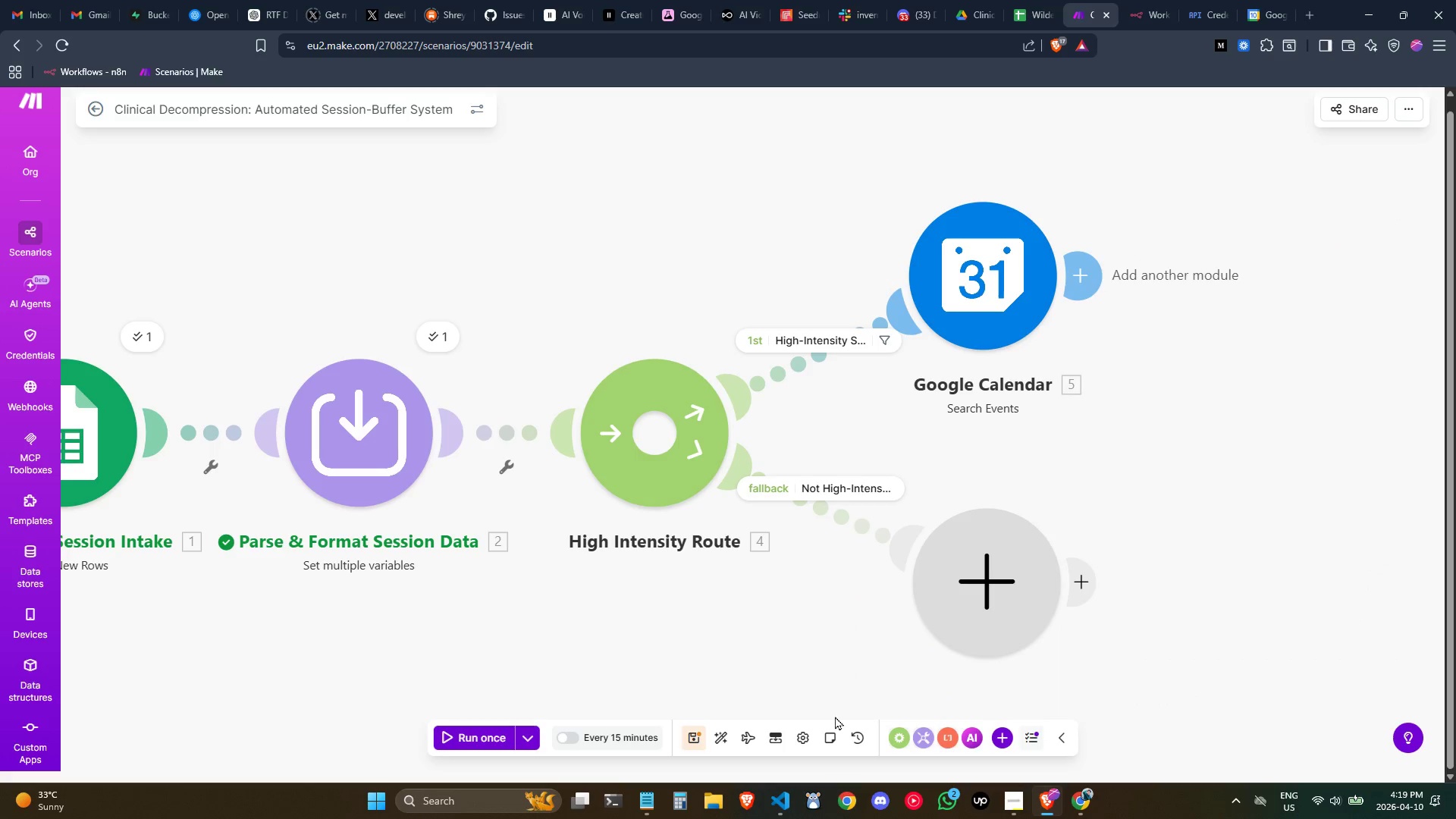 
left_click([699, 732])
 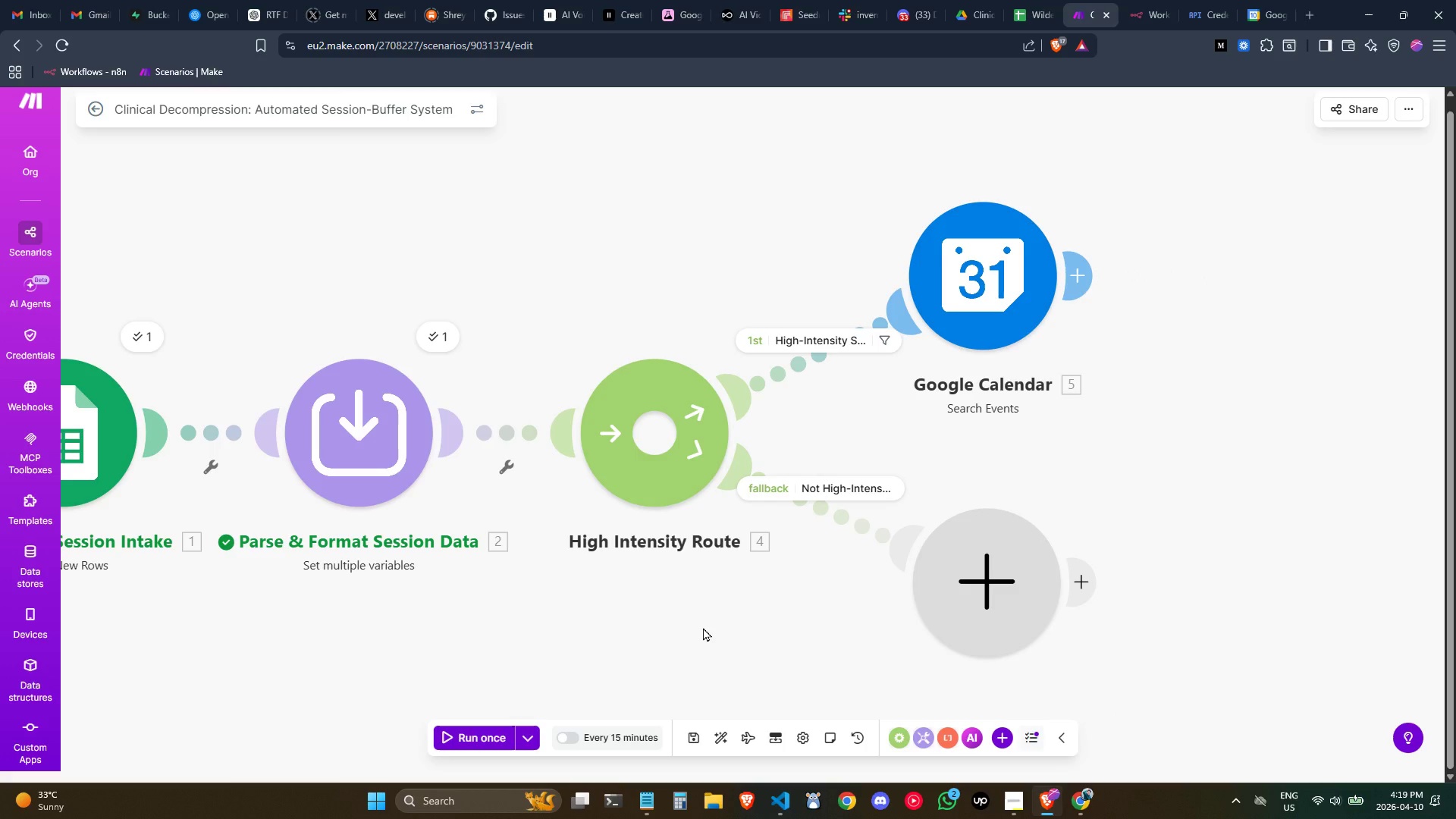 
wait(12.84)
 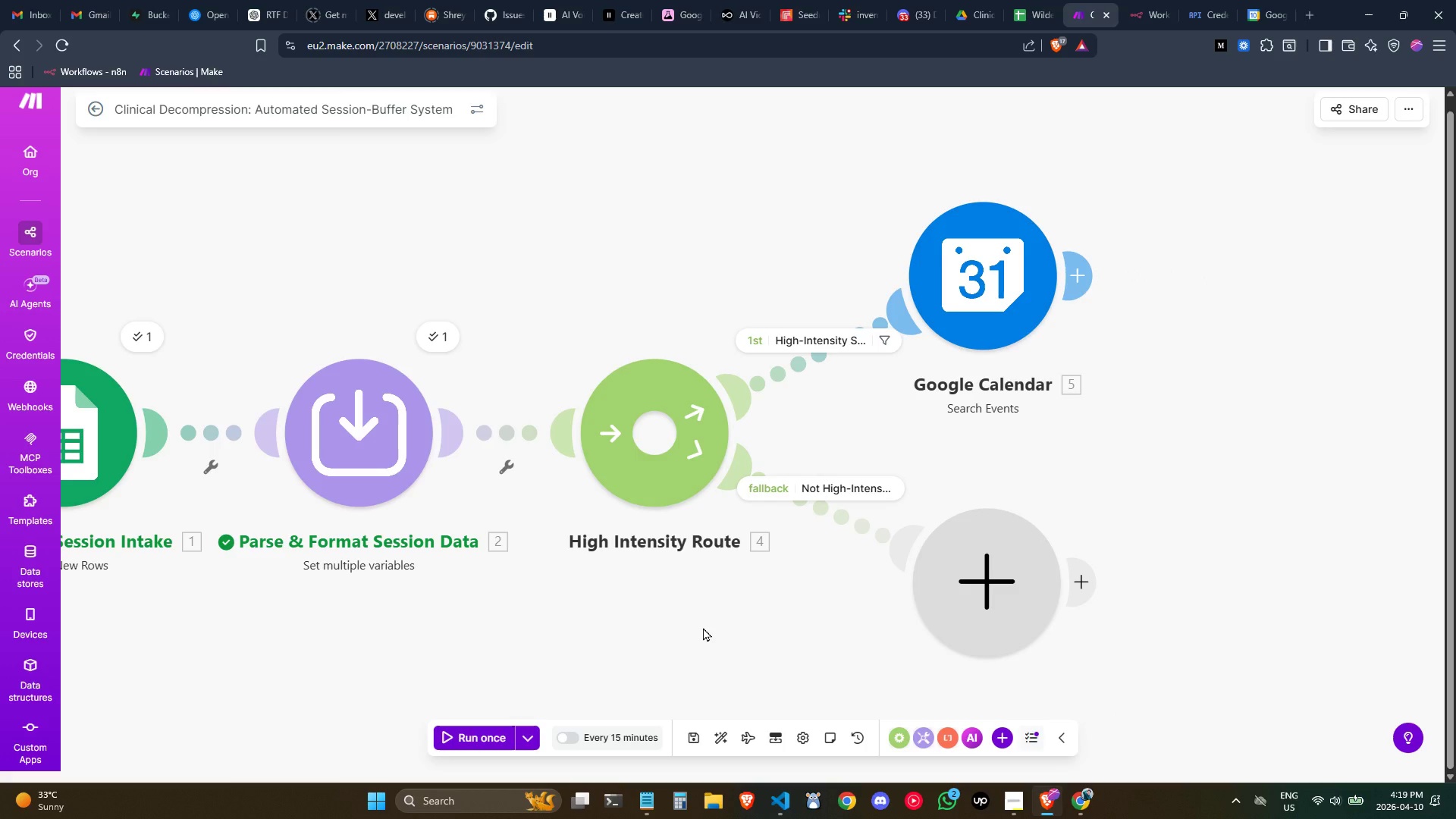 
double_click([960, 281])
 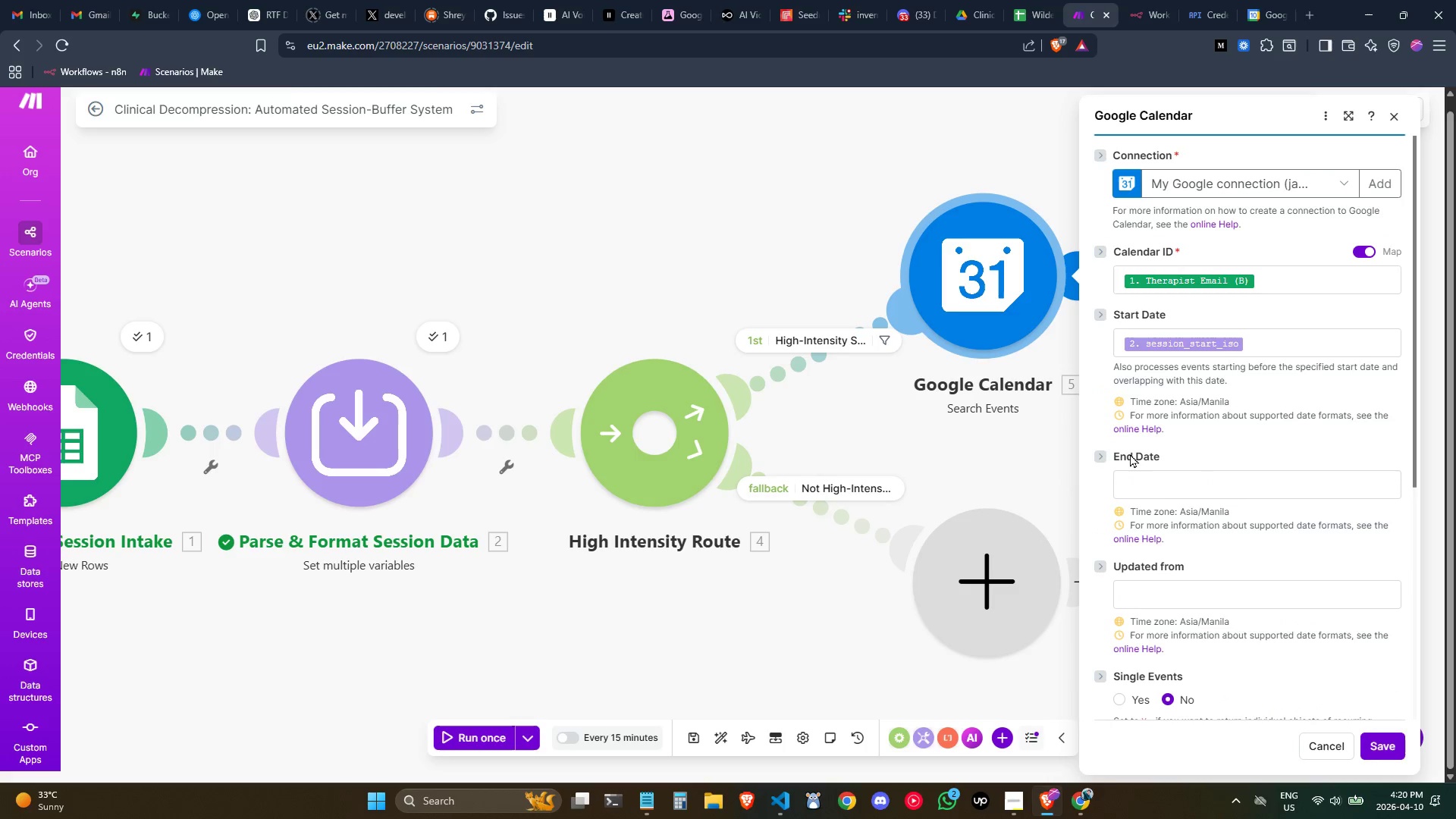 
scroll: coordinate [1235, 507], scroll_direction: down, amount: 3.0
 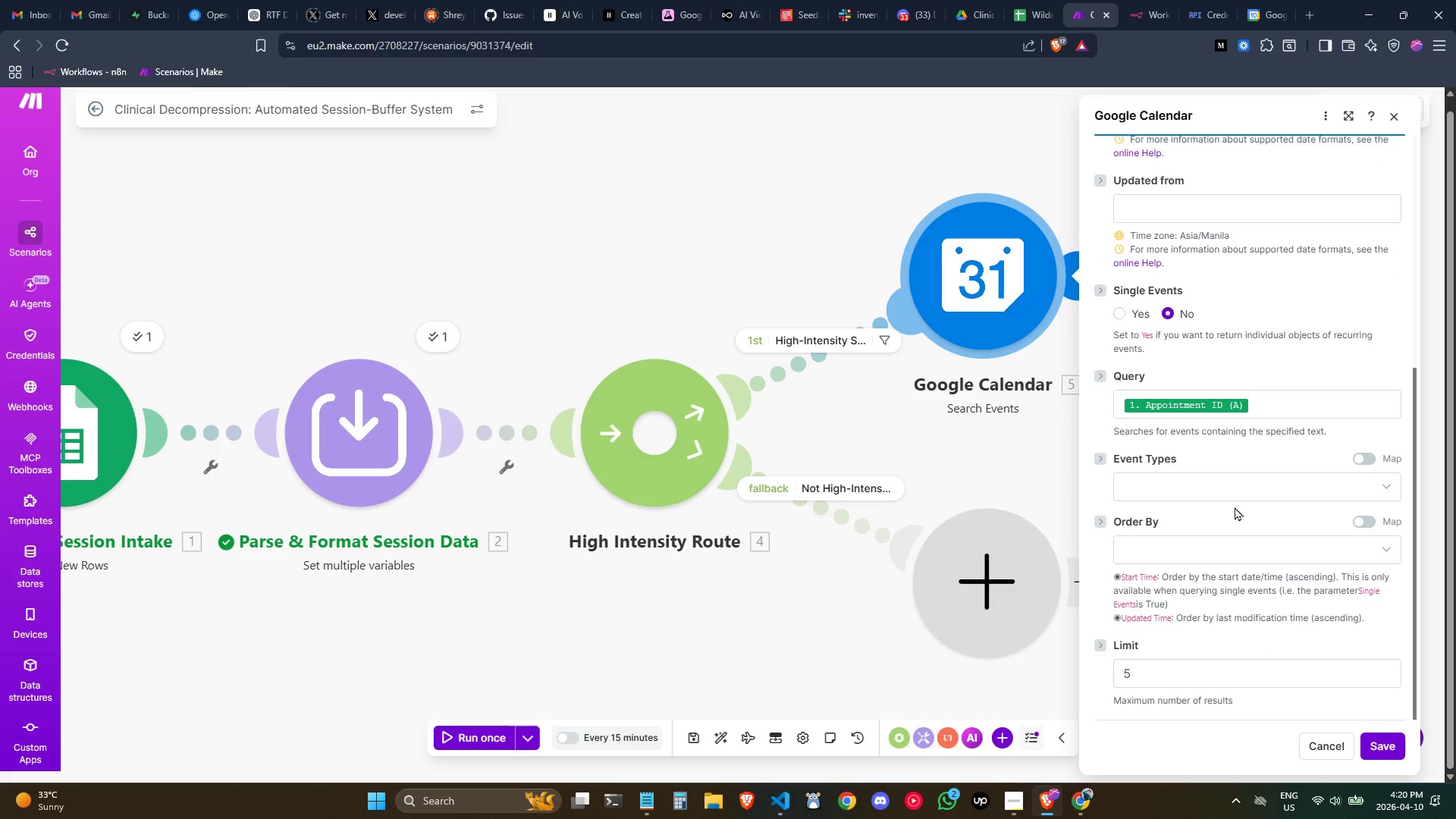 
scroll: coordinate [1235, 507], scroll_direction: up, amount: 1.0
 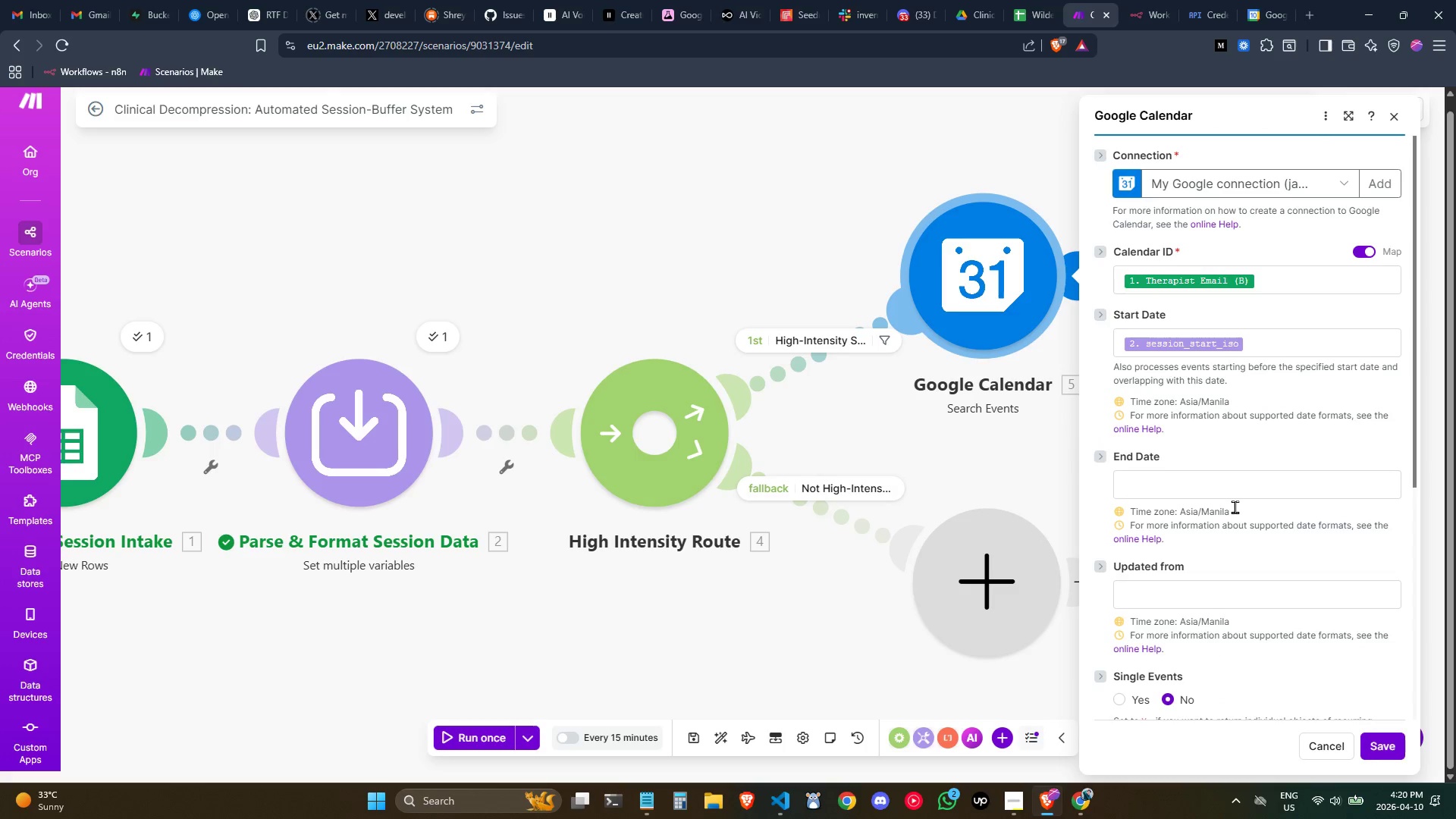 
left_click([1235, 507])
 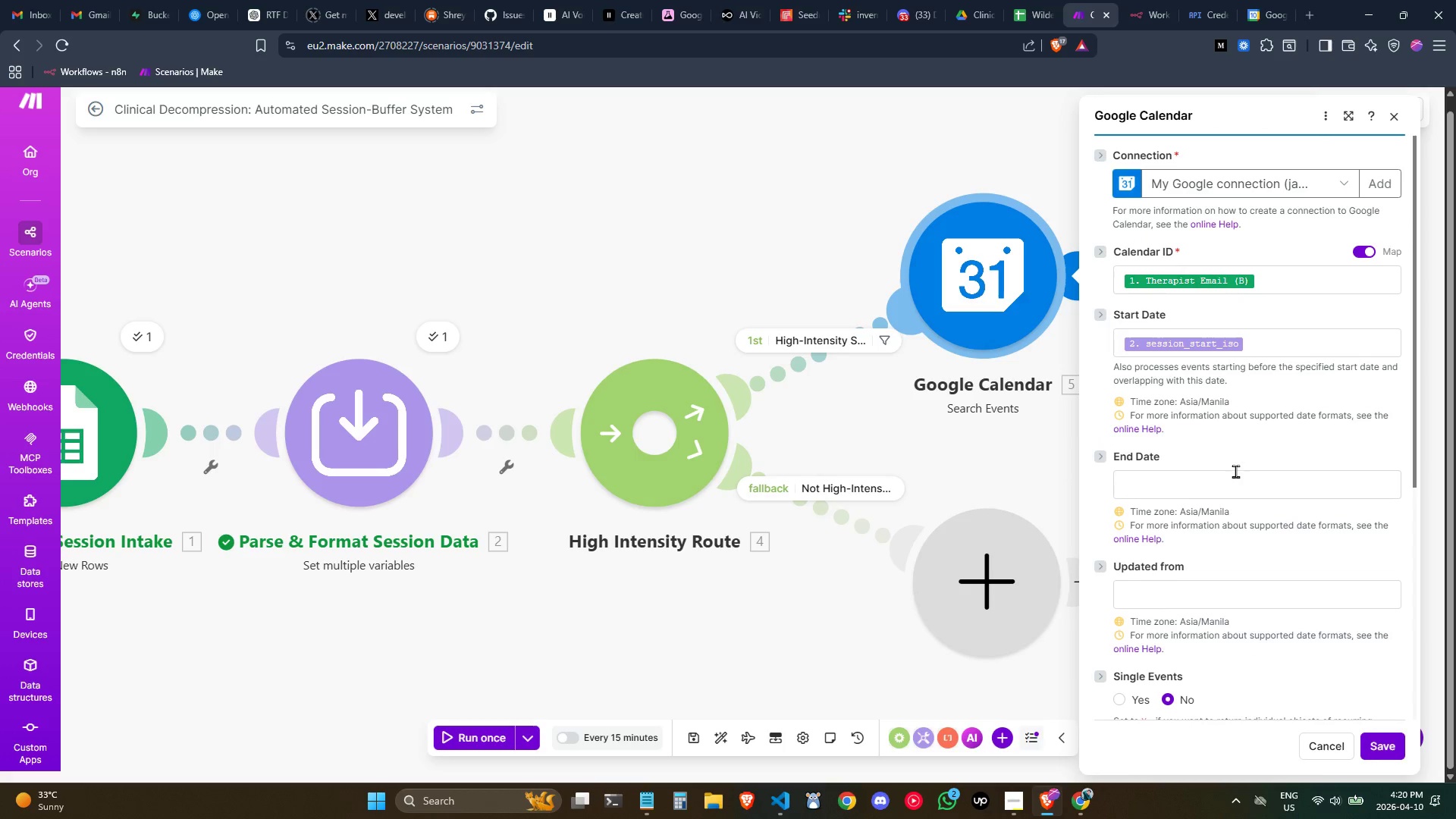 
double_click([1235, 471])
 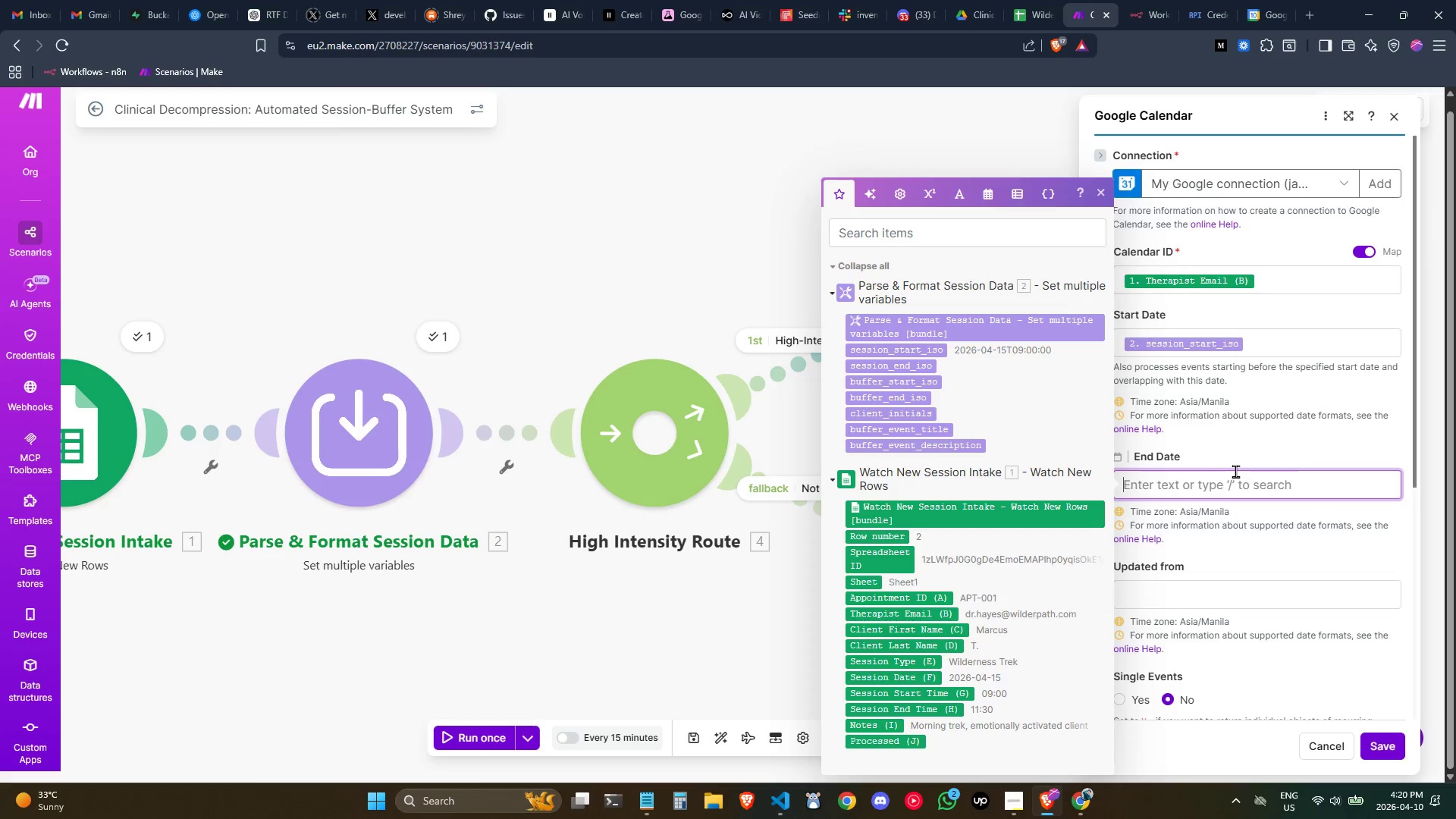 
type(/fomat)
key(Backspace)
key(Backspace)
key(Backspace)
type(rma)
 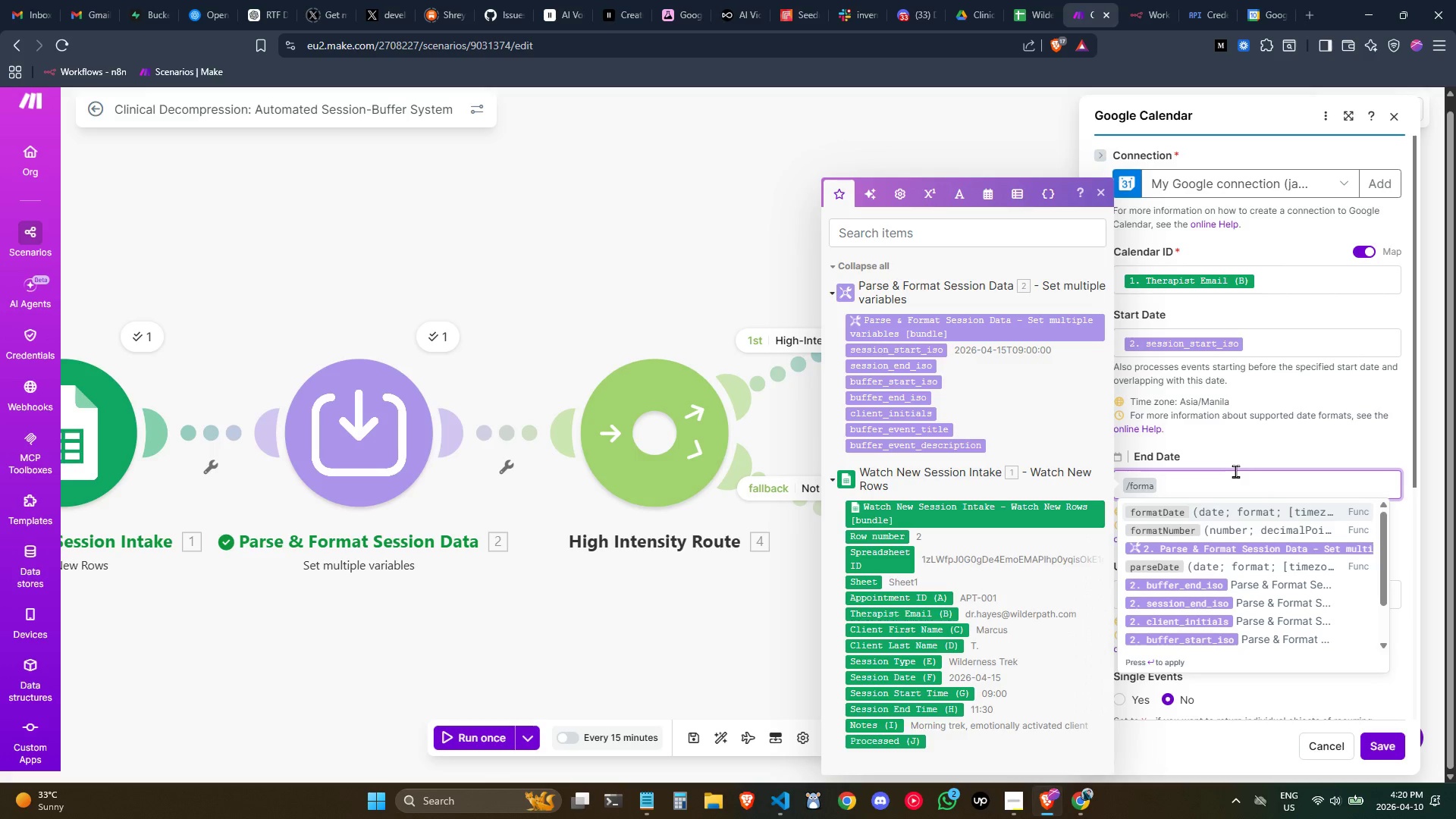 
key(Enter)
 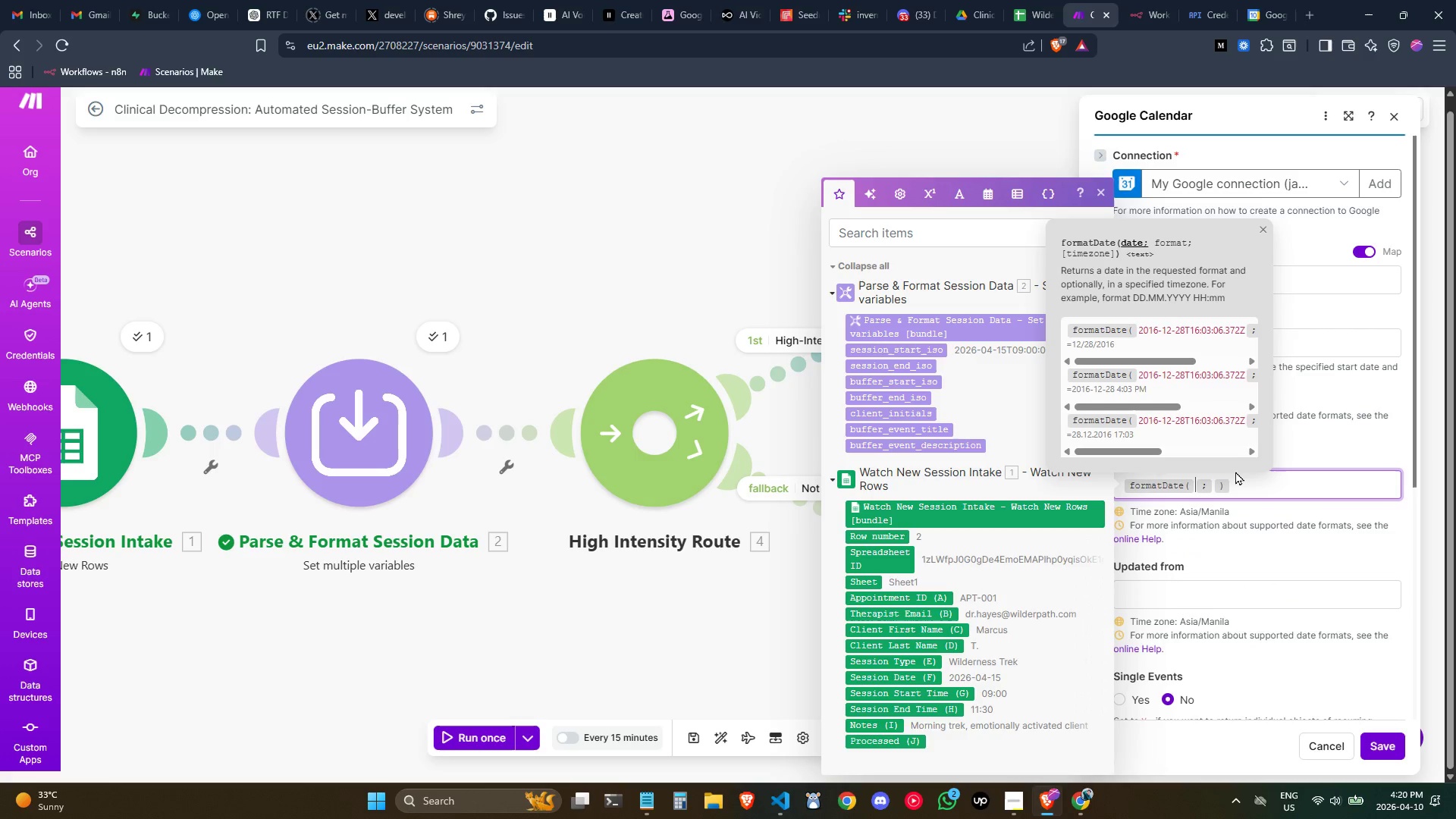 
type(/addminit)
key(Backspace)
key(Backspace)
 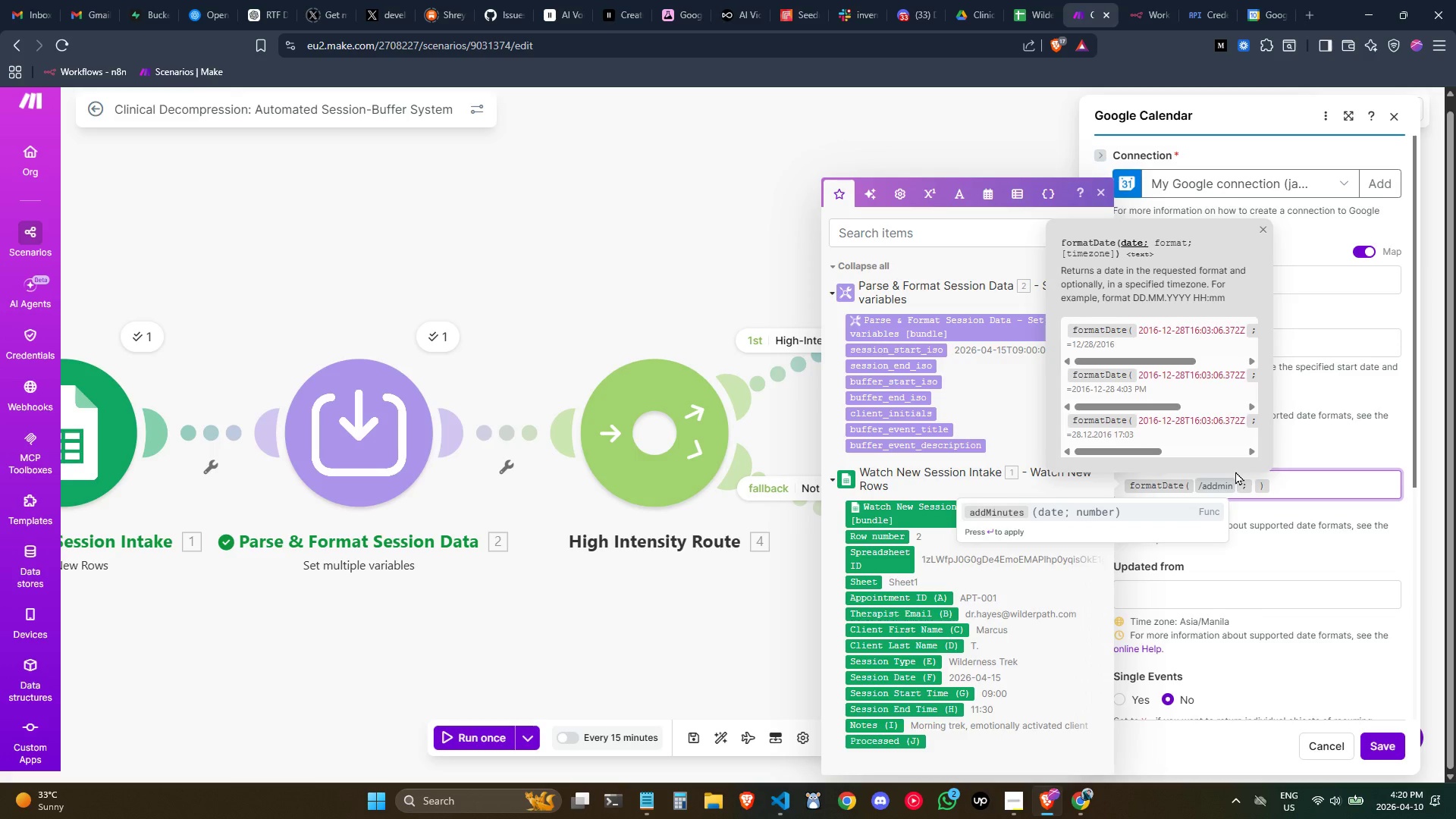 
key(Enter)
 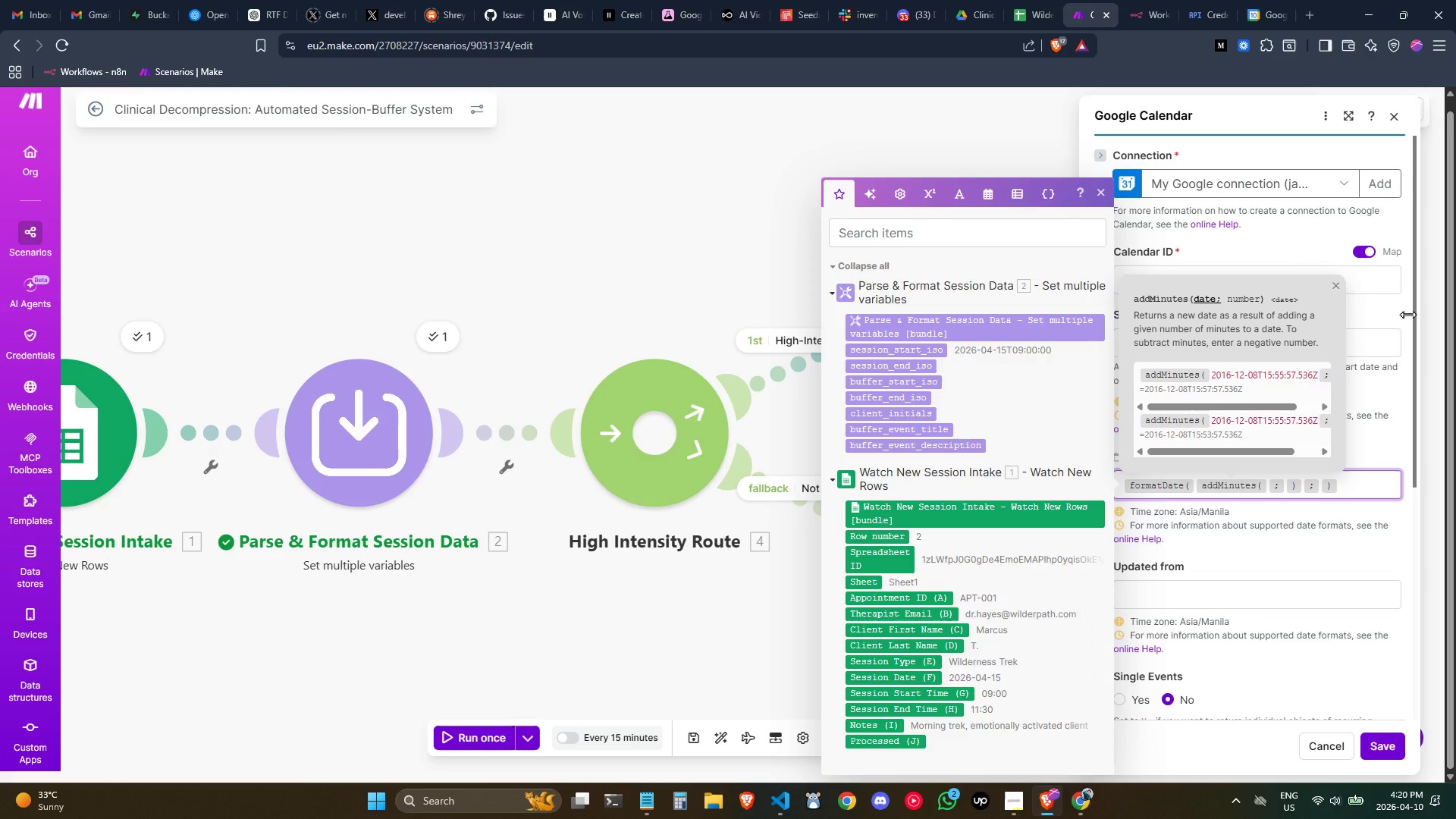 
wait(6.53)
 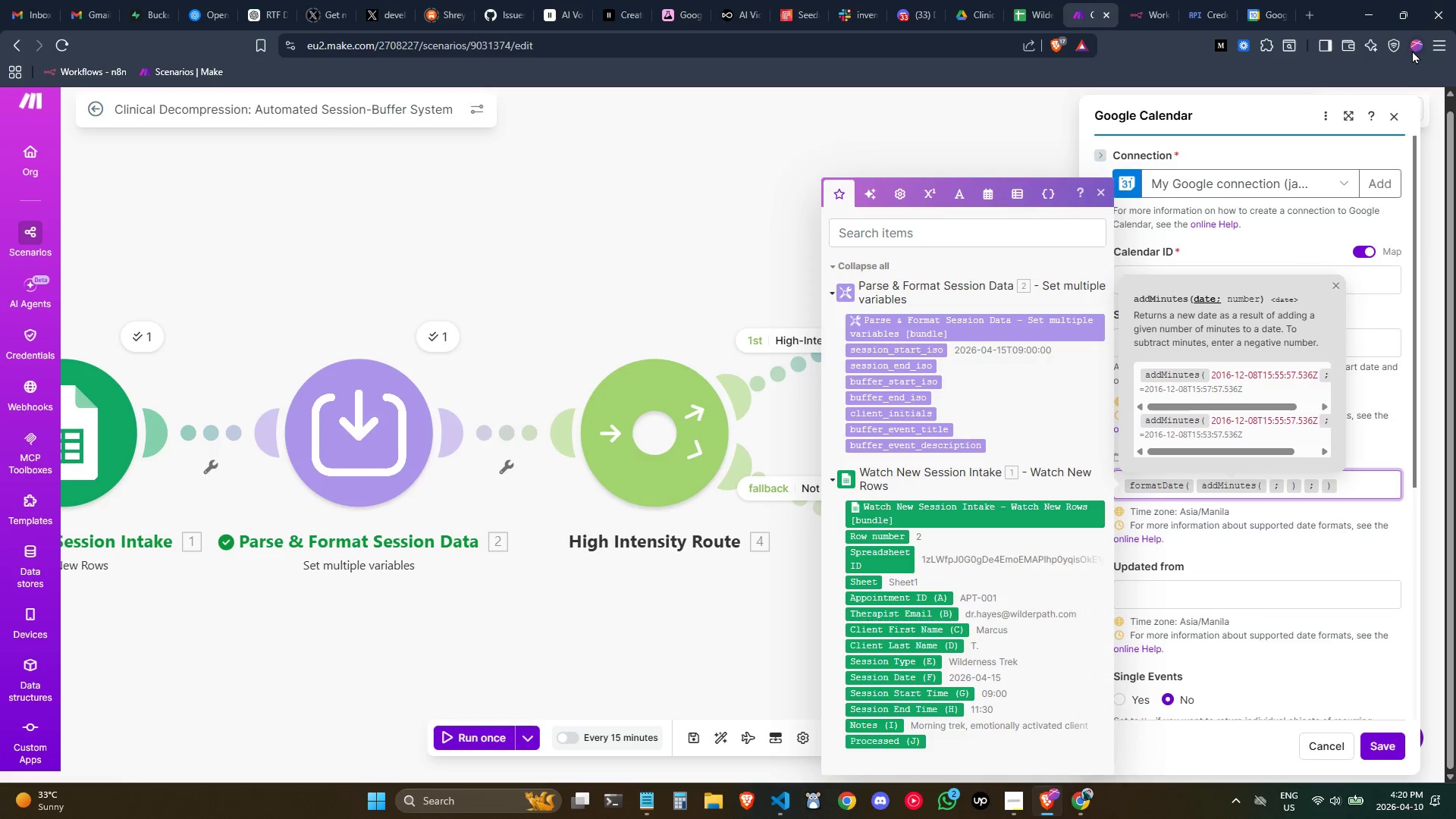 
type(/parse)
 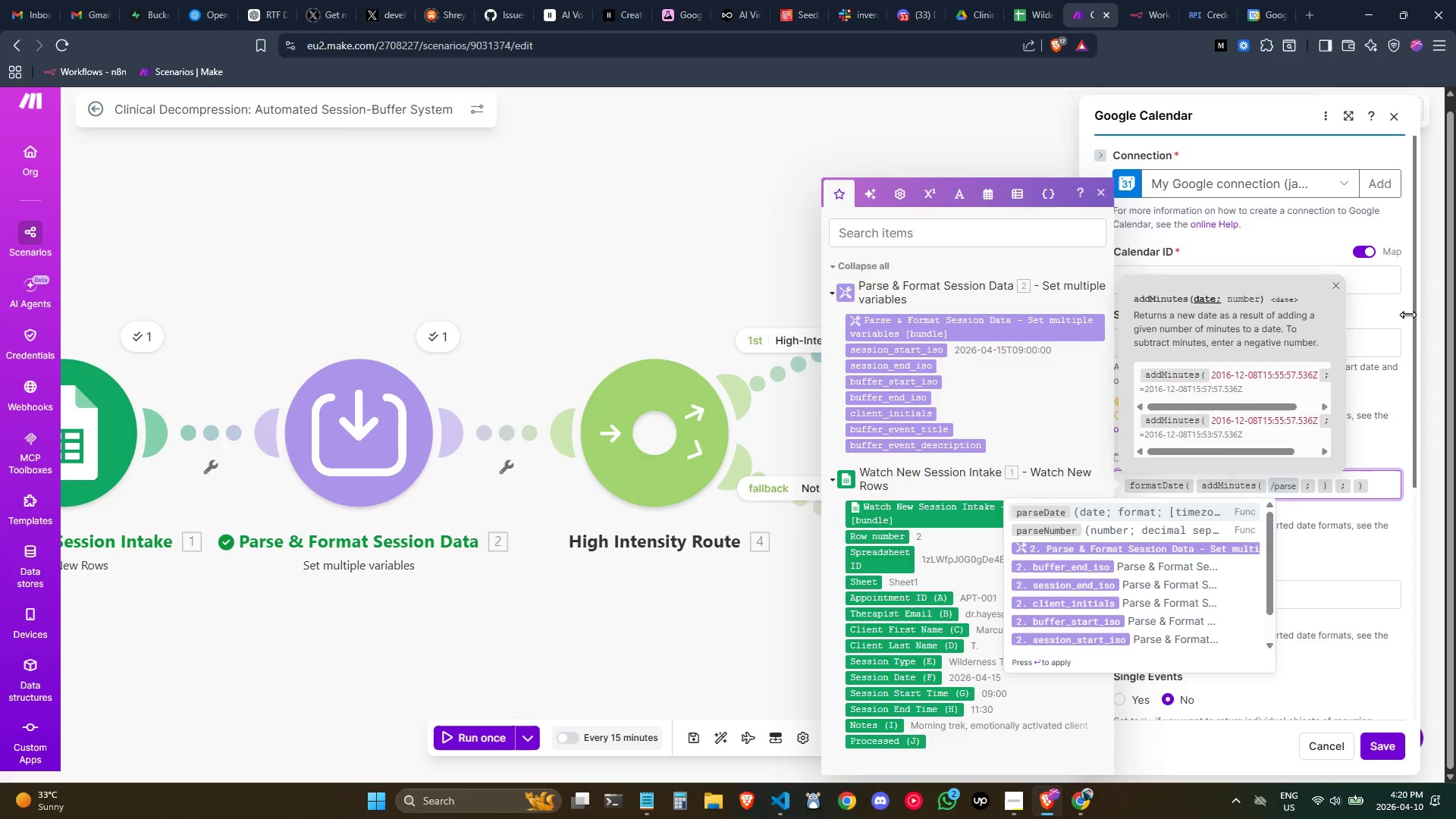 
key(Enter)
 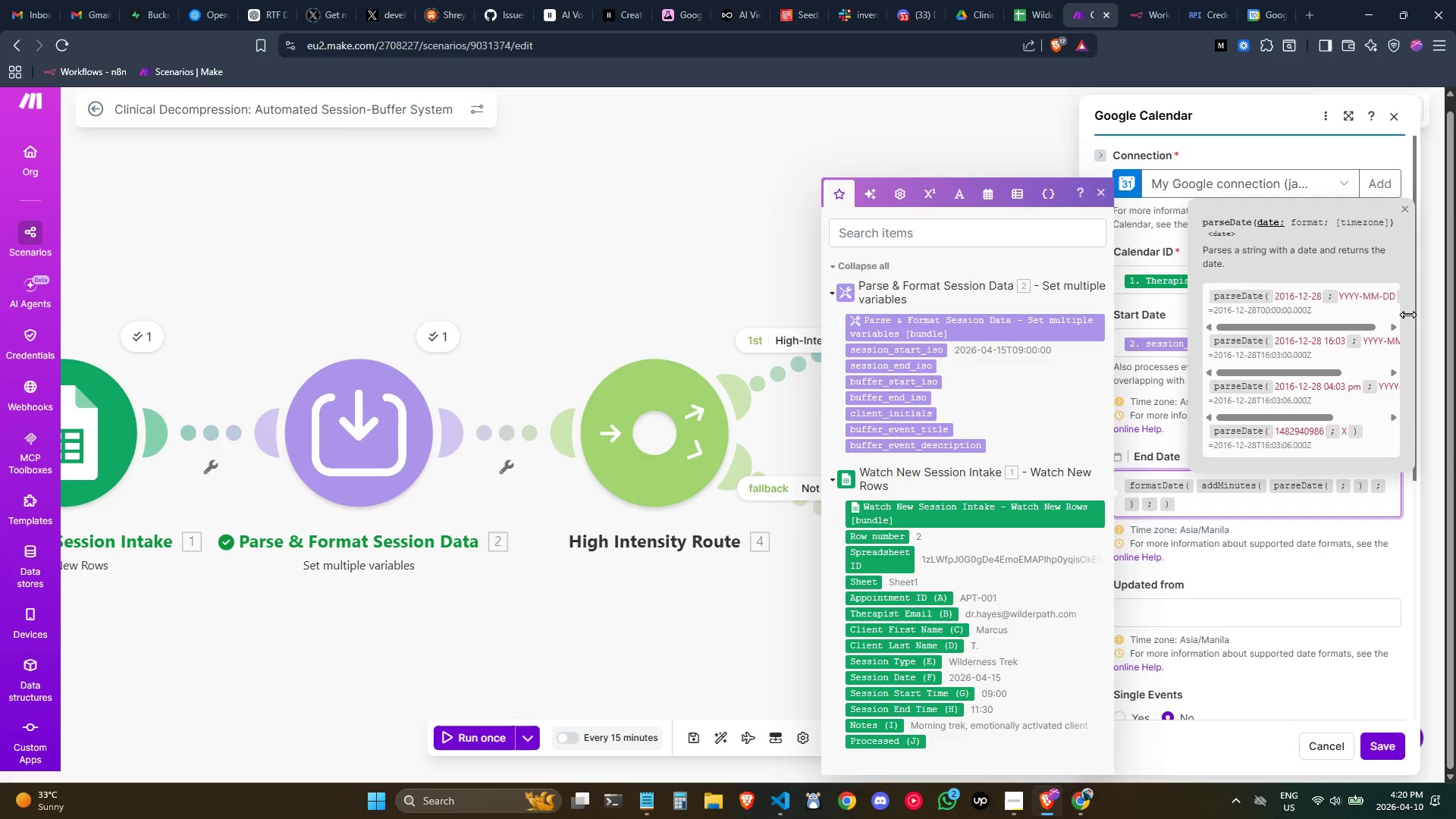 
wait(11.88)
 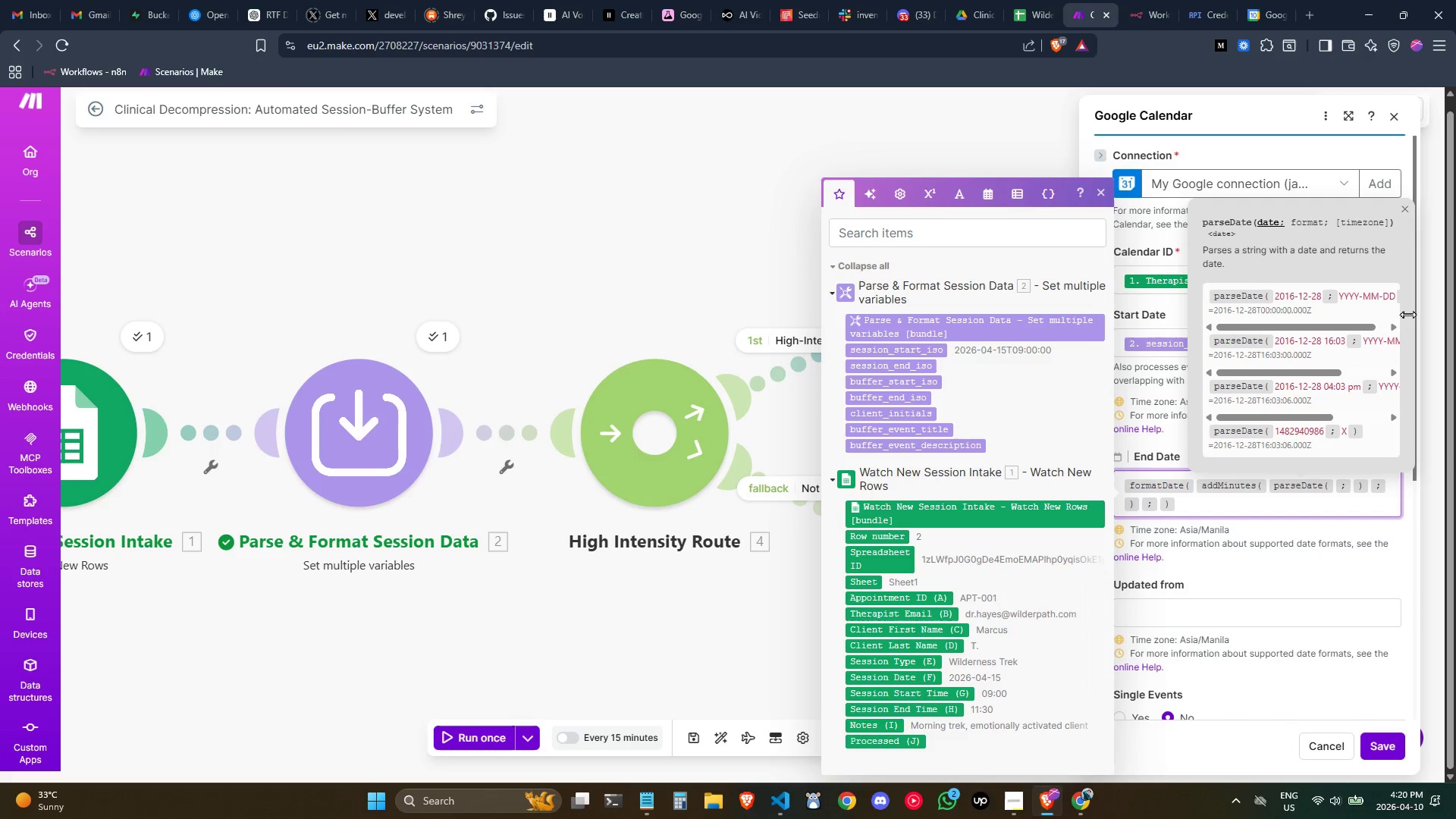 
mouse_move([912, 679])
 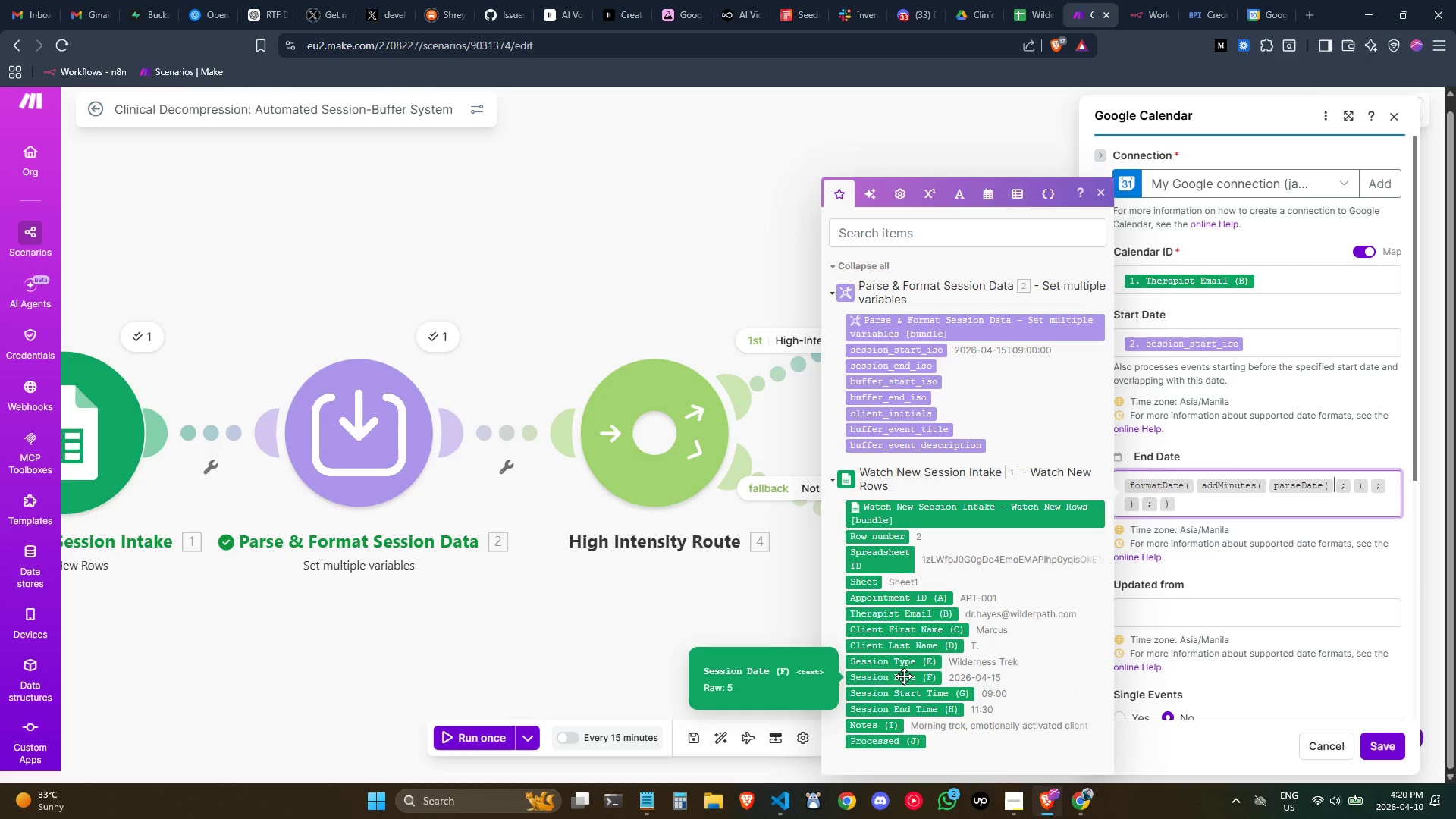 
left_click([903, 676])
 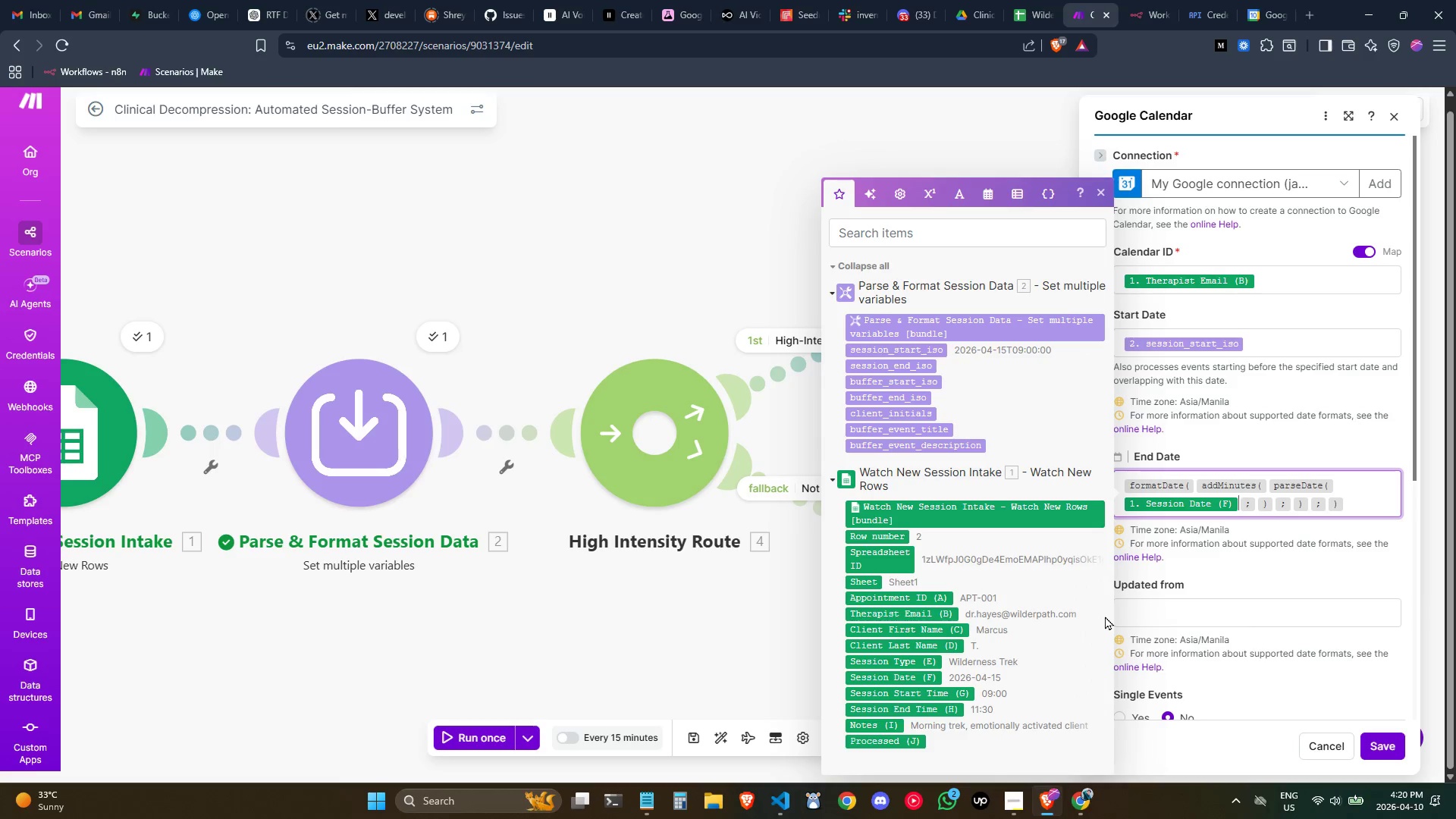 
key(ArrowRight)
 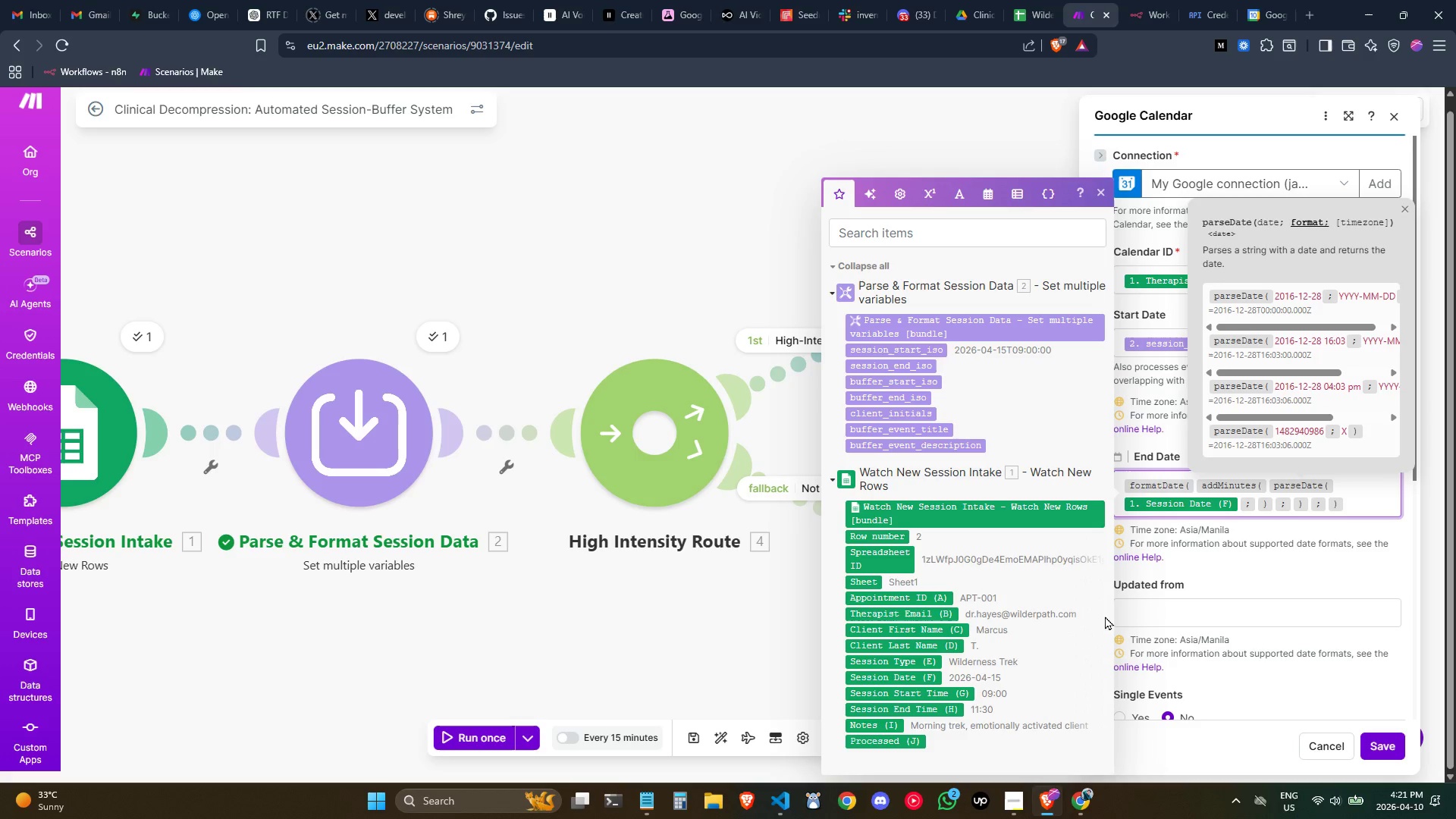 
wait(11.02)
 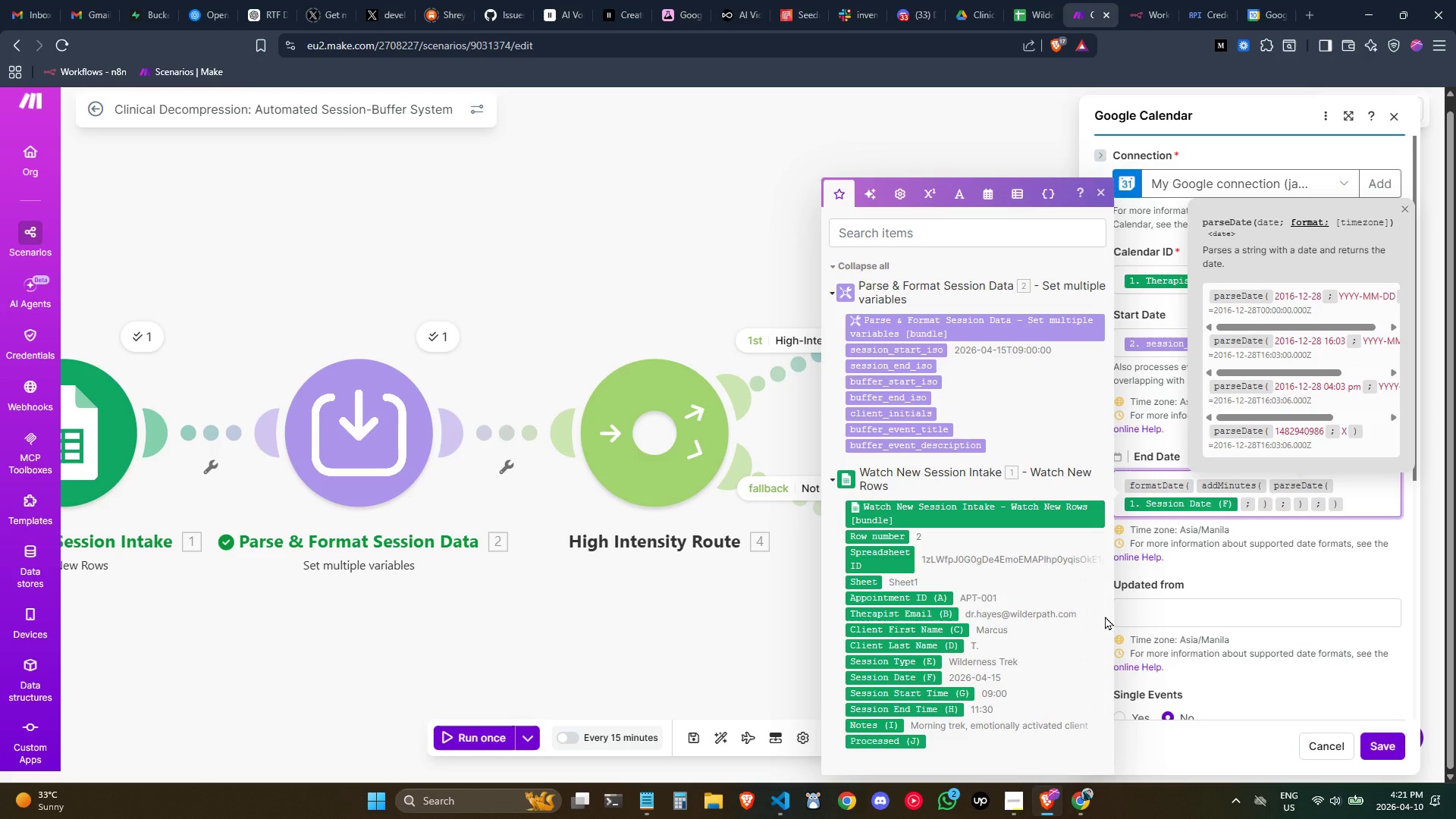 
key(ArrowLeft)
 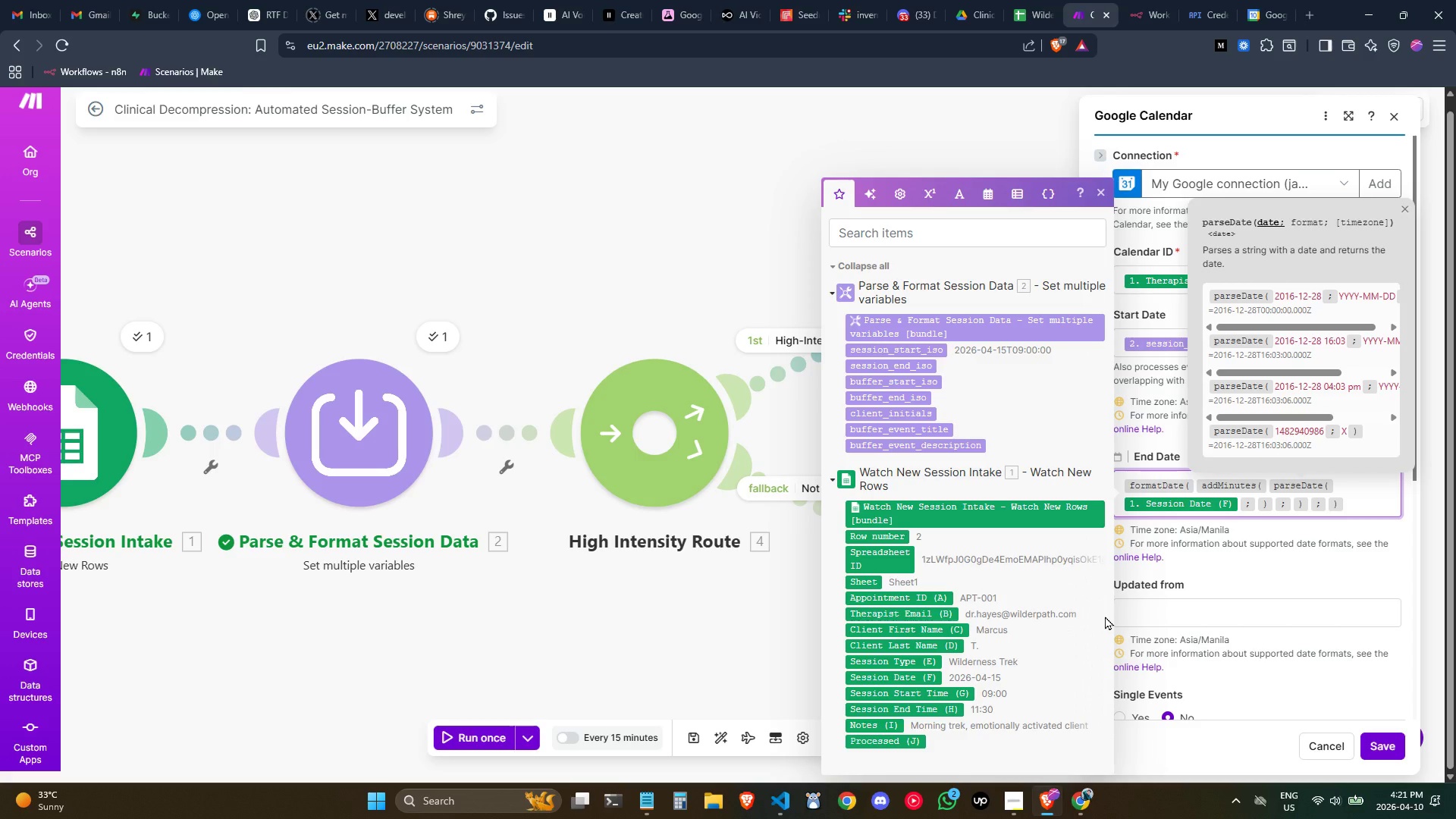 
key(Shift+T)
 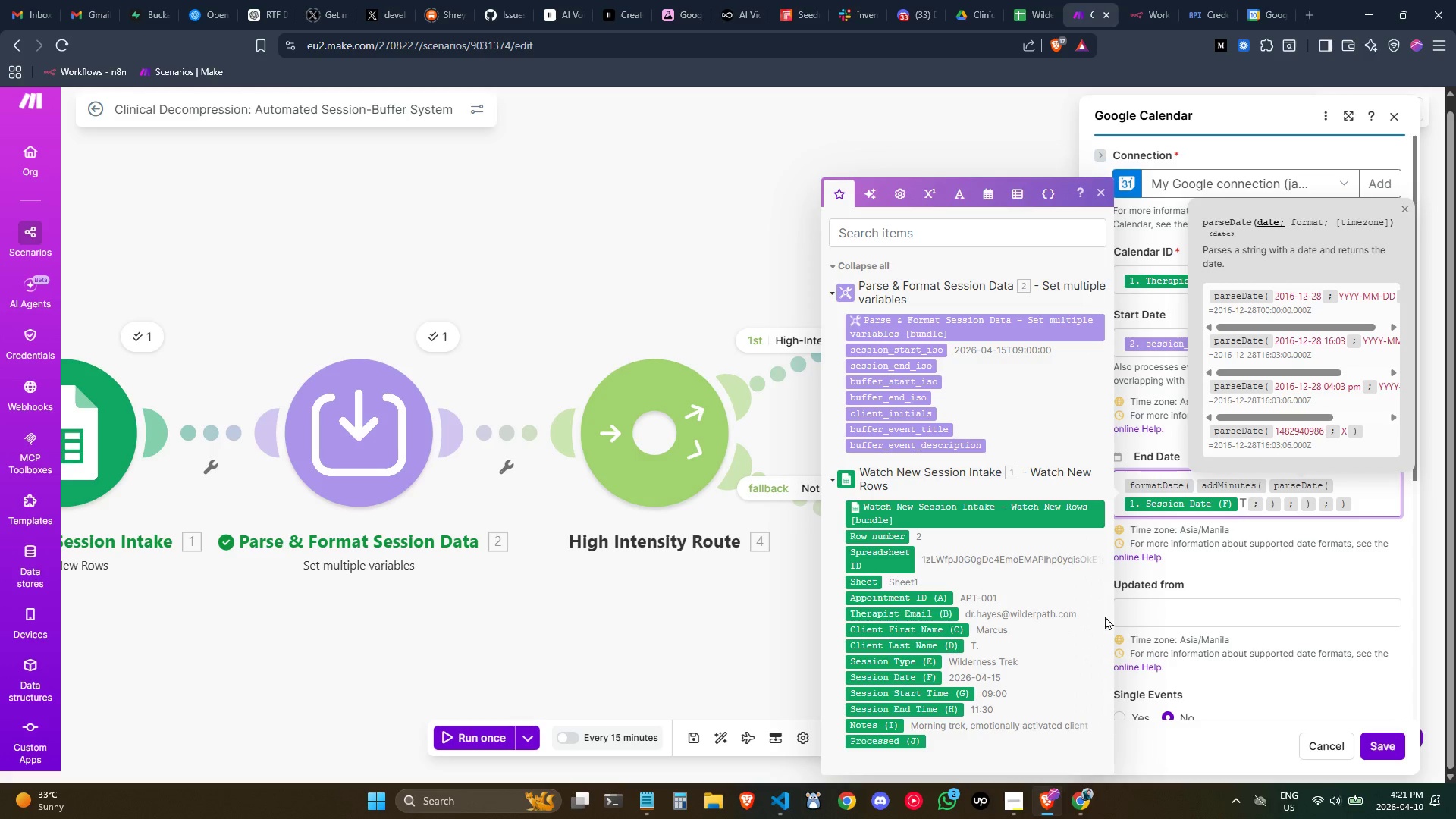 
wait(6.42)
 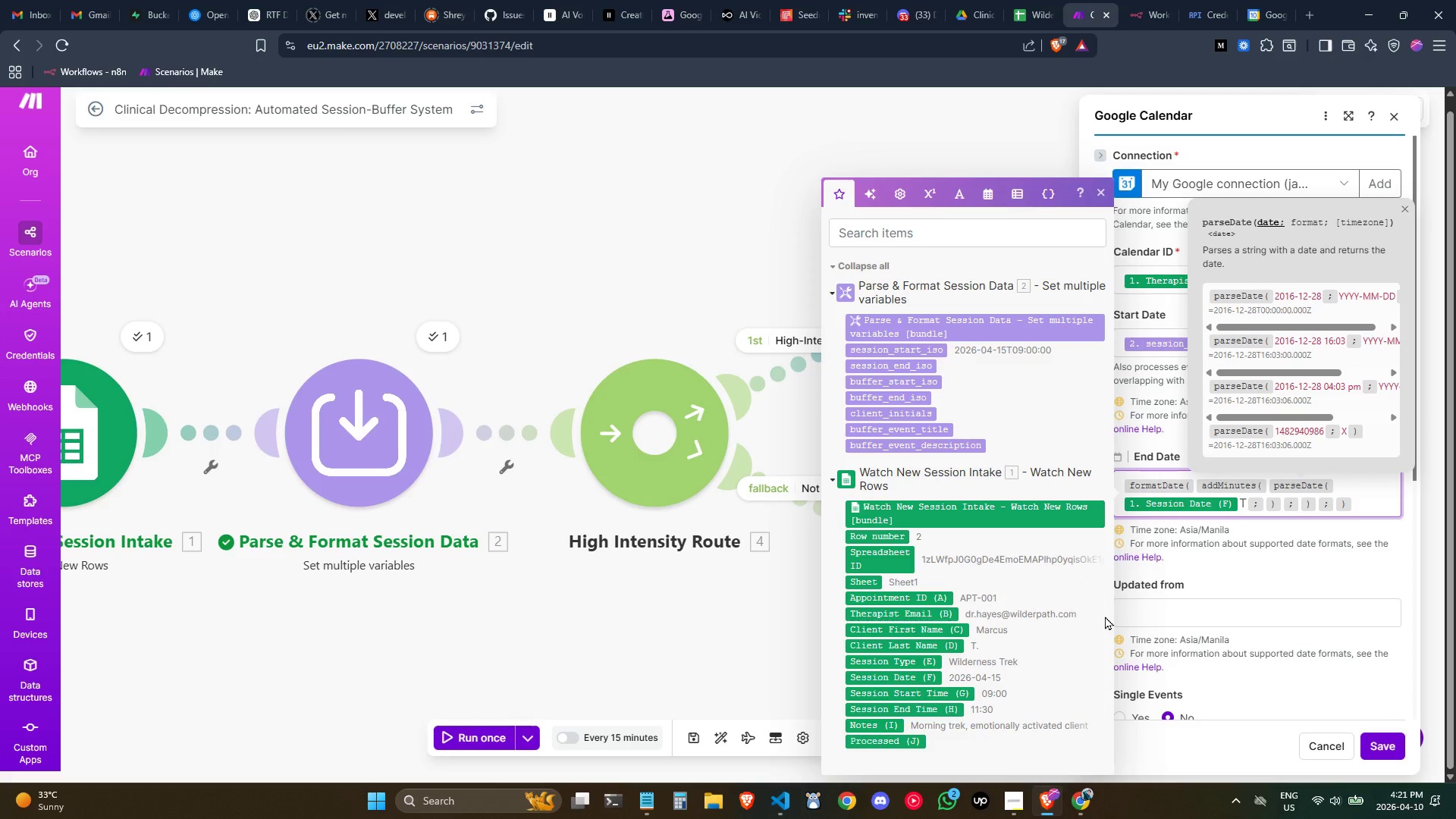 
mouse_move([926, 619])
 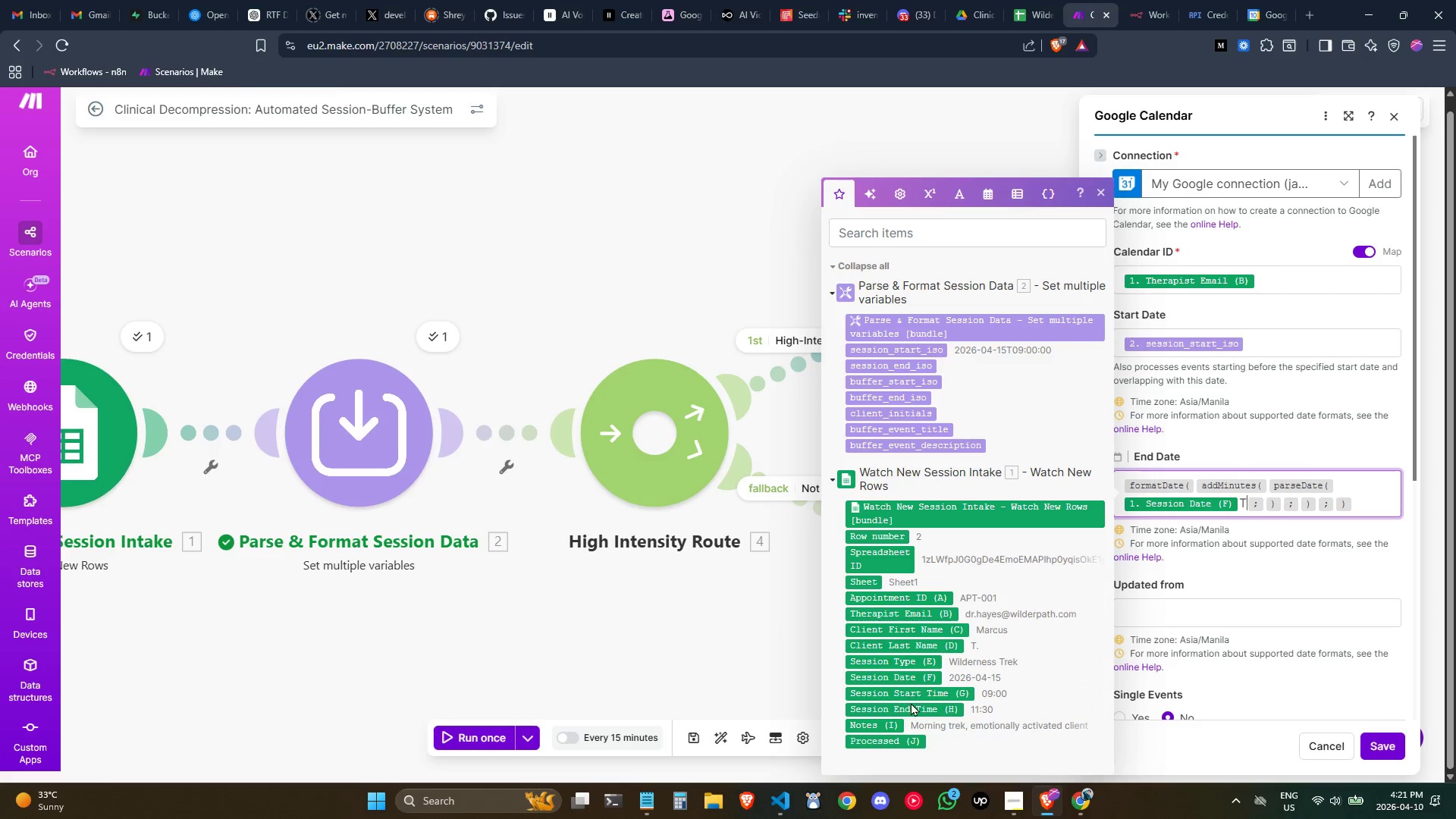 
left_click([914, 709])
 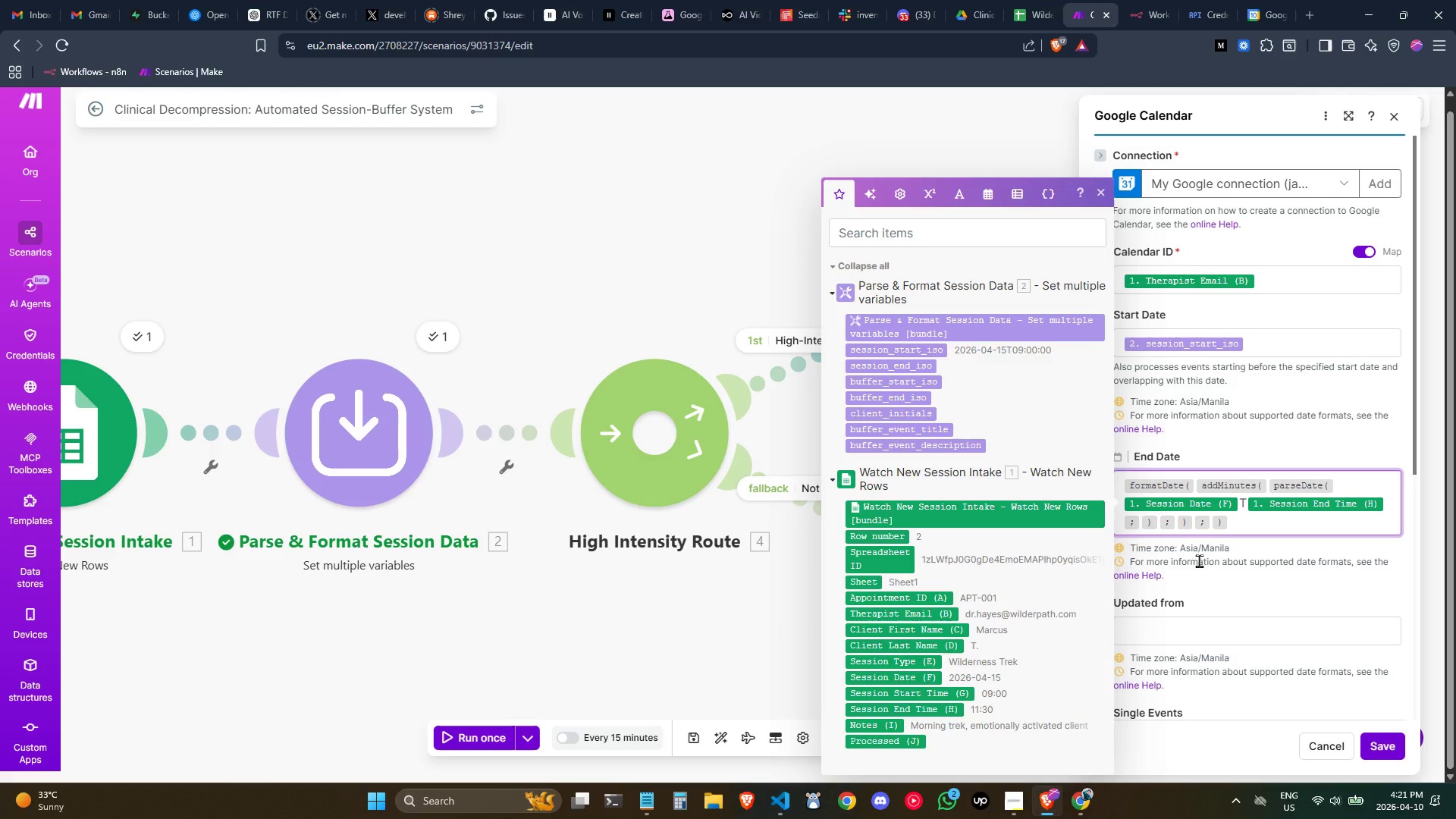 
key(ArrowRight)
 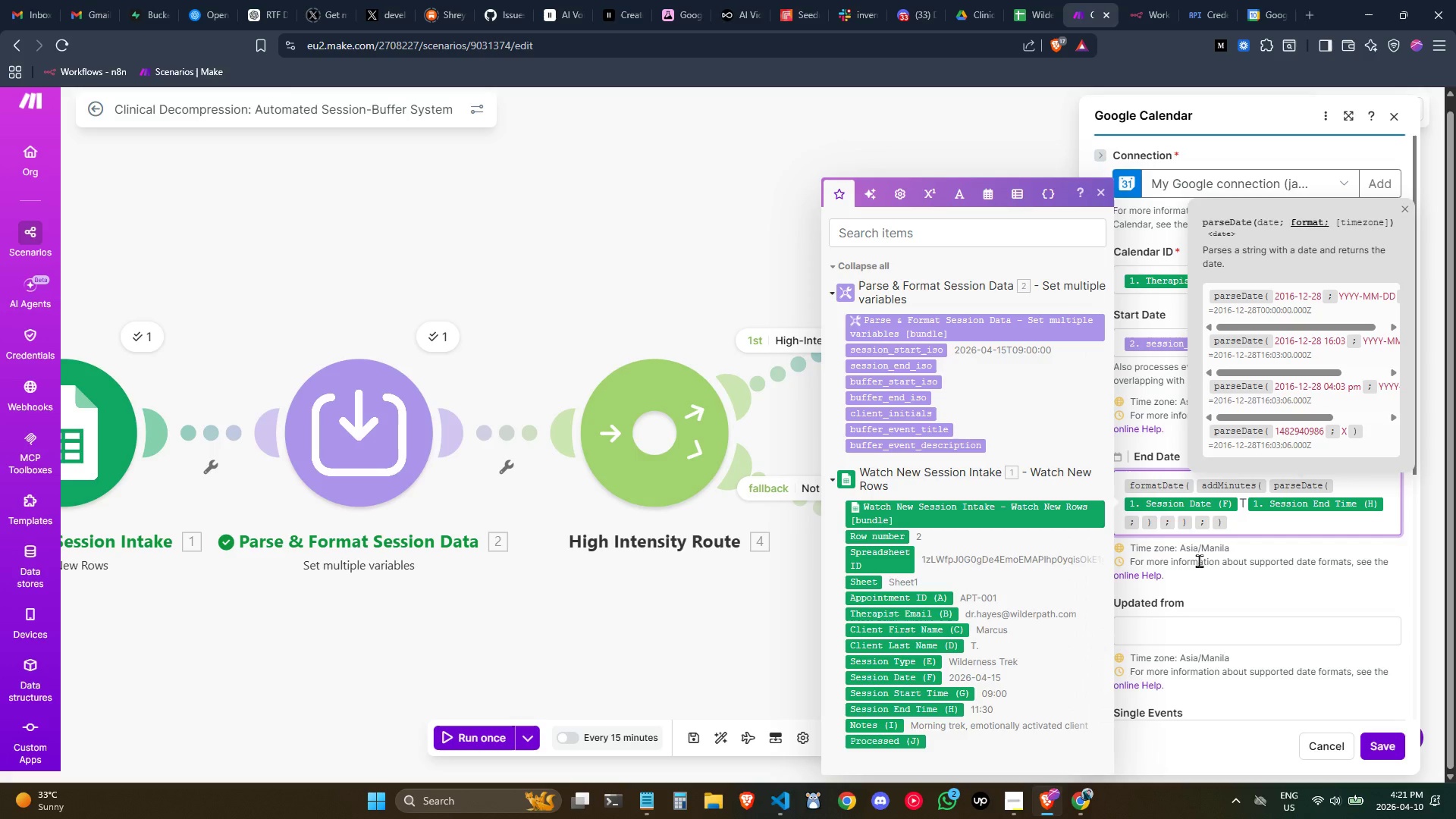 
key(ArrowLeft)
 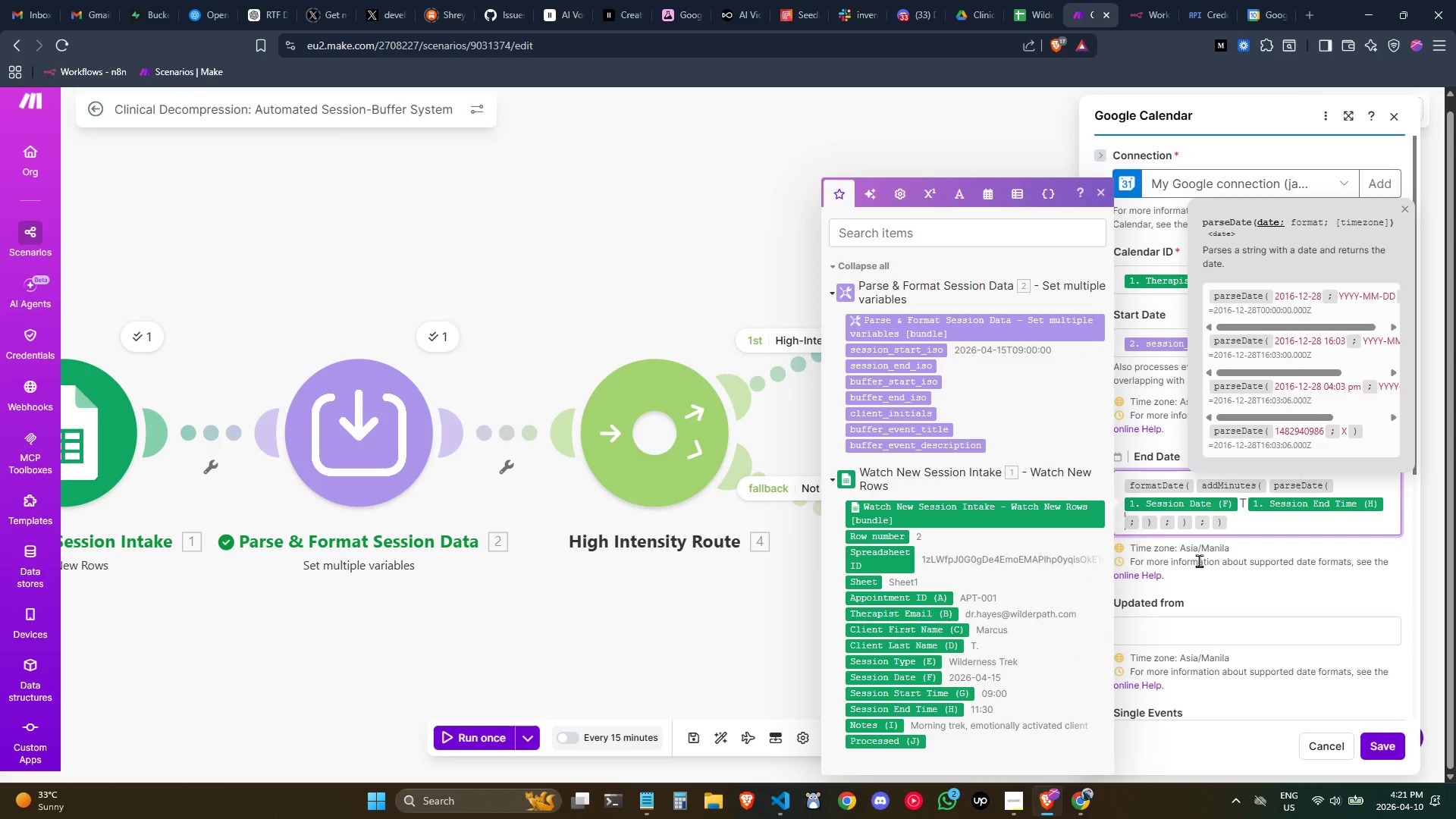 
wait(9.44)
 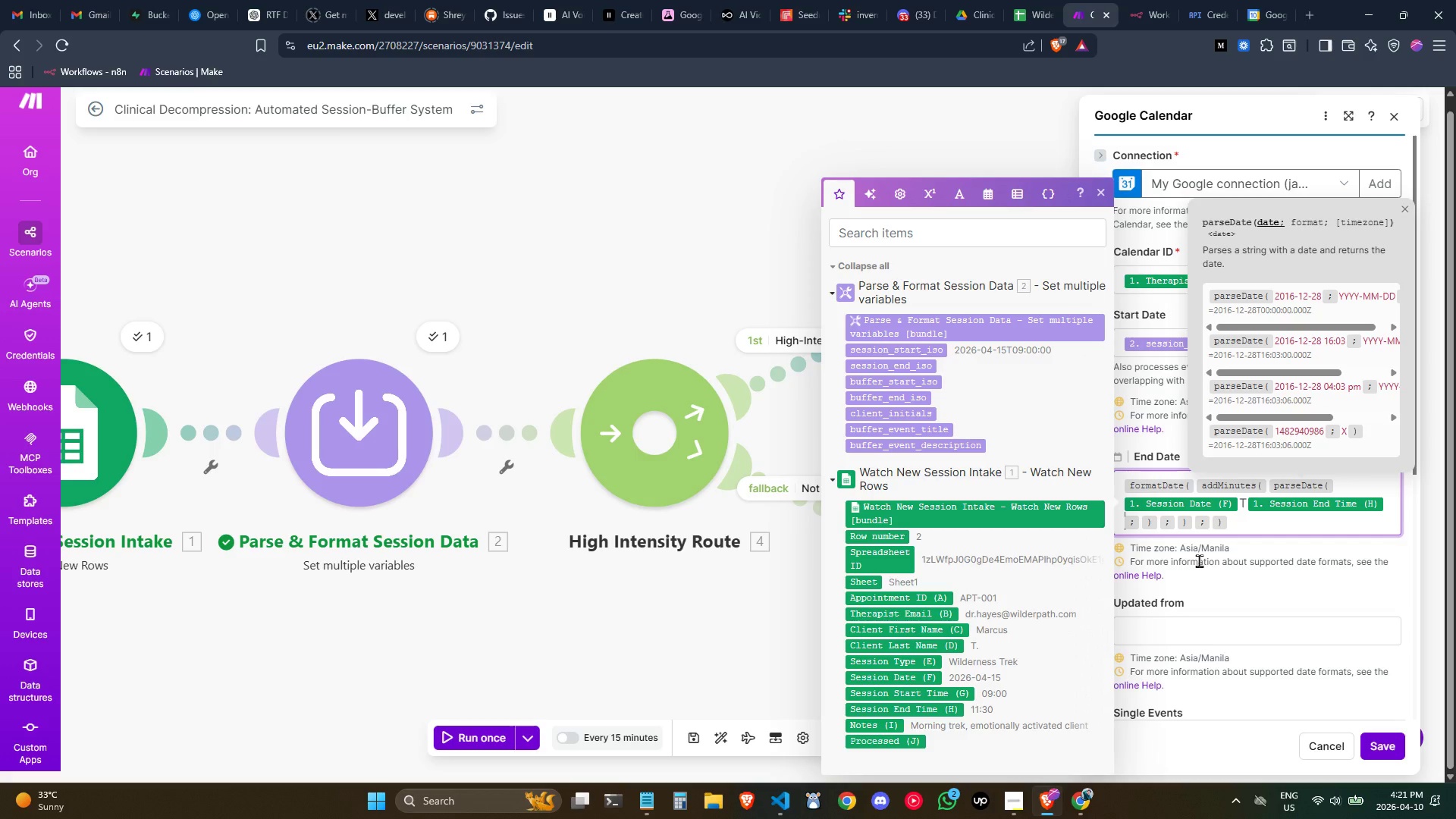 
key(ArrowLeft)
 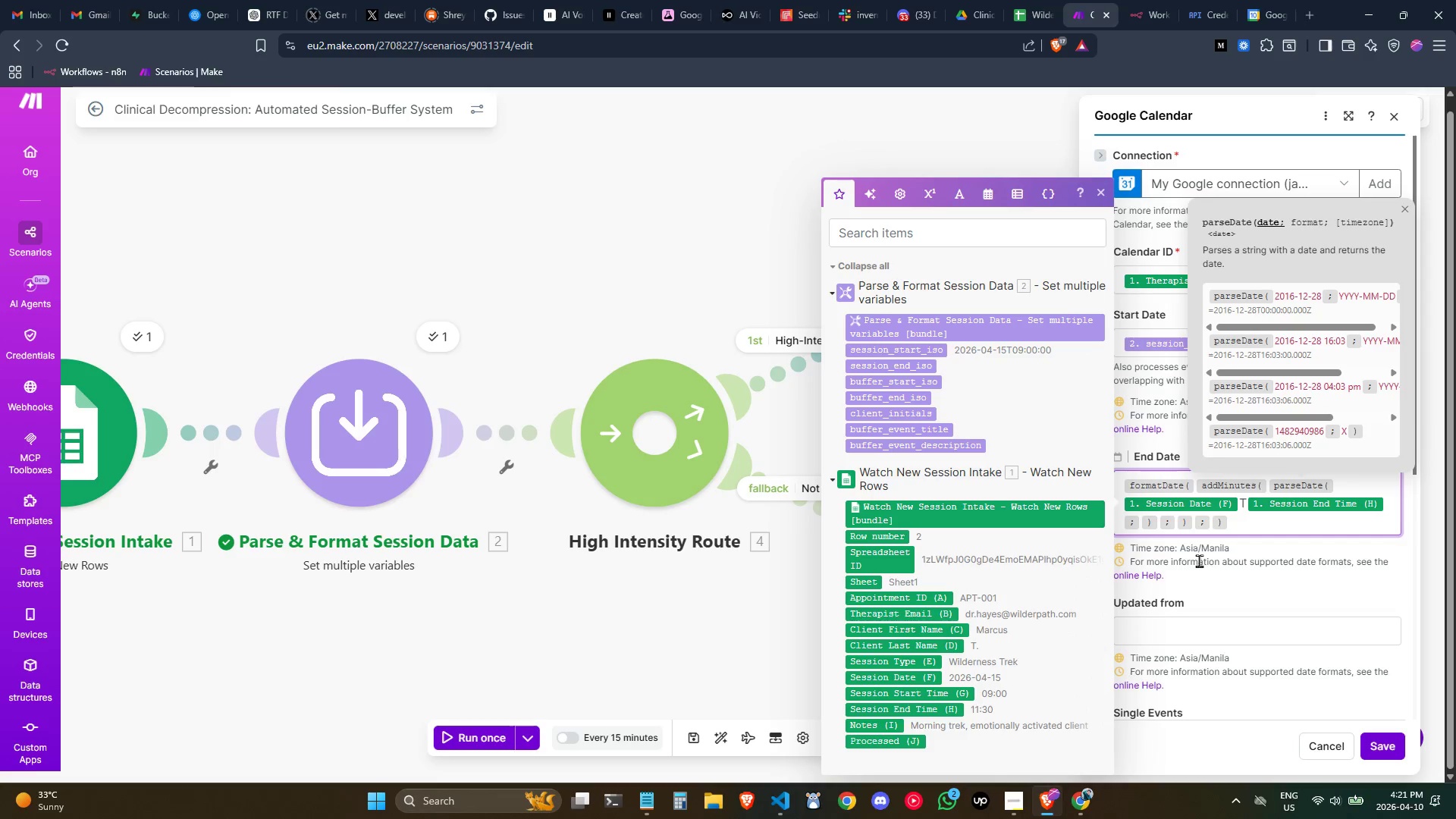 
key(ArrowRight)
 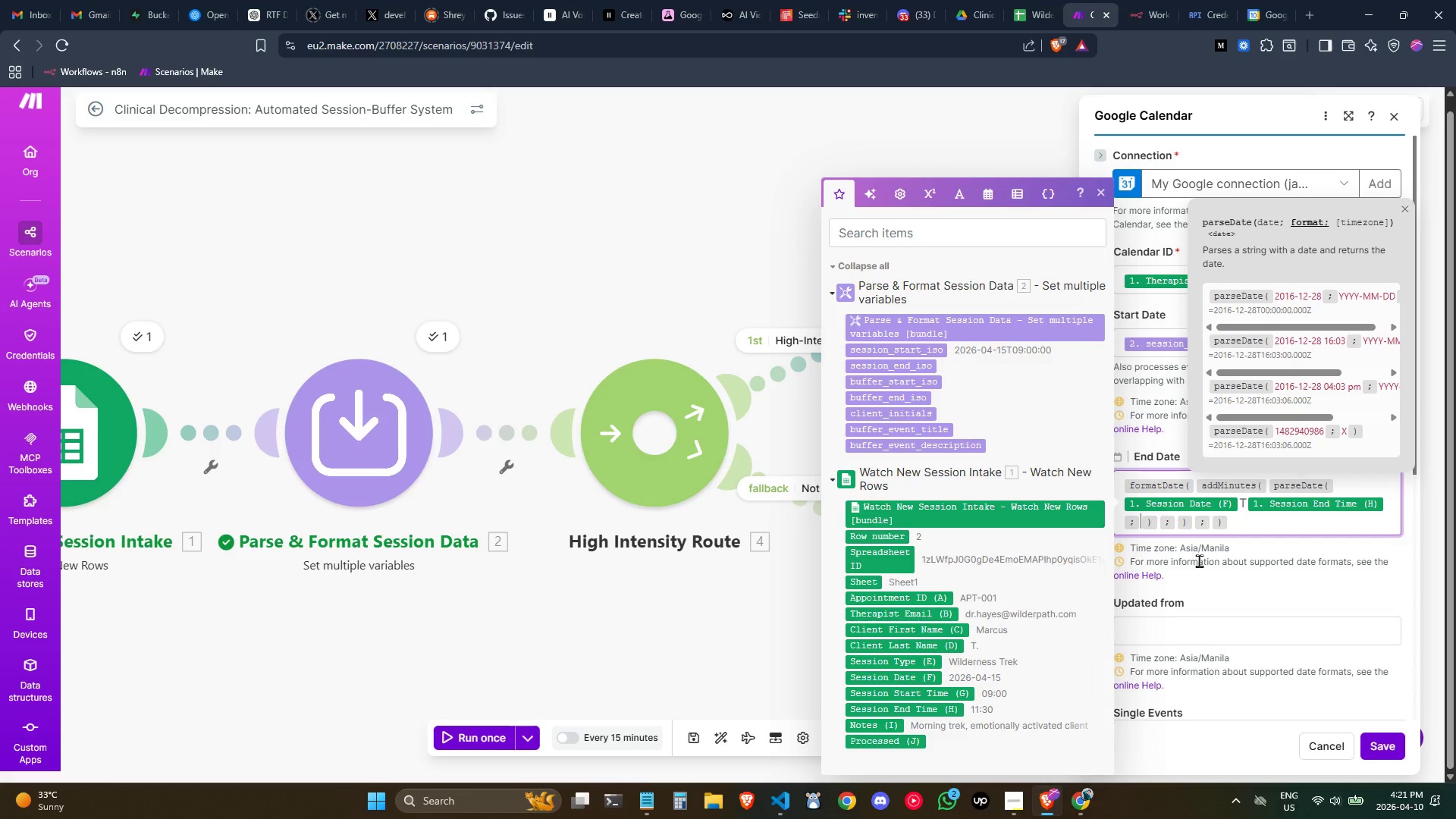 
key(ArrowRight)
 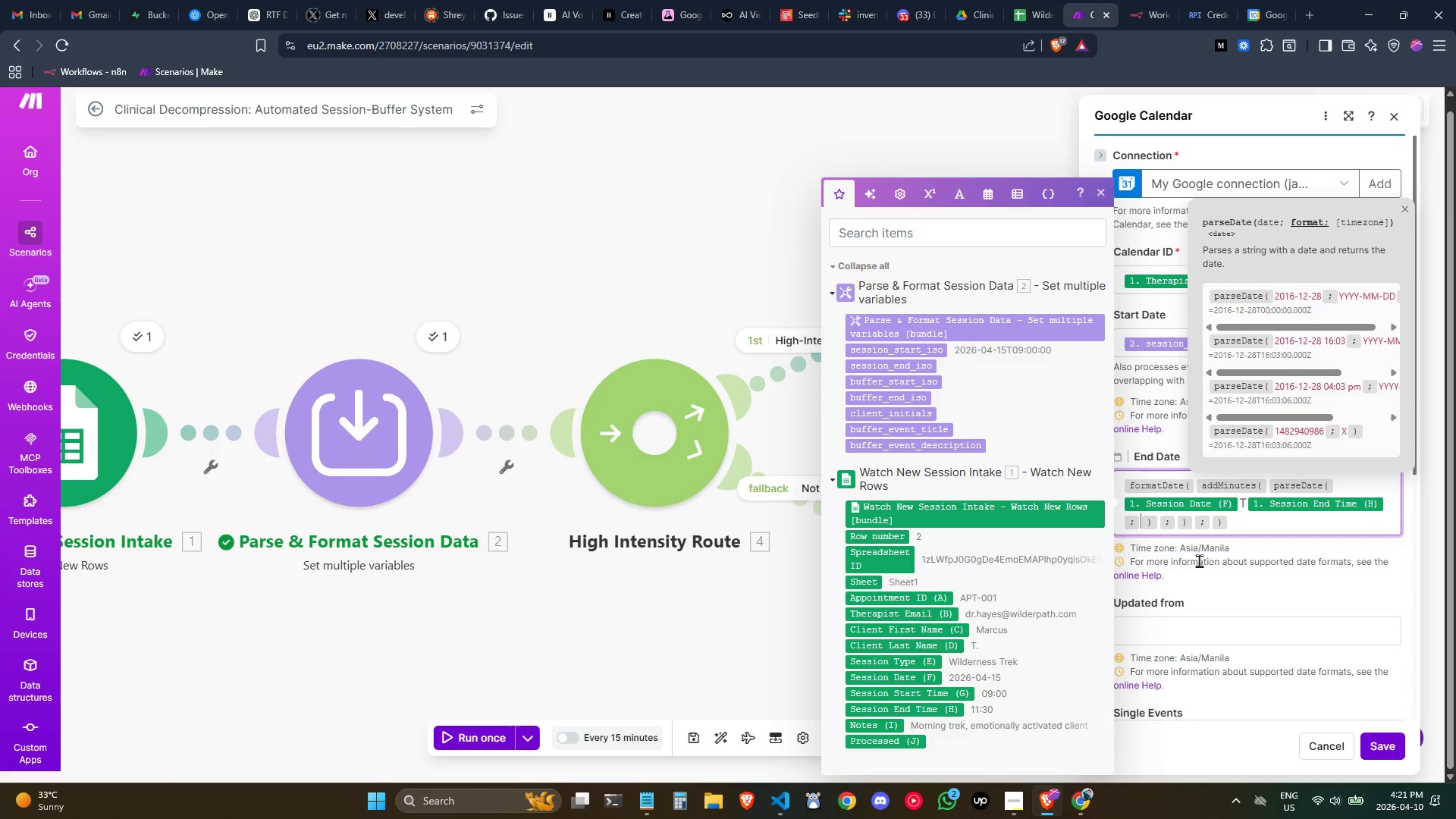 
key(ArrowLeft)
 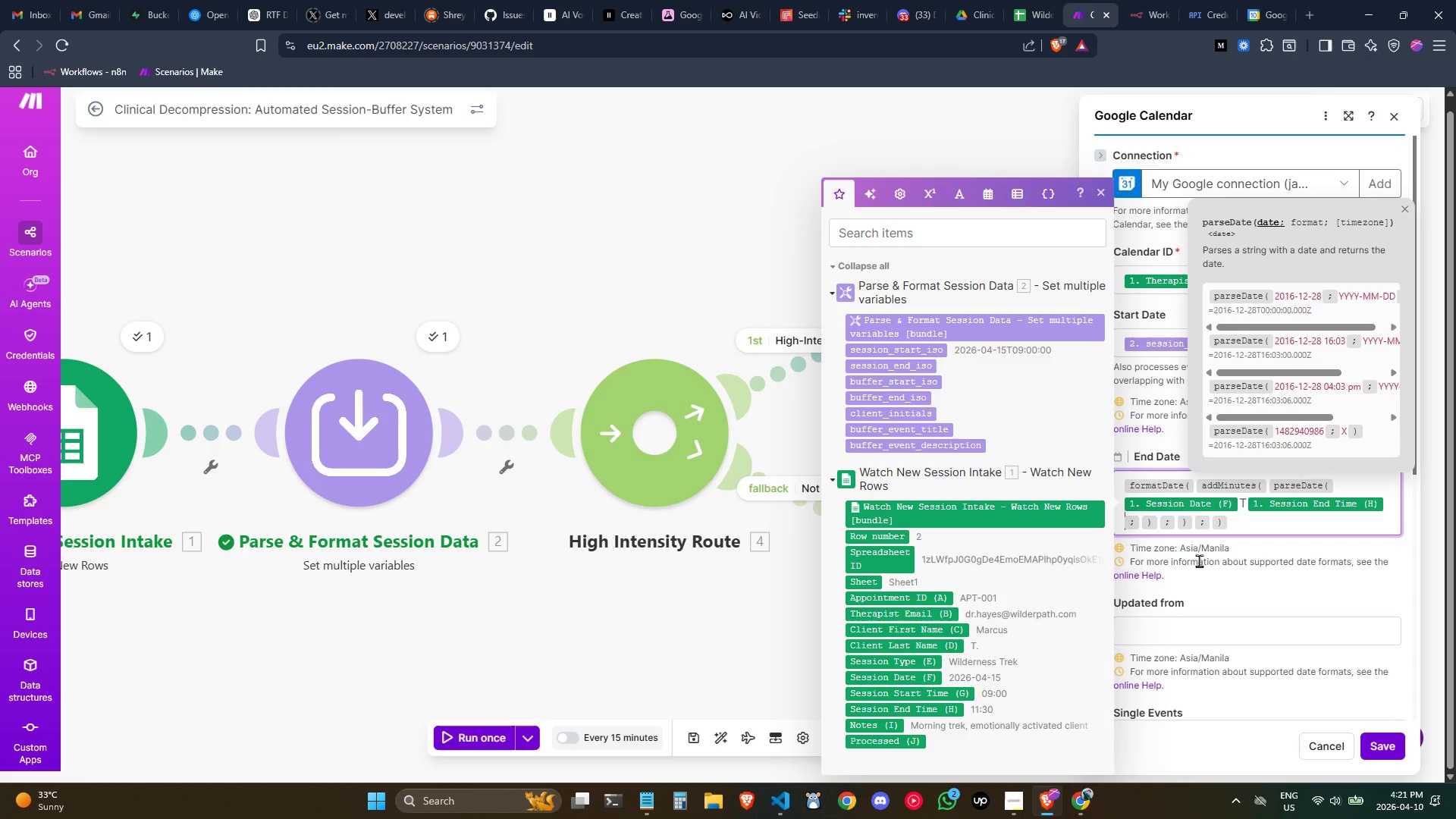 
key(ArrowLeft)
 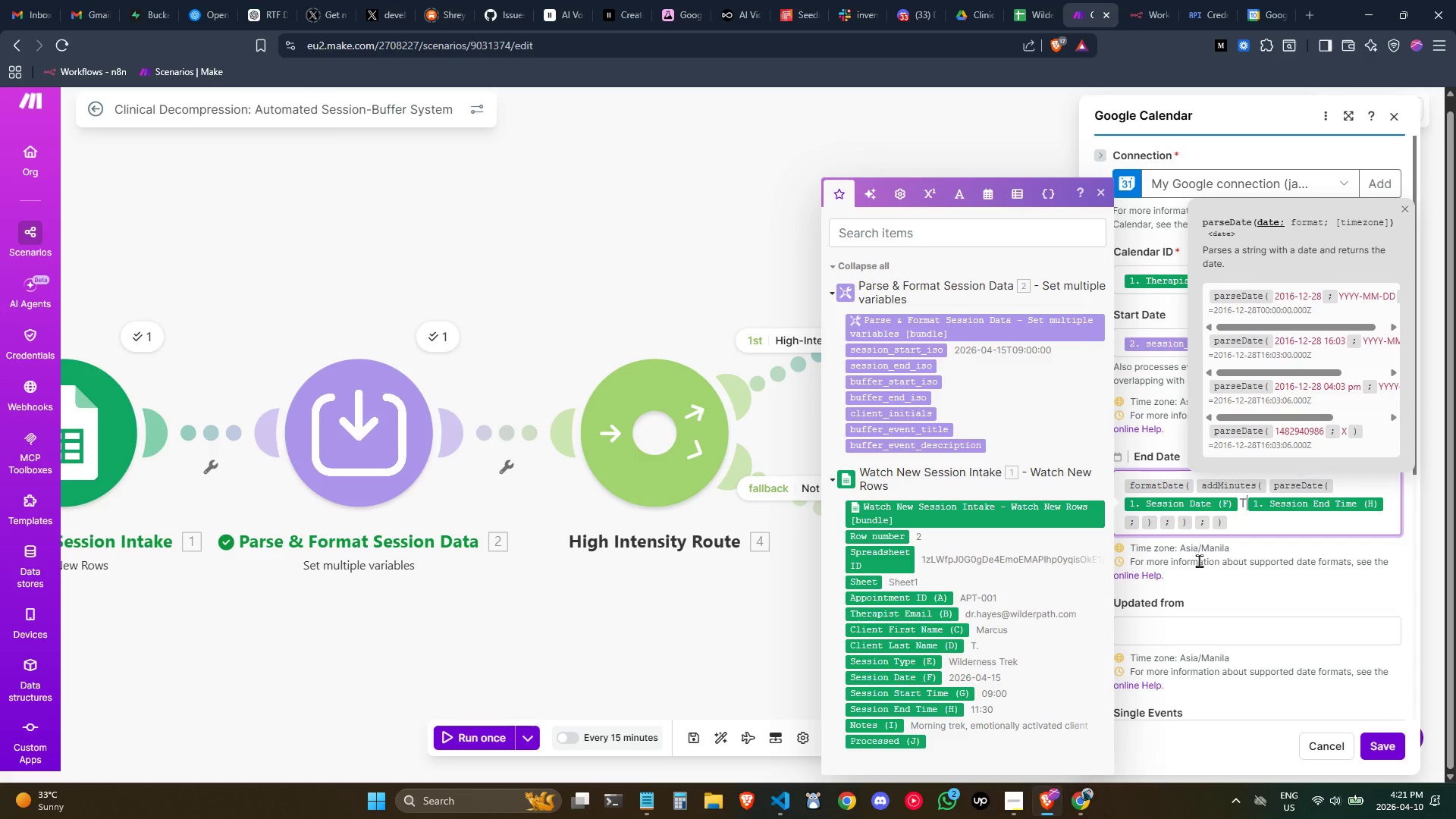 
key(ArrowRight)
 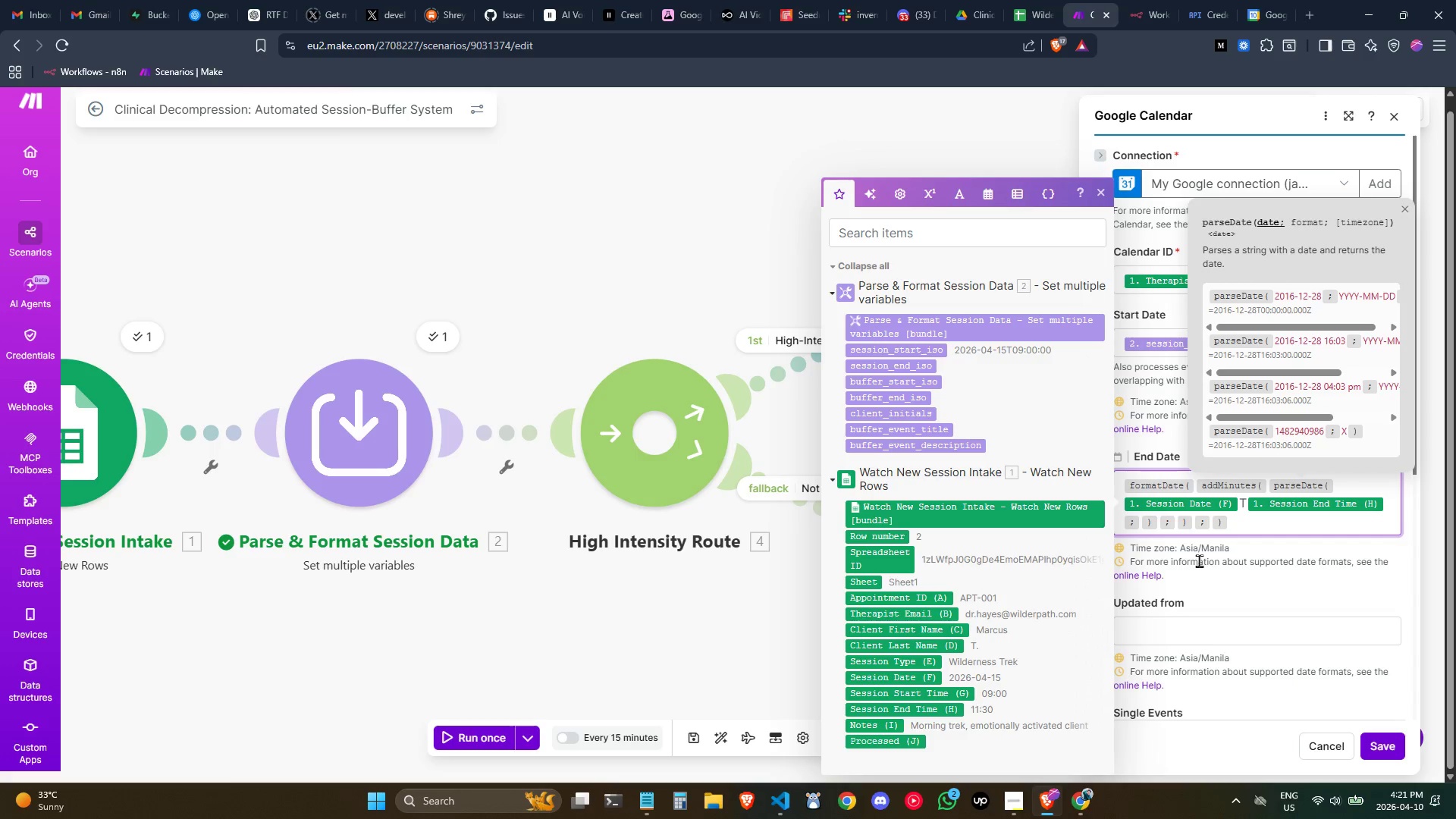 
type(:00)
 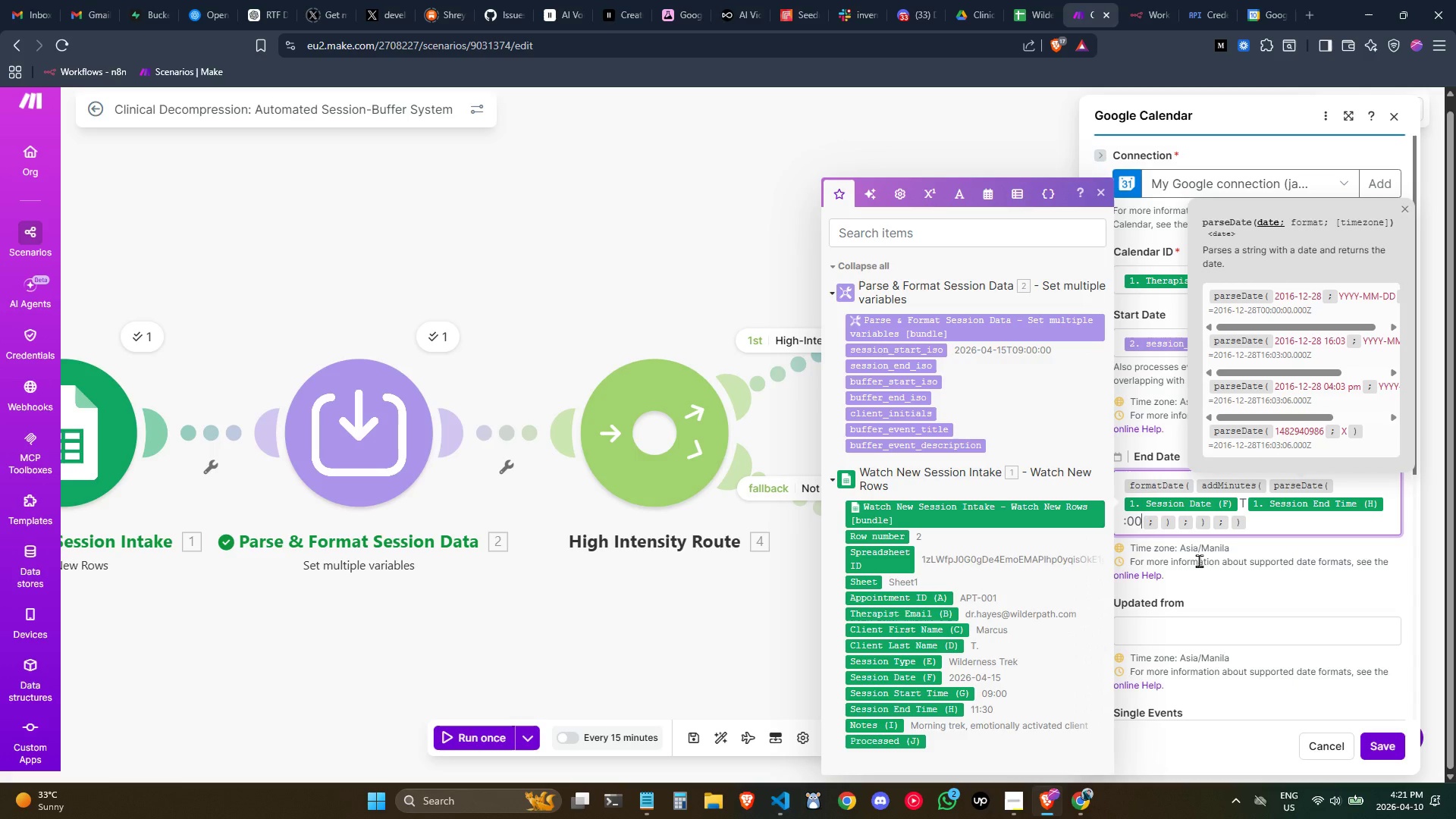 
wait(7.23)
 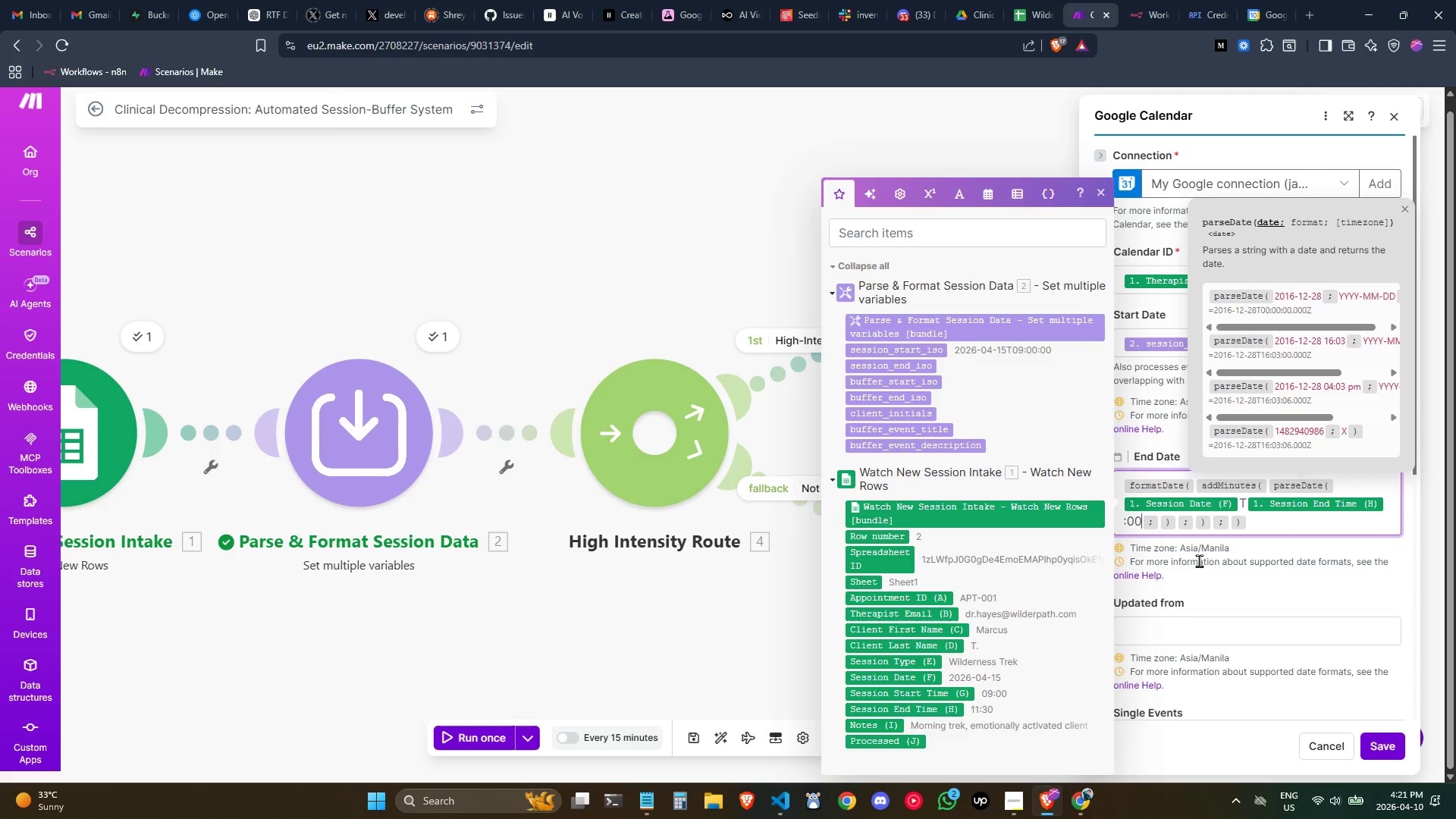 
key(ArrowRight)
 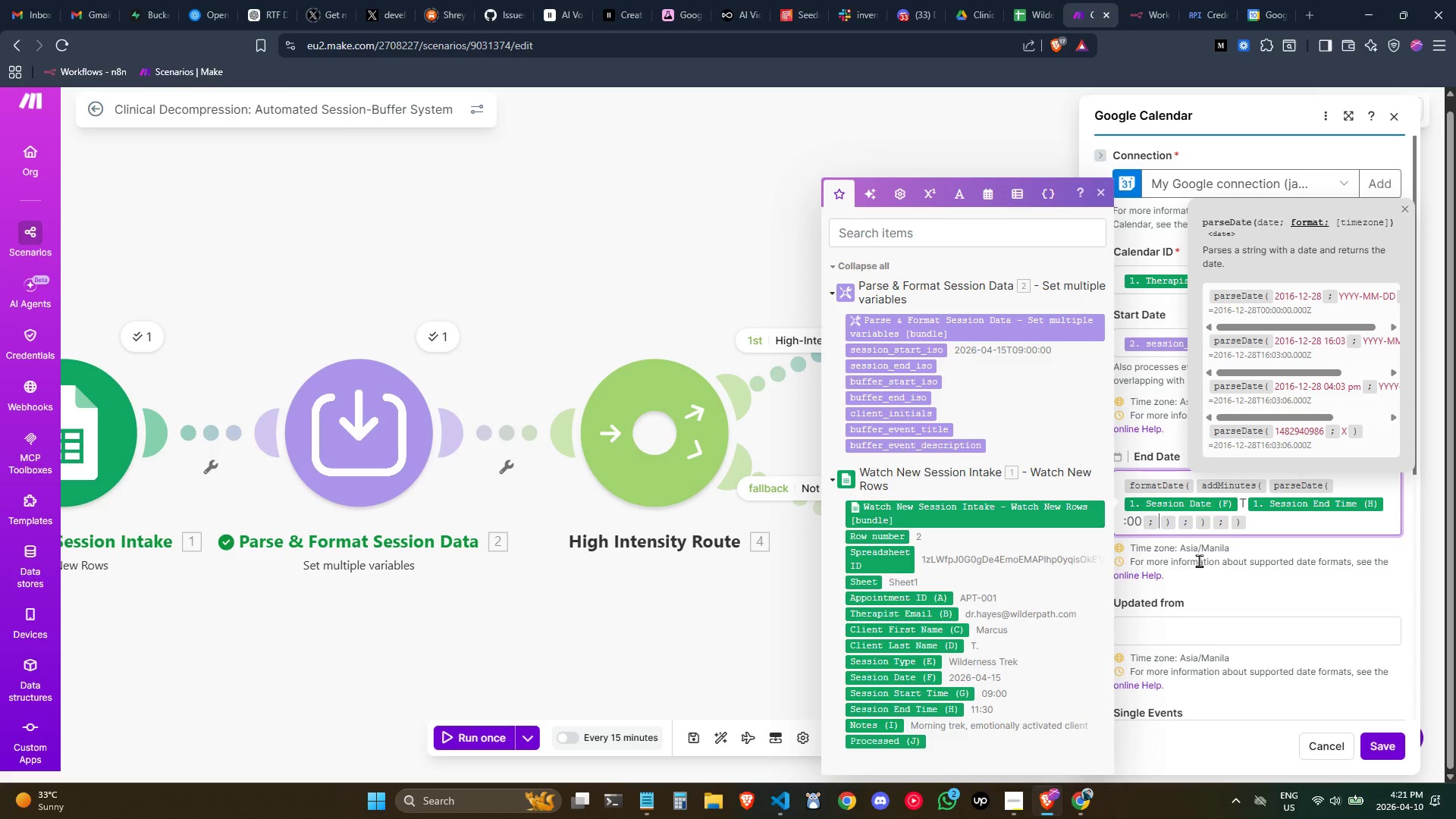 
type(YYYY-m)
key(Backspace)
type(MM-DDTHH:mm:ss)
 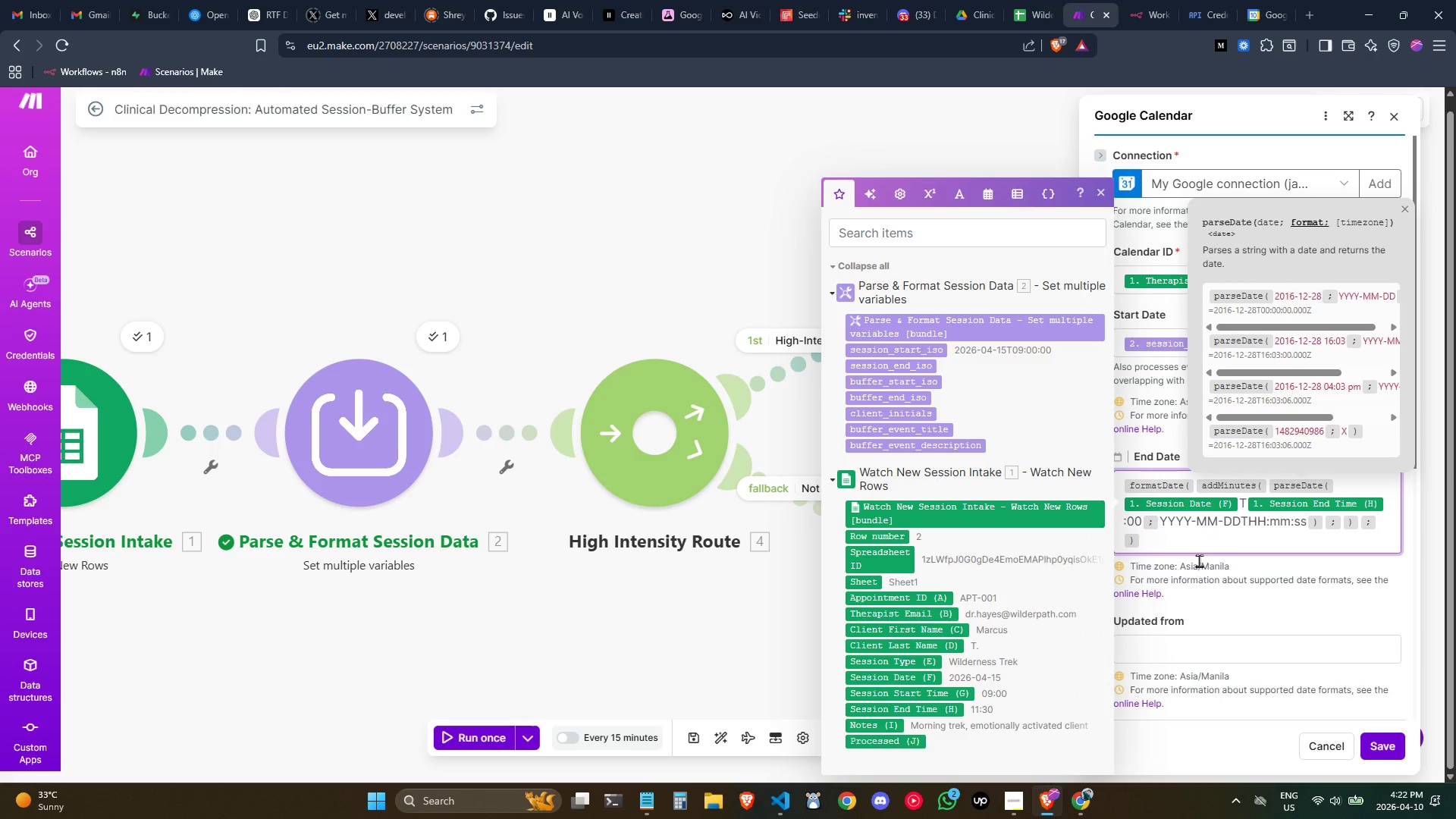 
key(ArrowRight)
 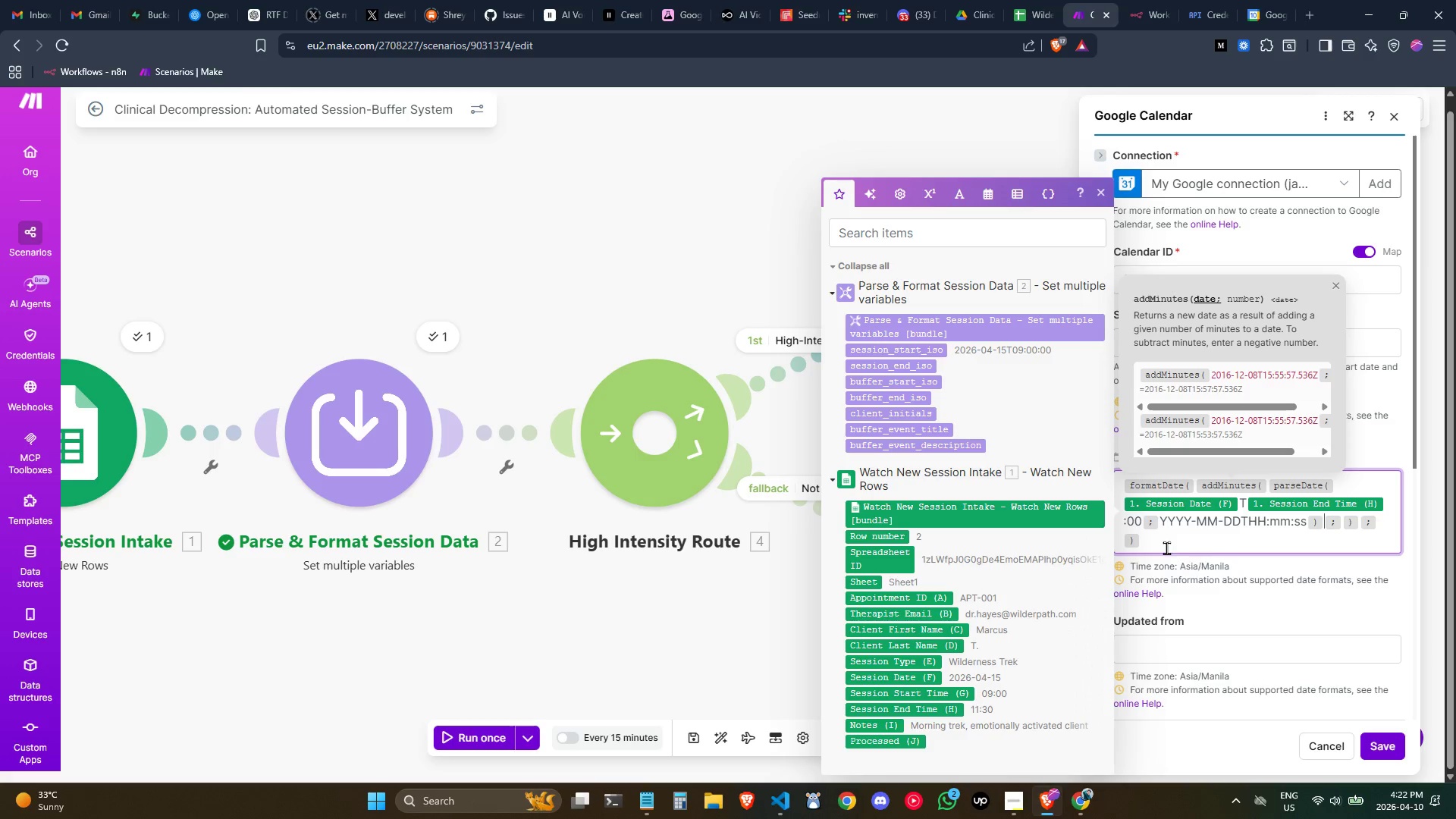 
wait(9.45)
 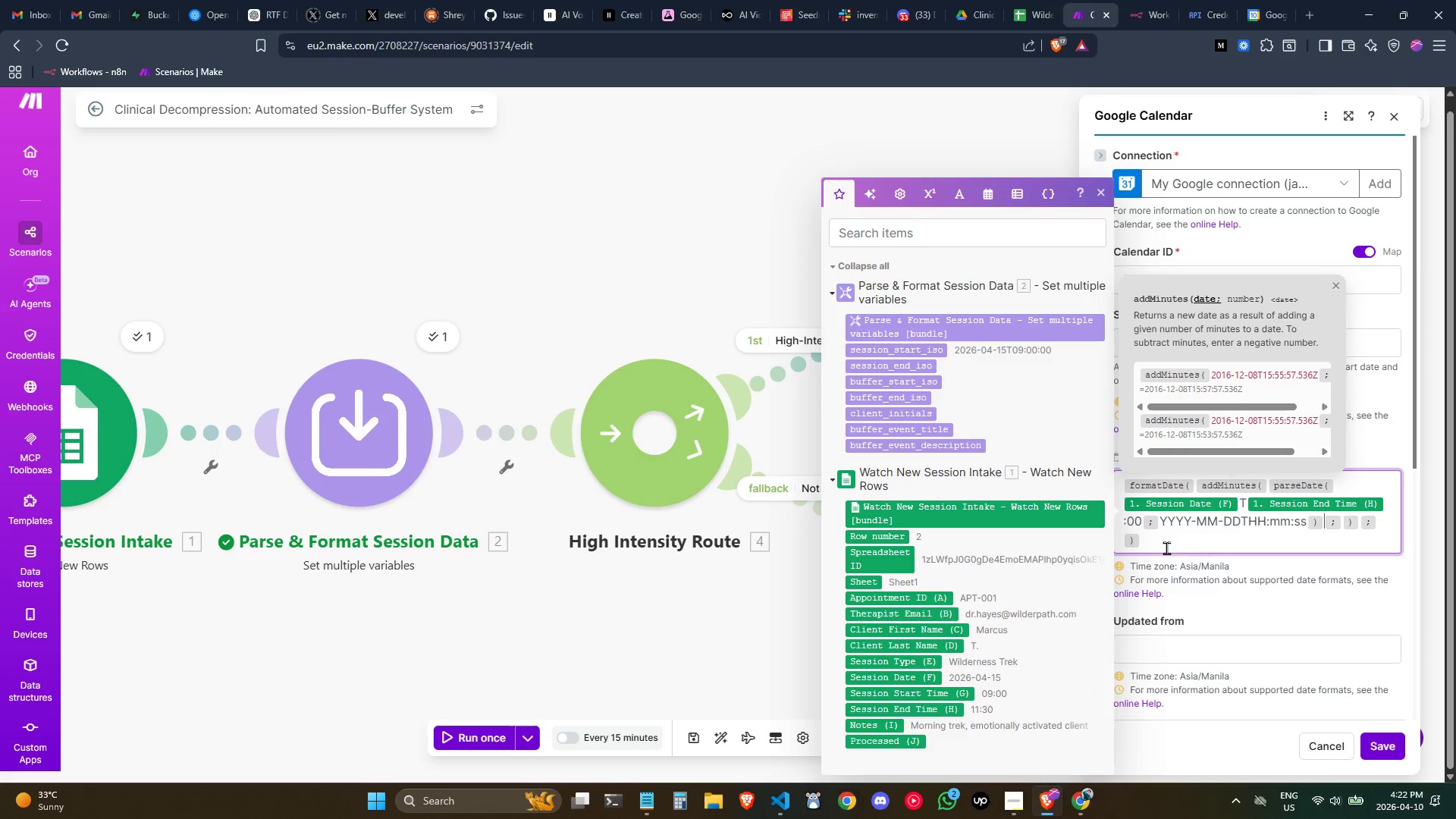 
key(ArrowRight)
 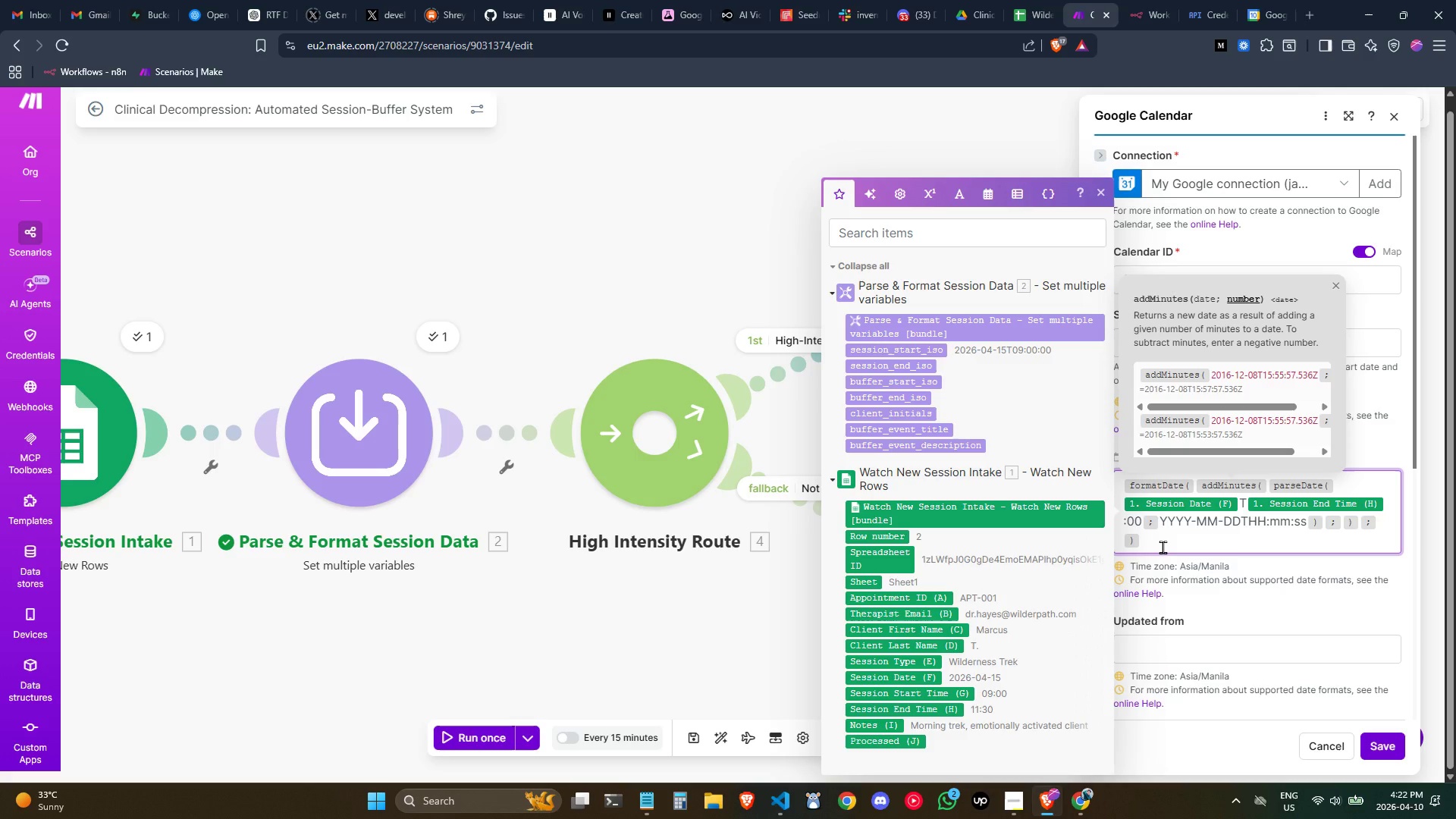 
type(120)
 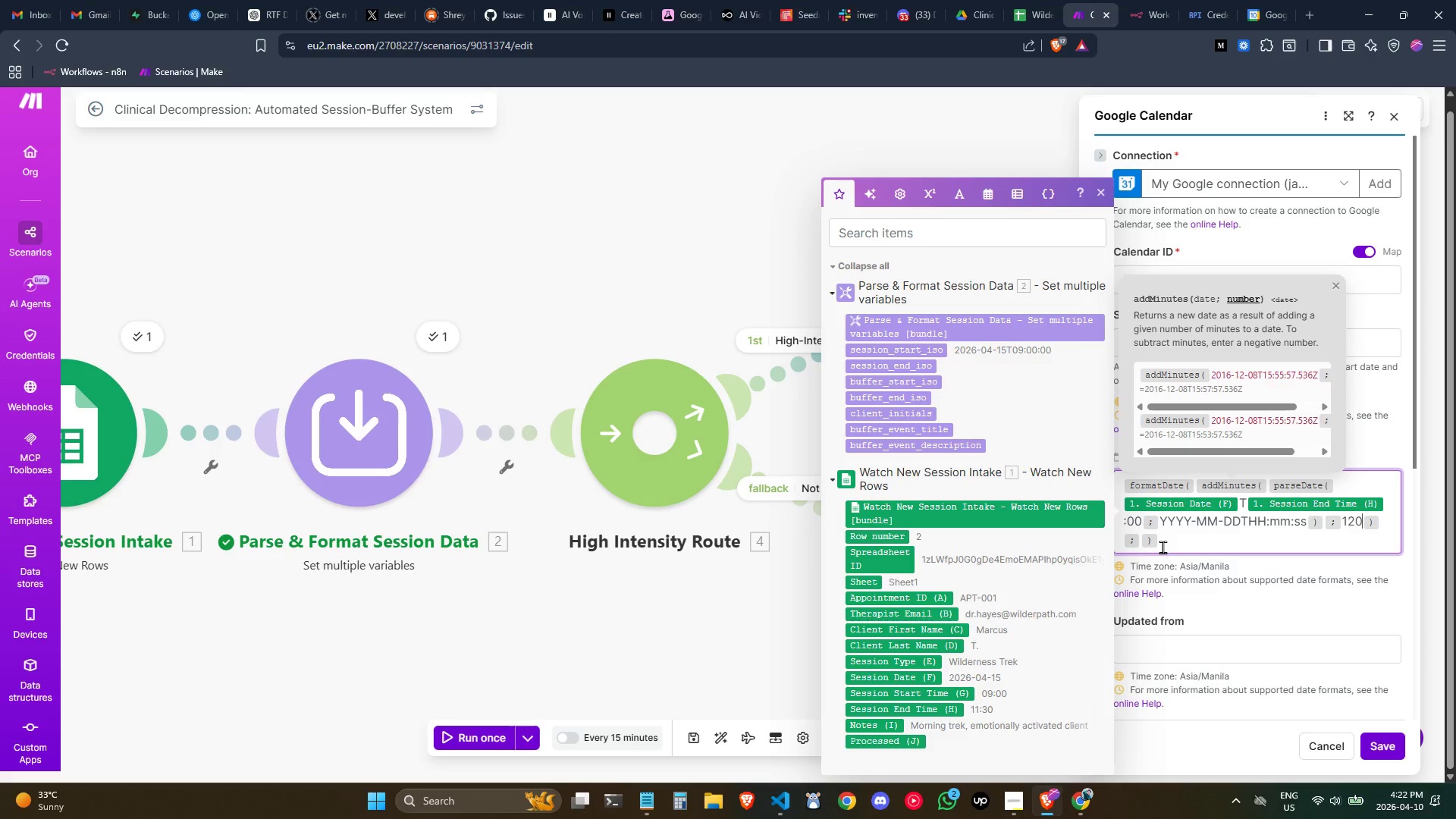 
key(ArrowRight)
 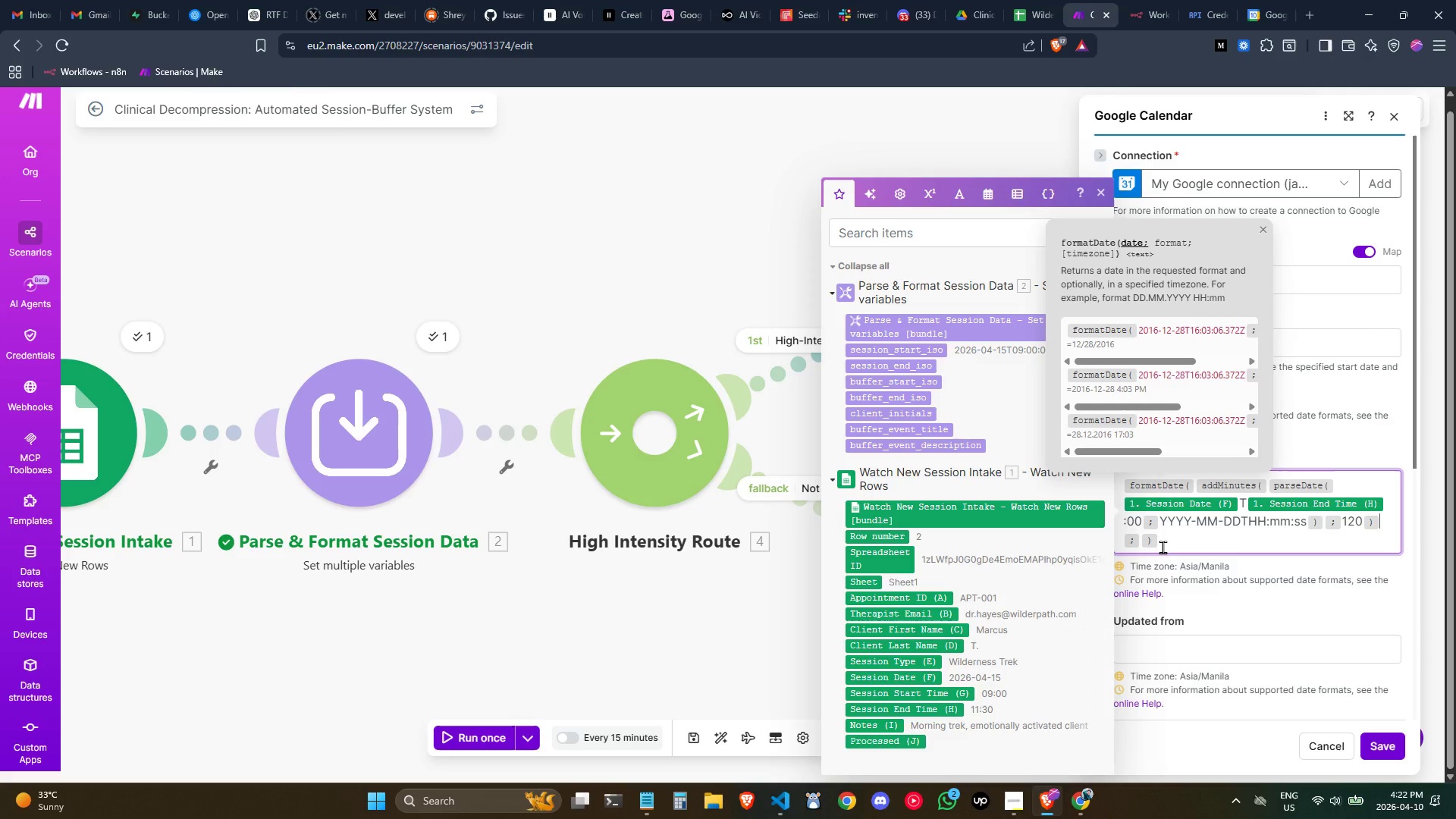 
key(ArrowRight)
 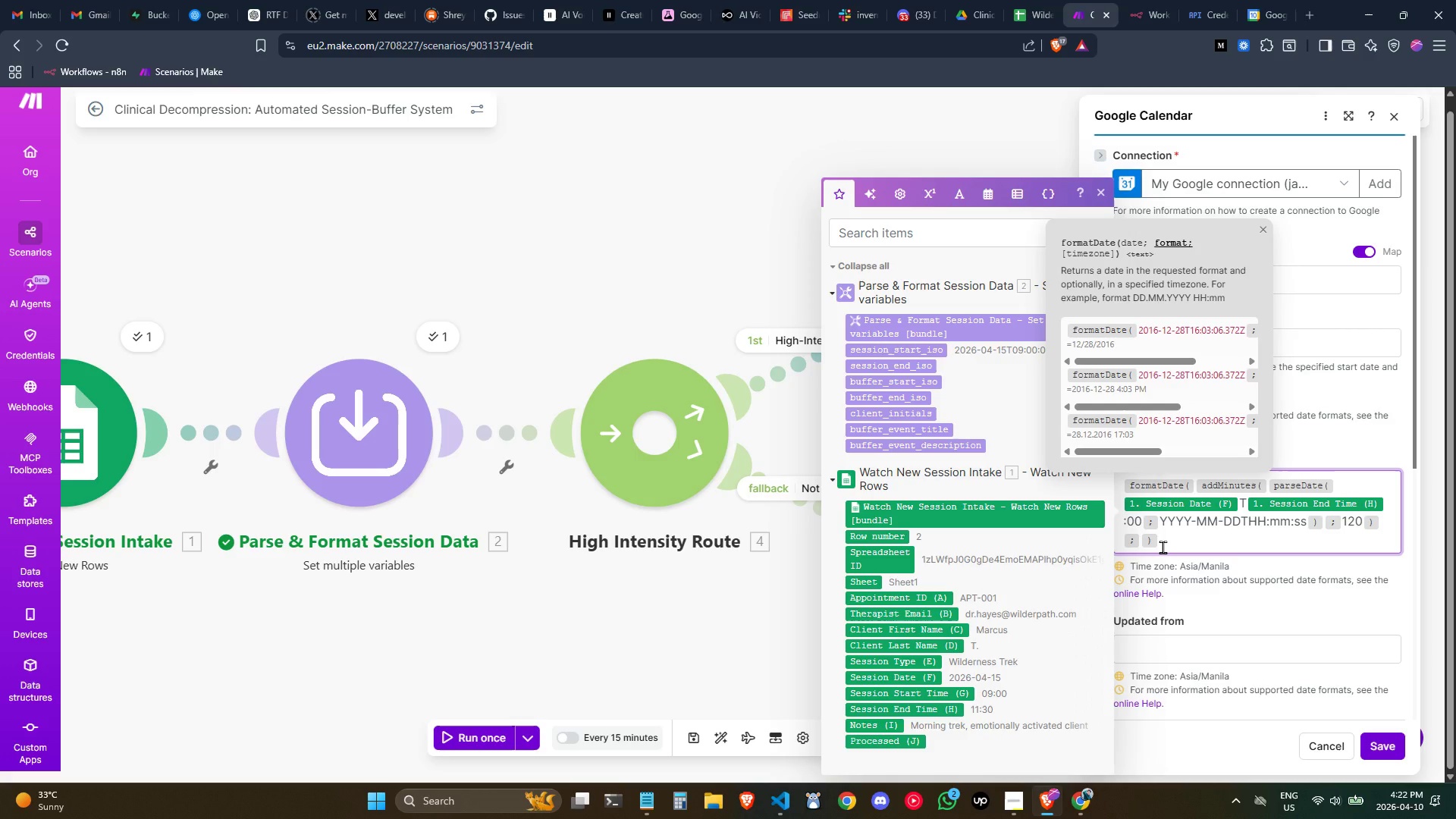 
type(YYYY-)
 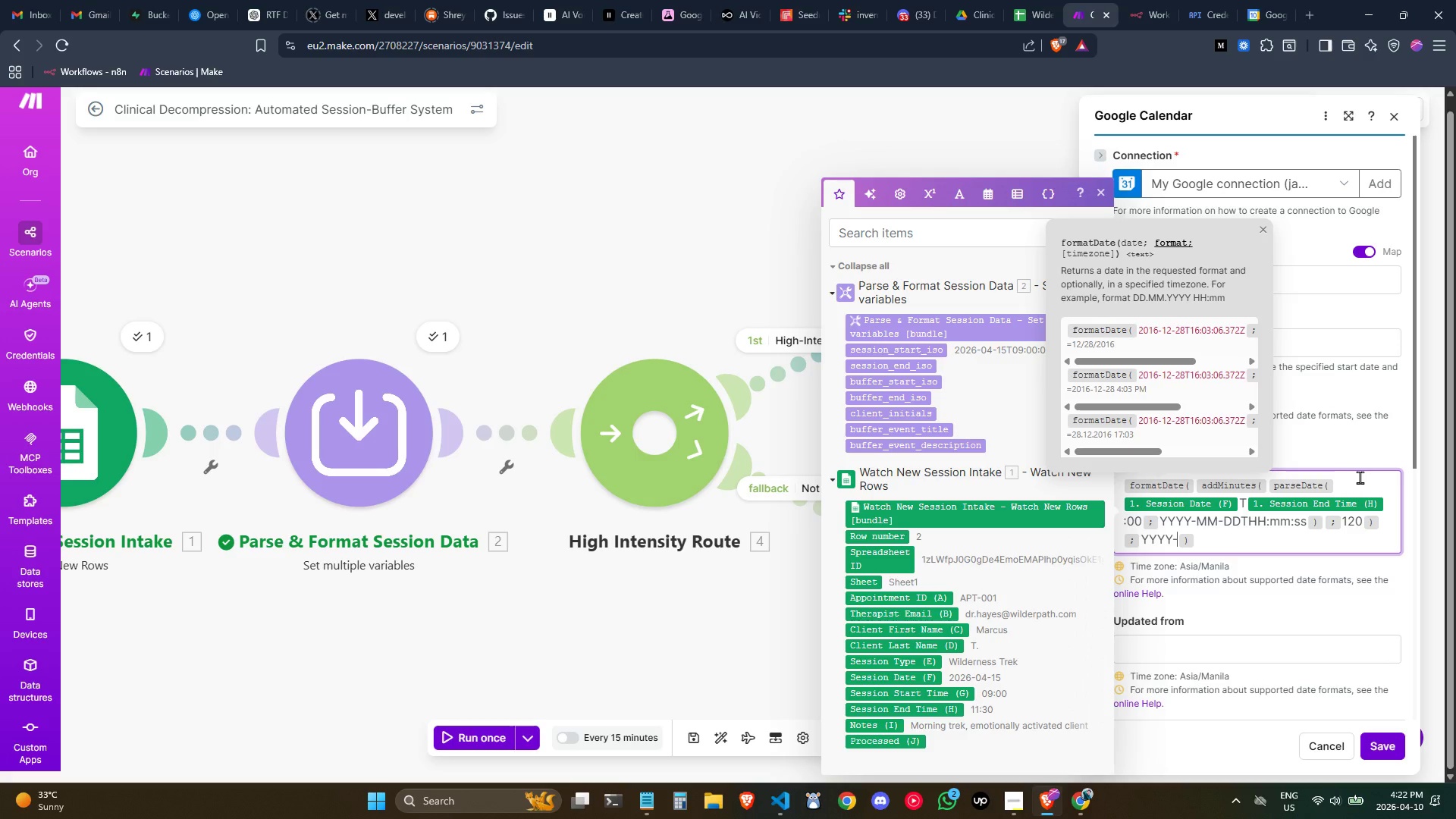 
type(MM-DDTHH:mm:ss)
 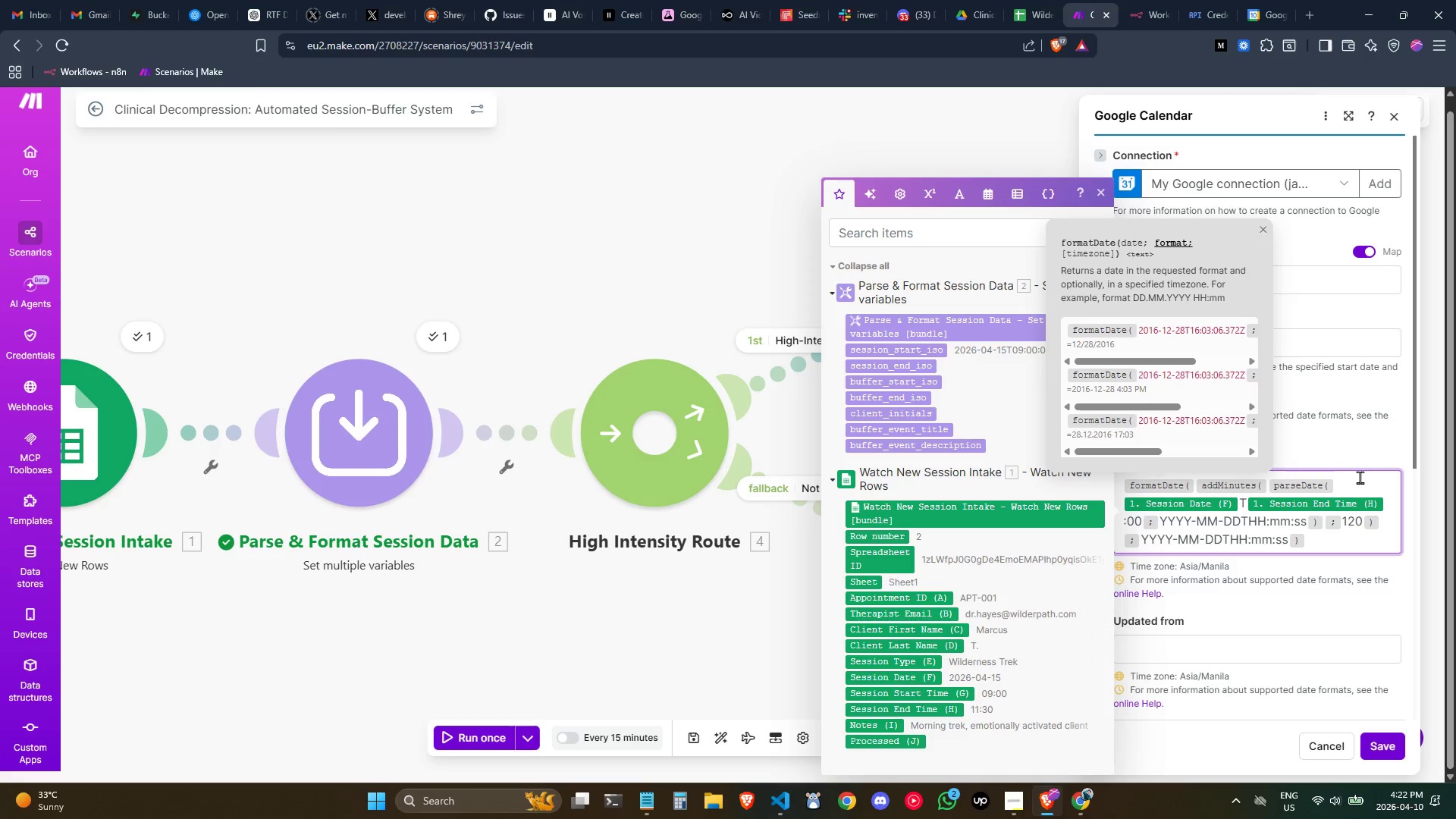 
left_click([1269, 604])
 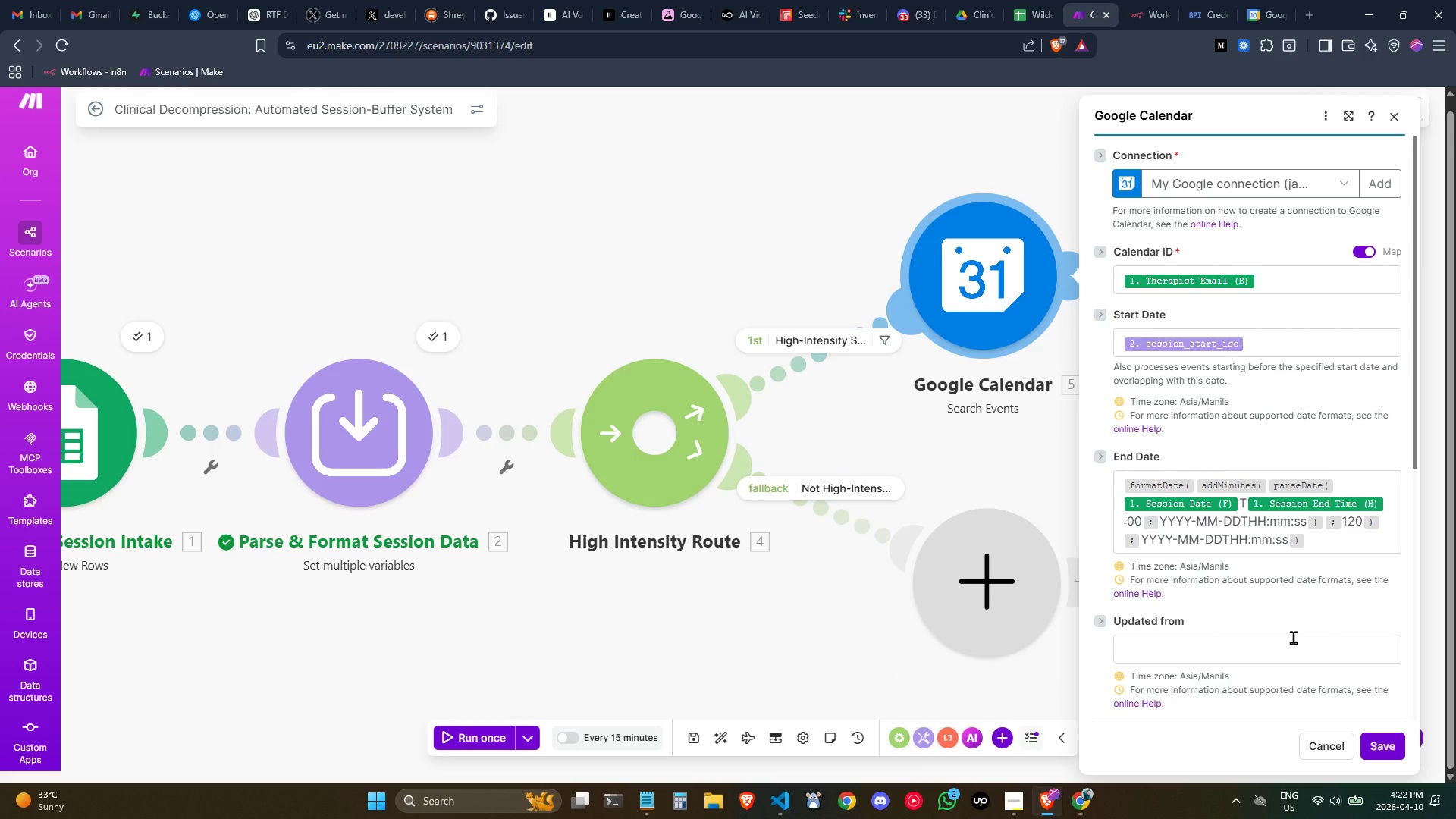 
wait(8.53)
 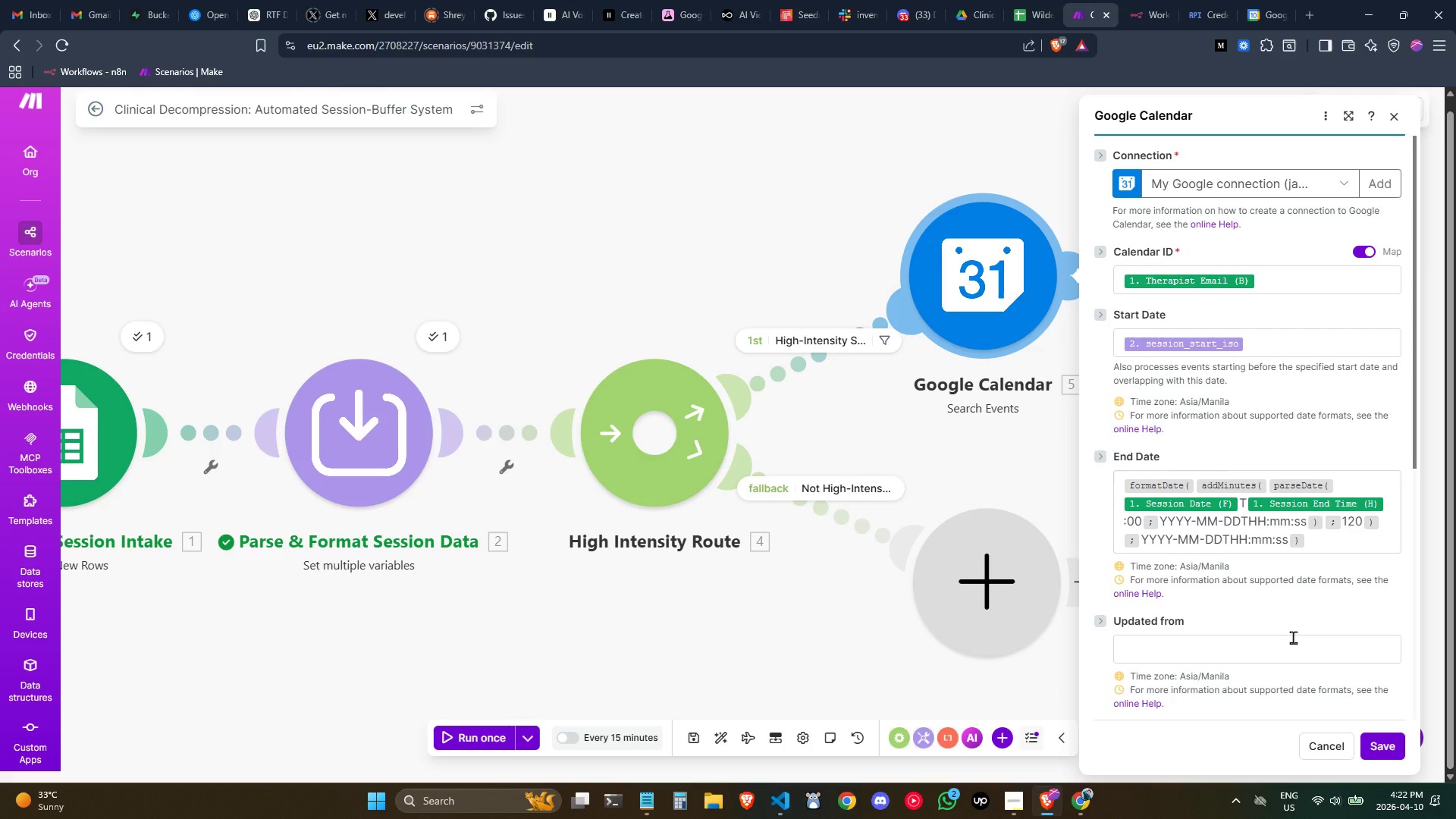 
left_click([1379, 739])
 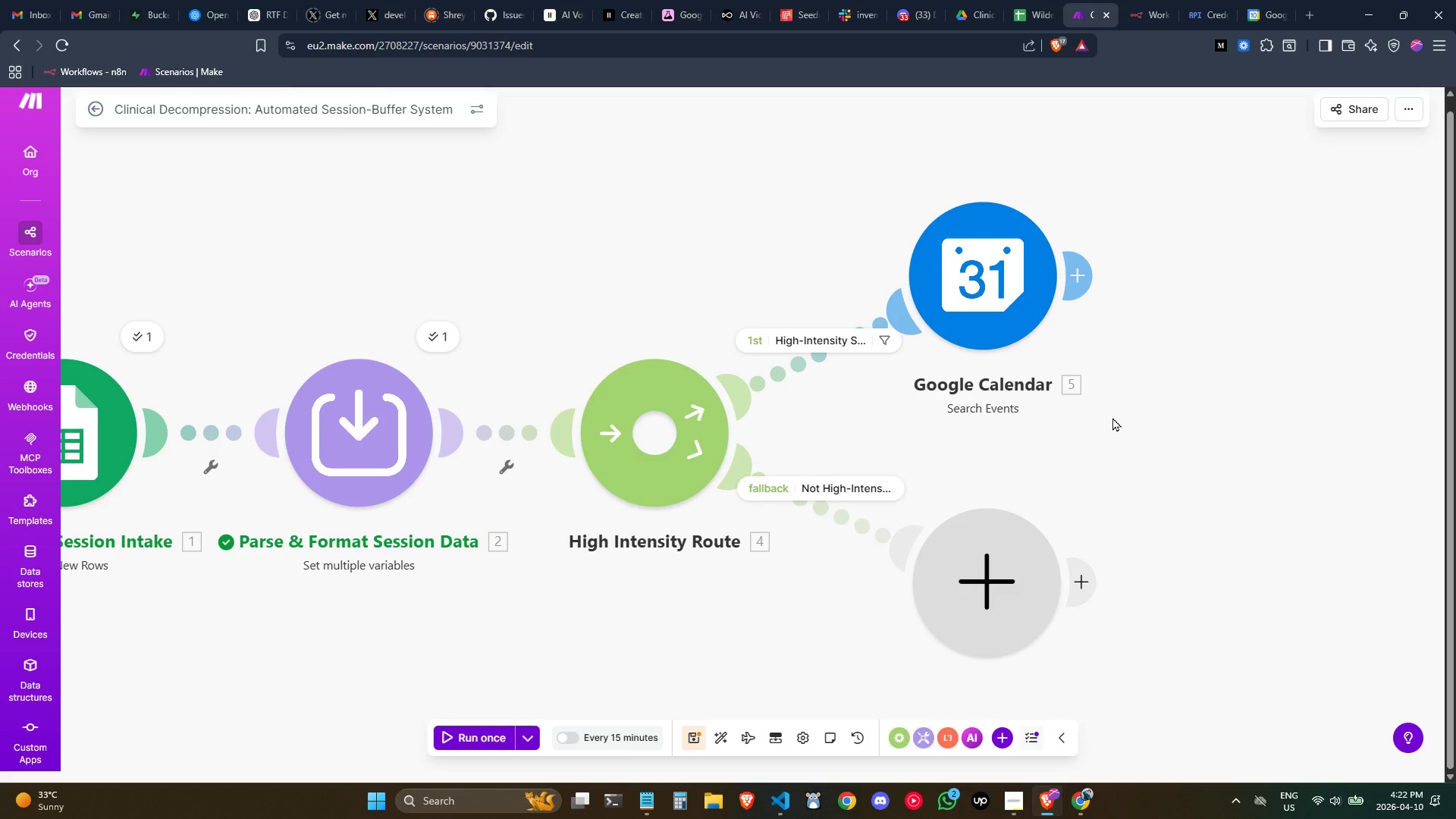 
wait(8.08)
 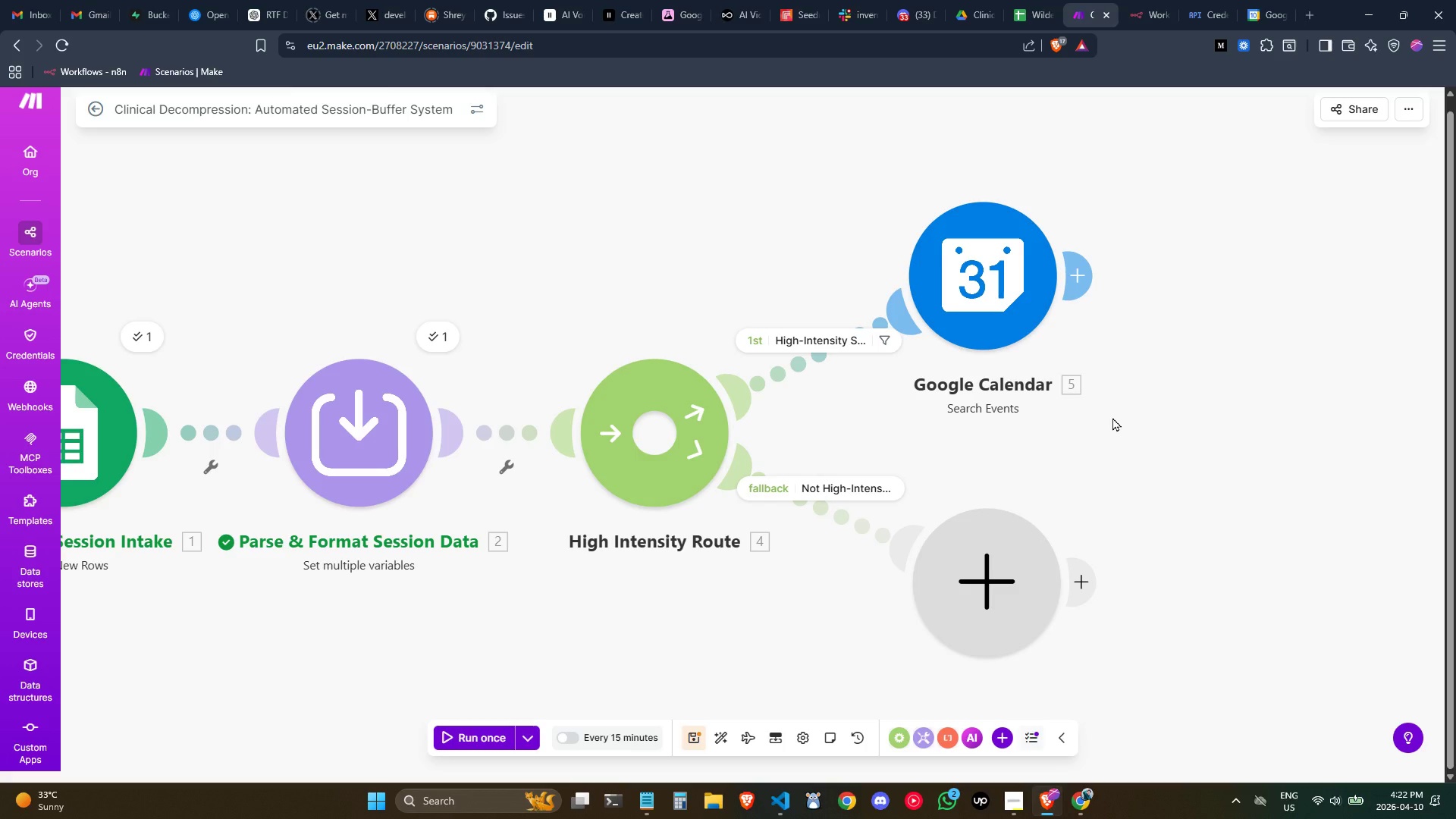 
right_click([995, 300])
 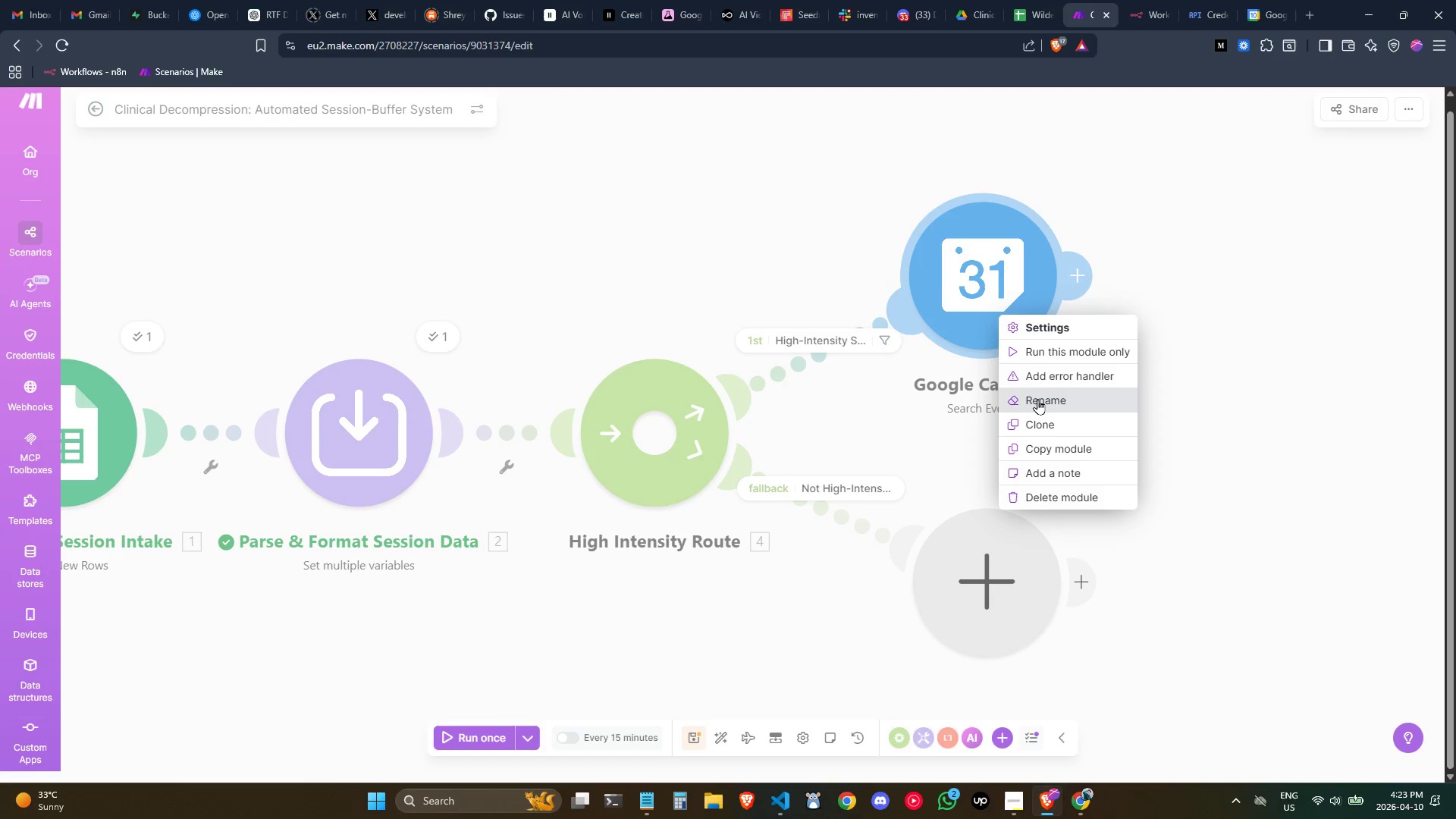 
left_click([1037, 399])
 